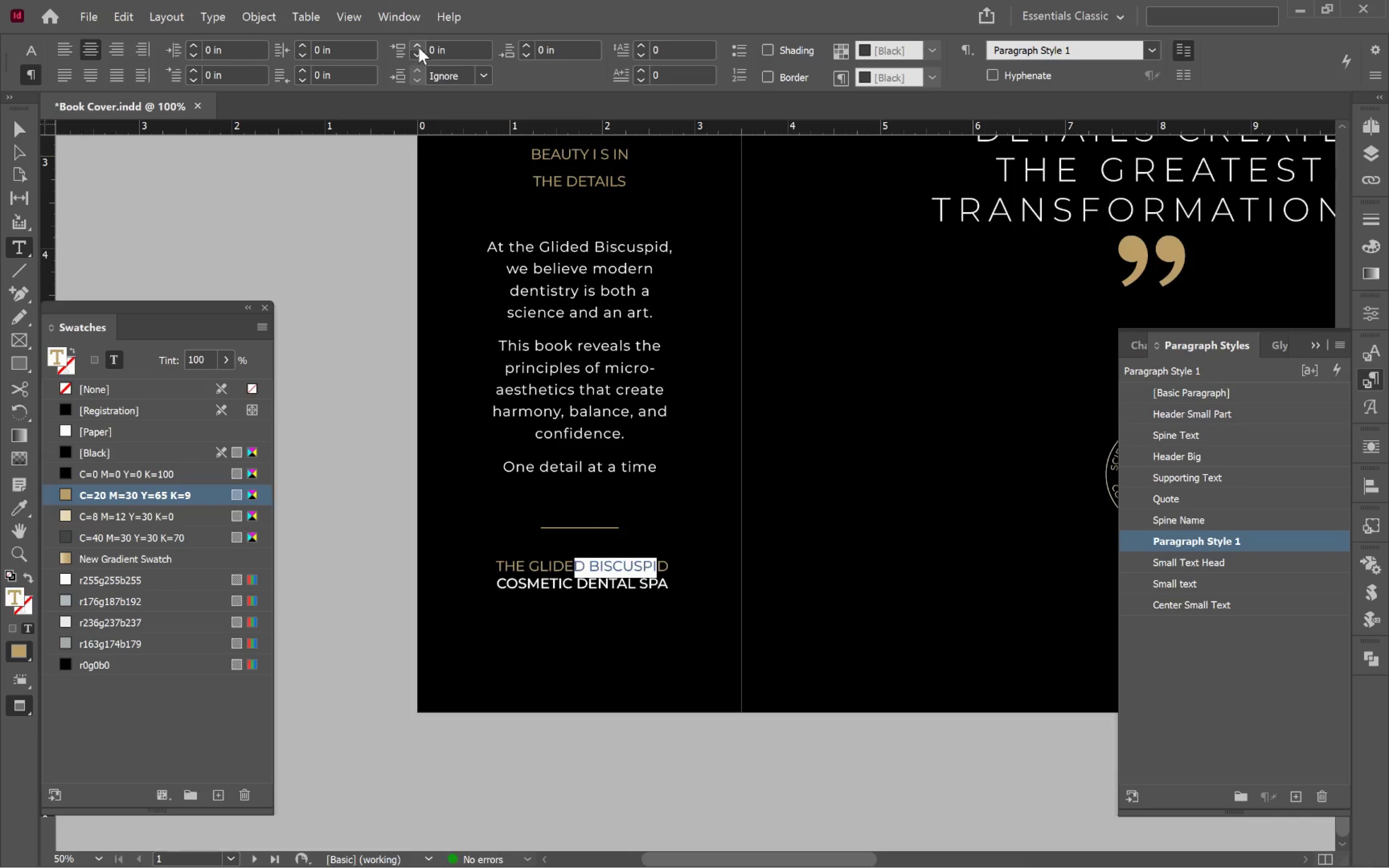 
left_click([523, 47])
 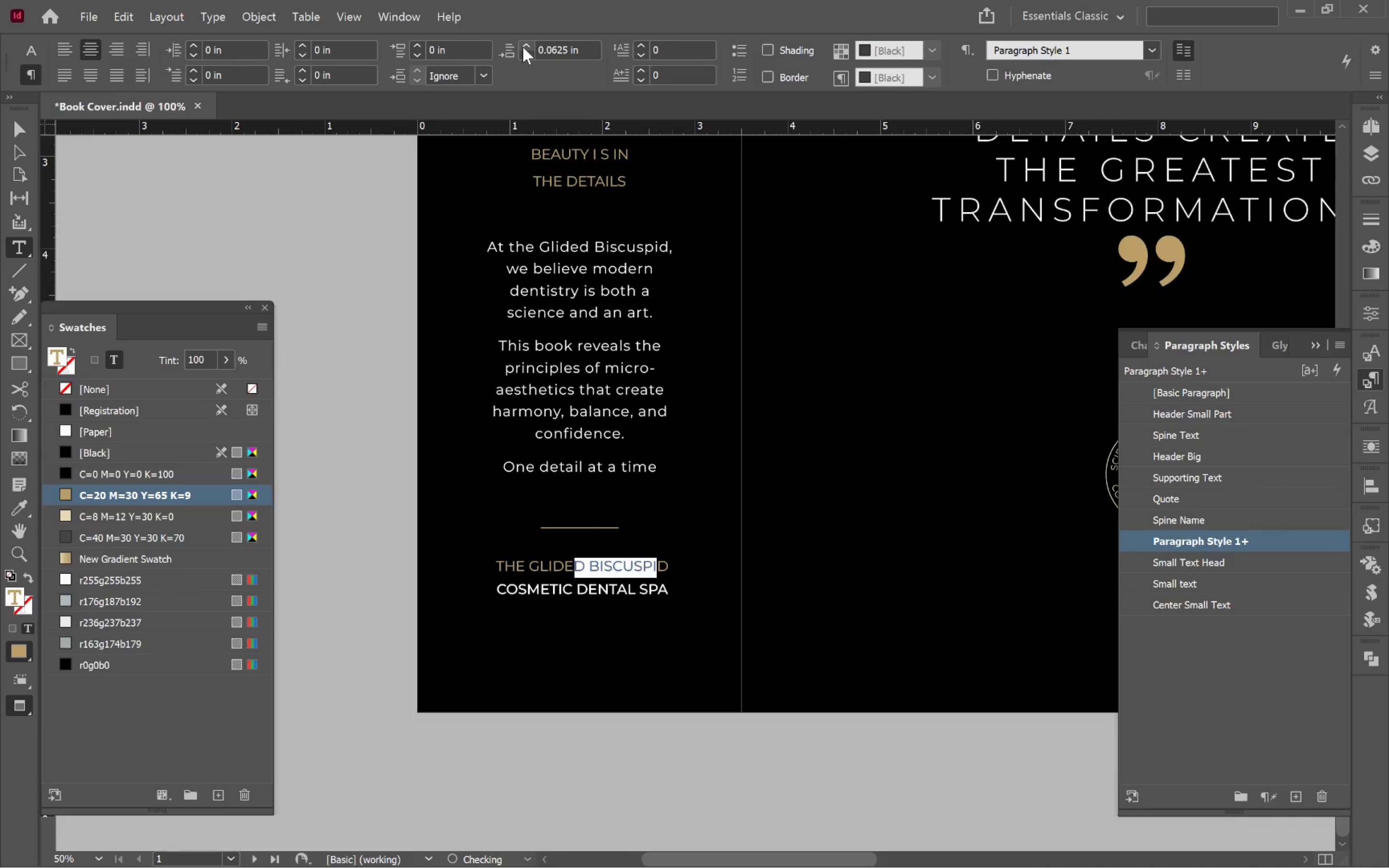 
double_click([523, 47])
 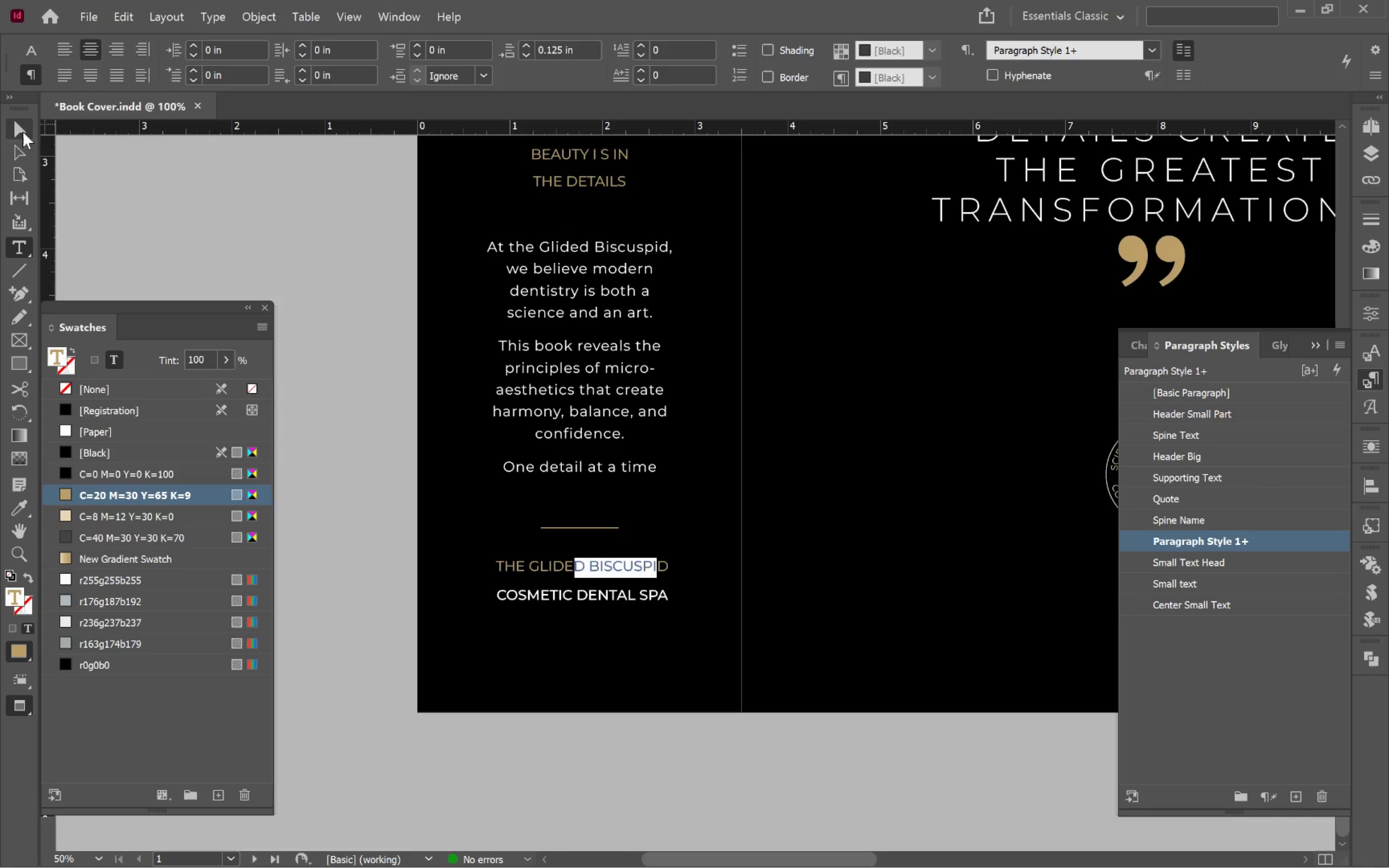 
left_click([17, 132])
 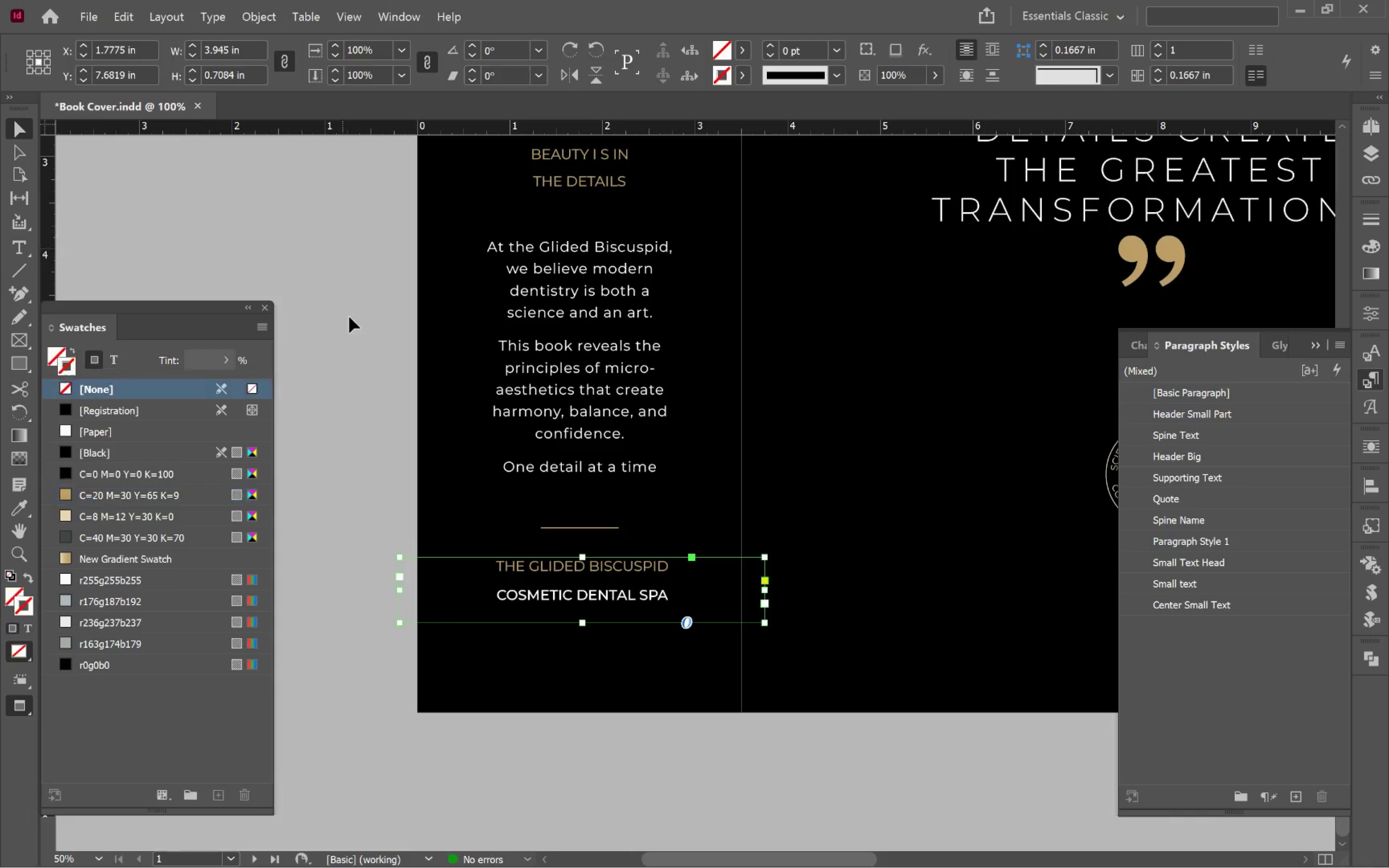 
left_click([348, 316])
 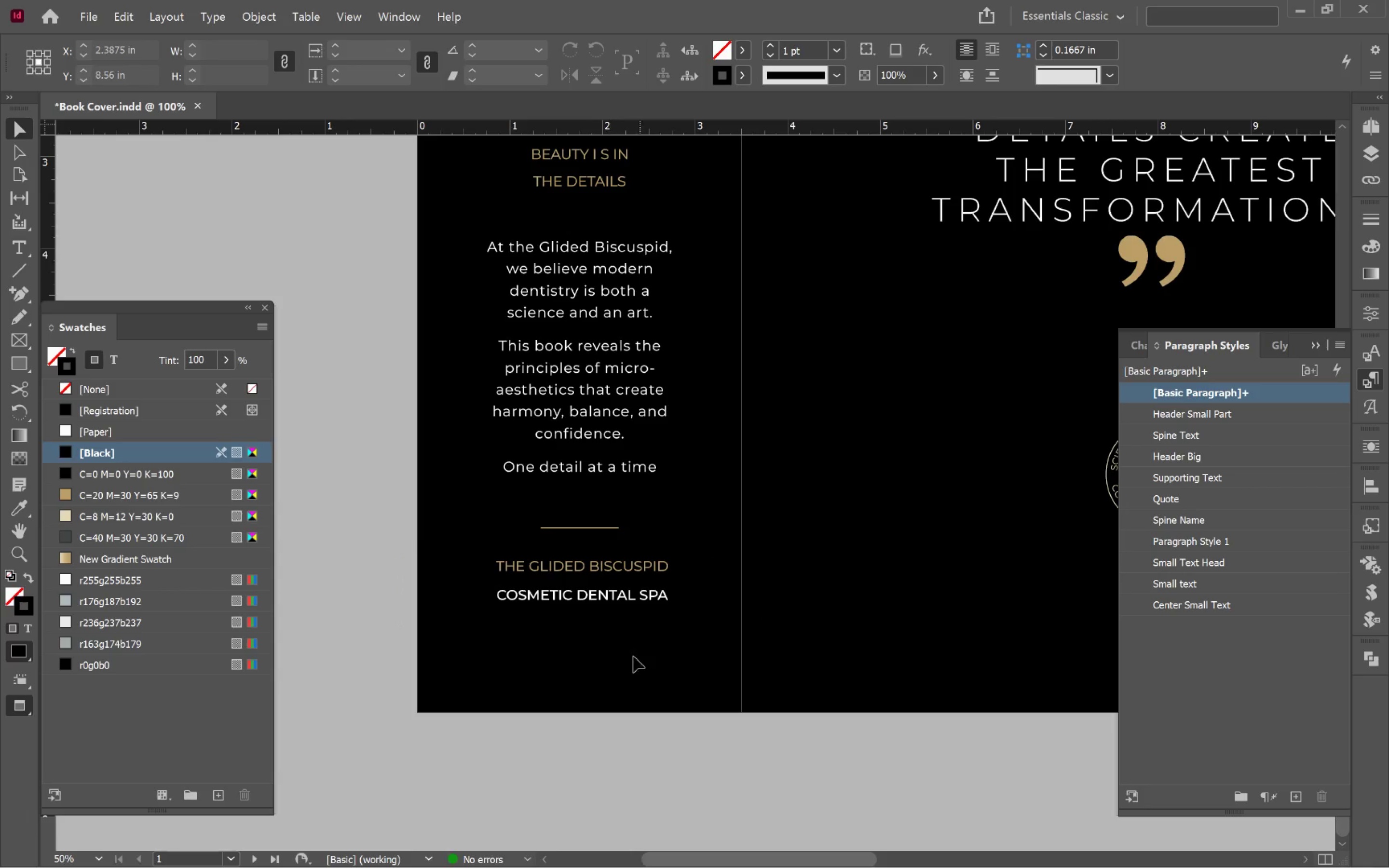 
left_click([621, 614])
 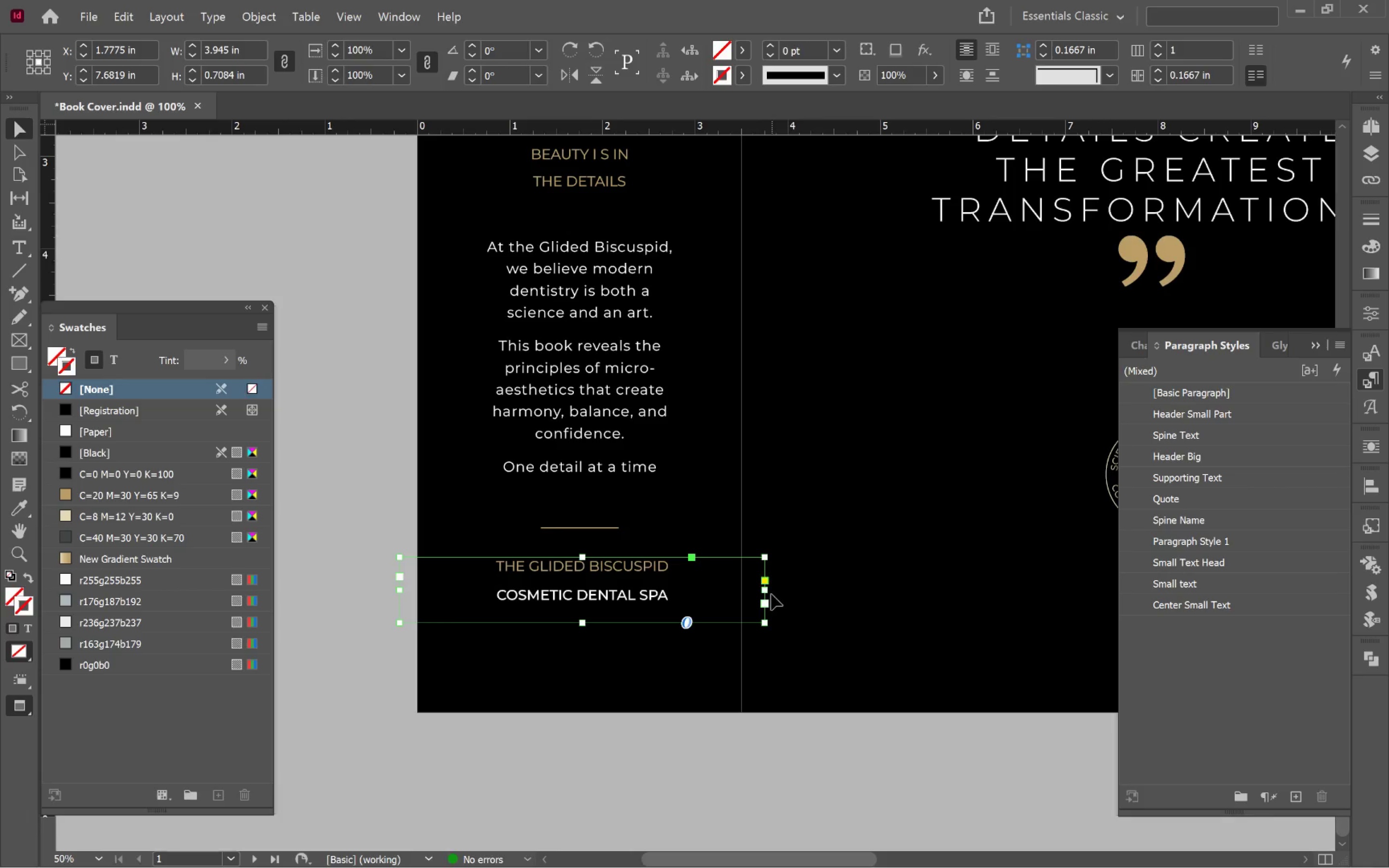 
hold_key(key=AltLeft, duration=1.1)
double_click([766, 594])
 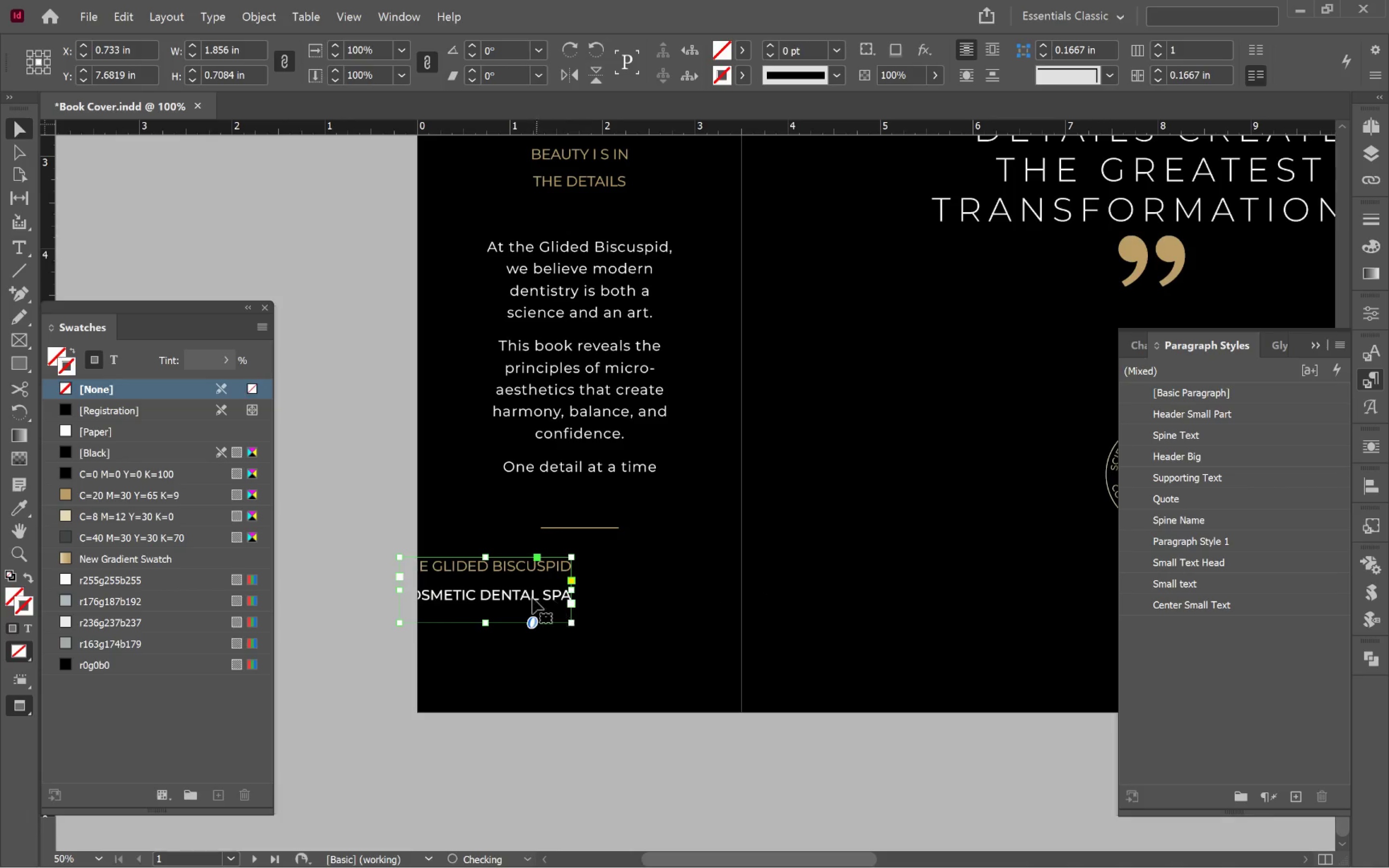 
left_click_drag(start_coordinate=[514, 593], to_coordinate=[609, 599])
 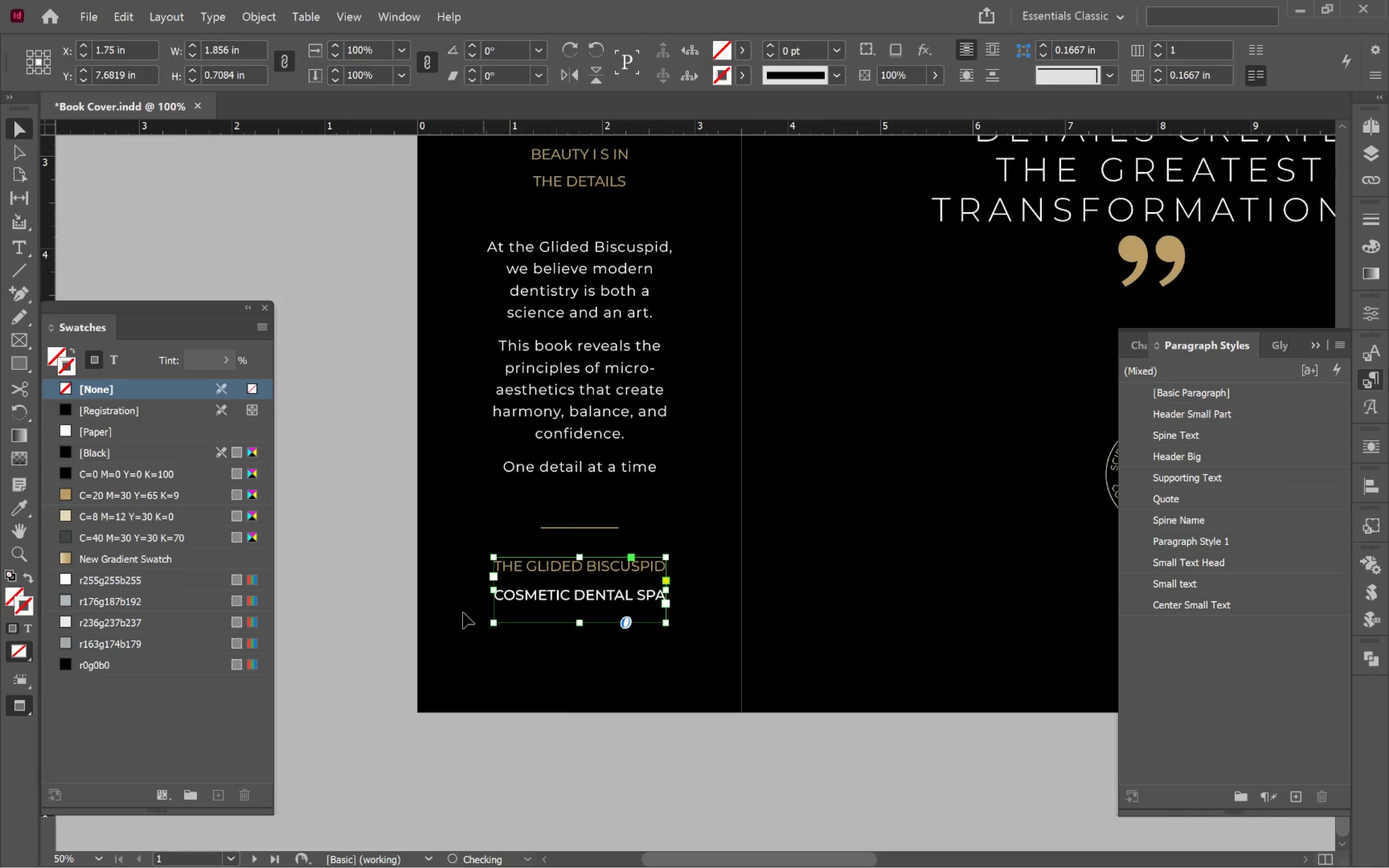 
hold_key(key=ShiftLeft, duration=1.47)
 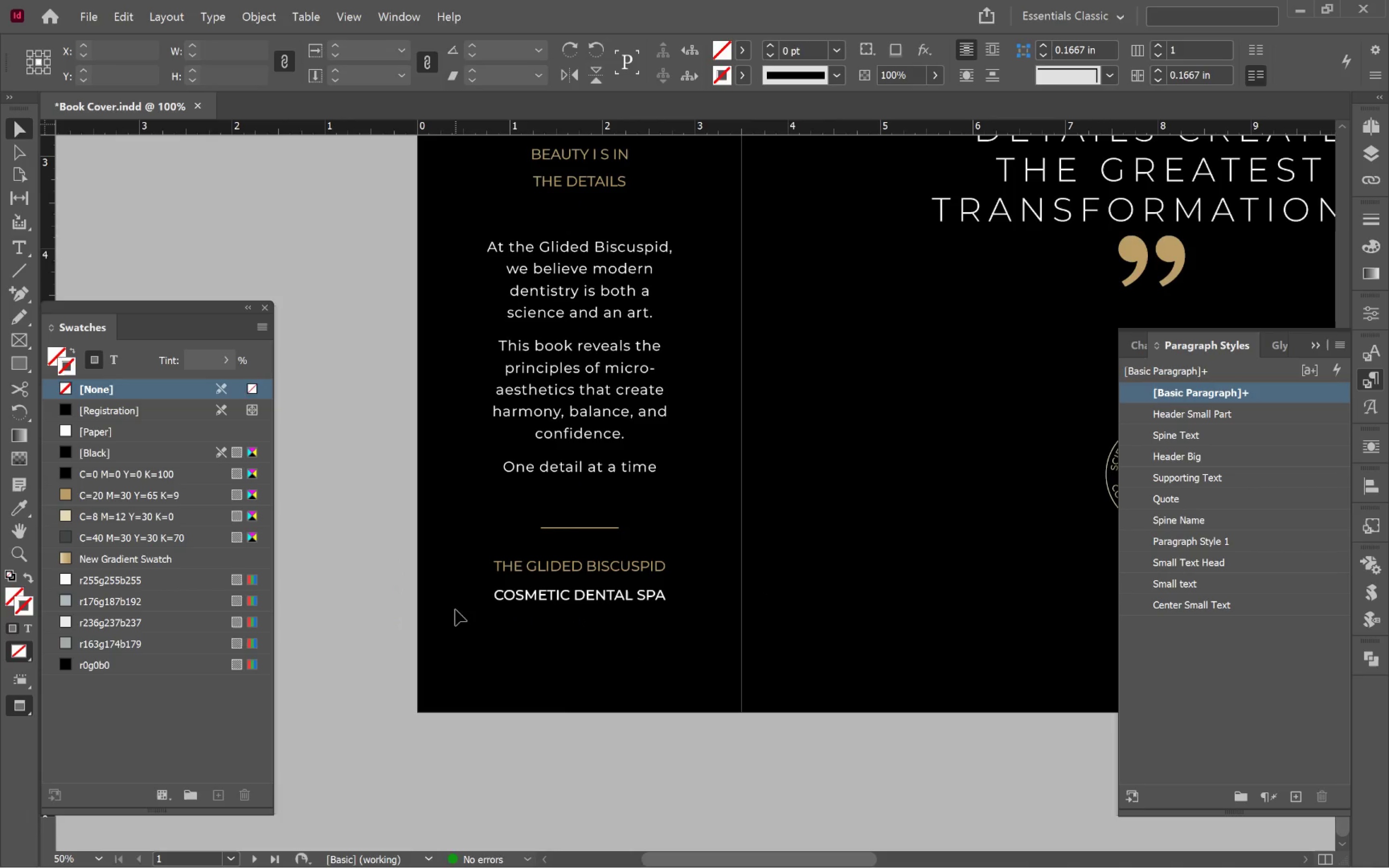 
hold_key(key=AltLeft, duration=0.91)
scroll: coordinate [460, 591], scroll_direction: down, amount: 2.0
 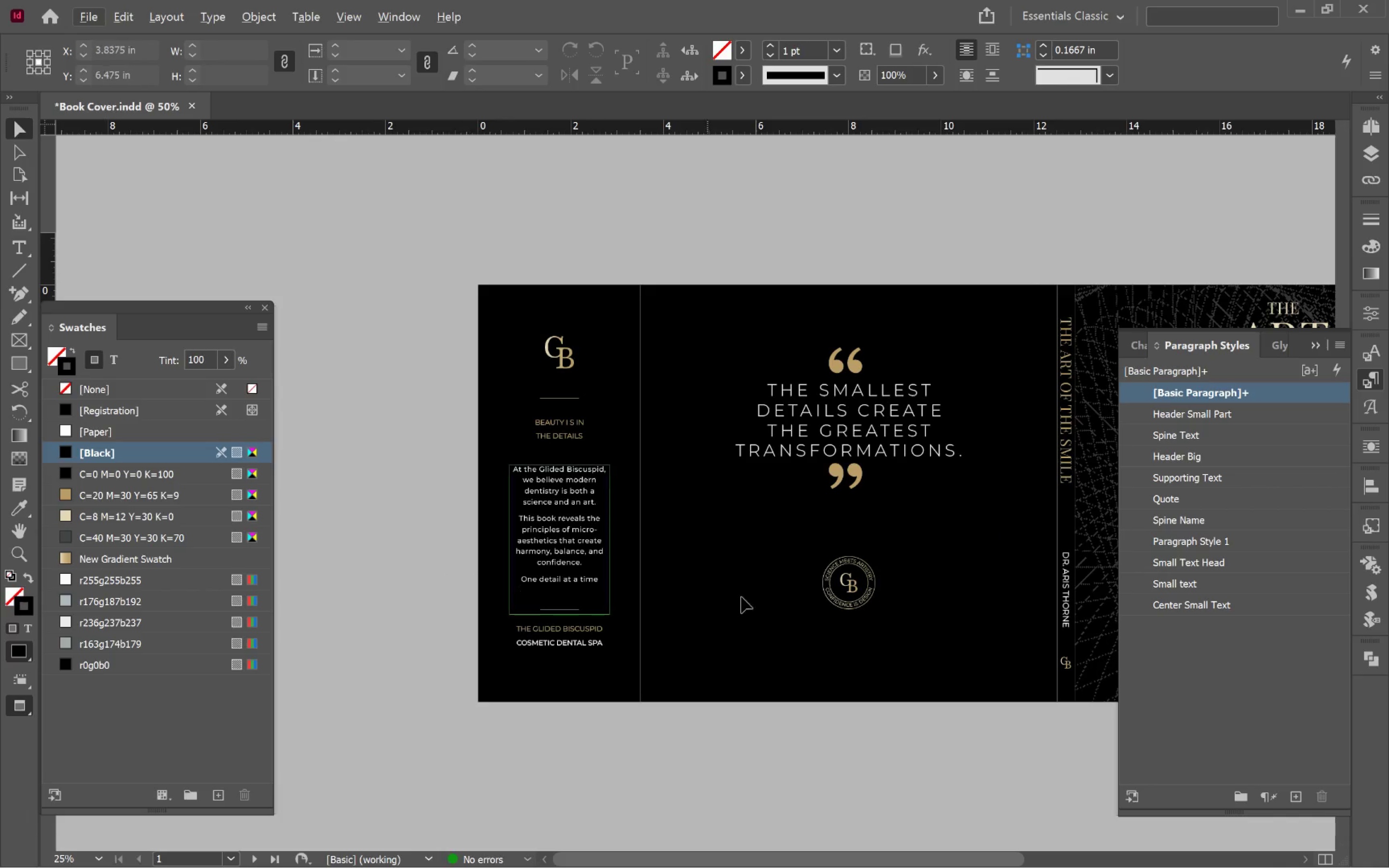 
hold_key(key=Space, duration=1.52)
 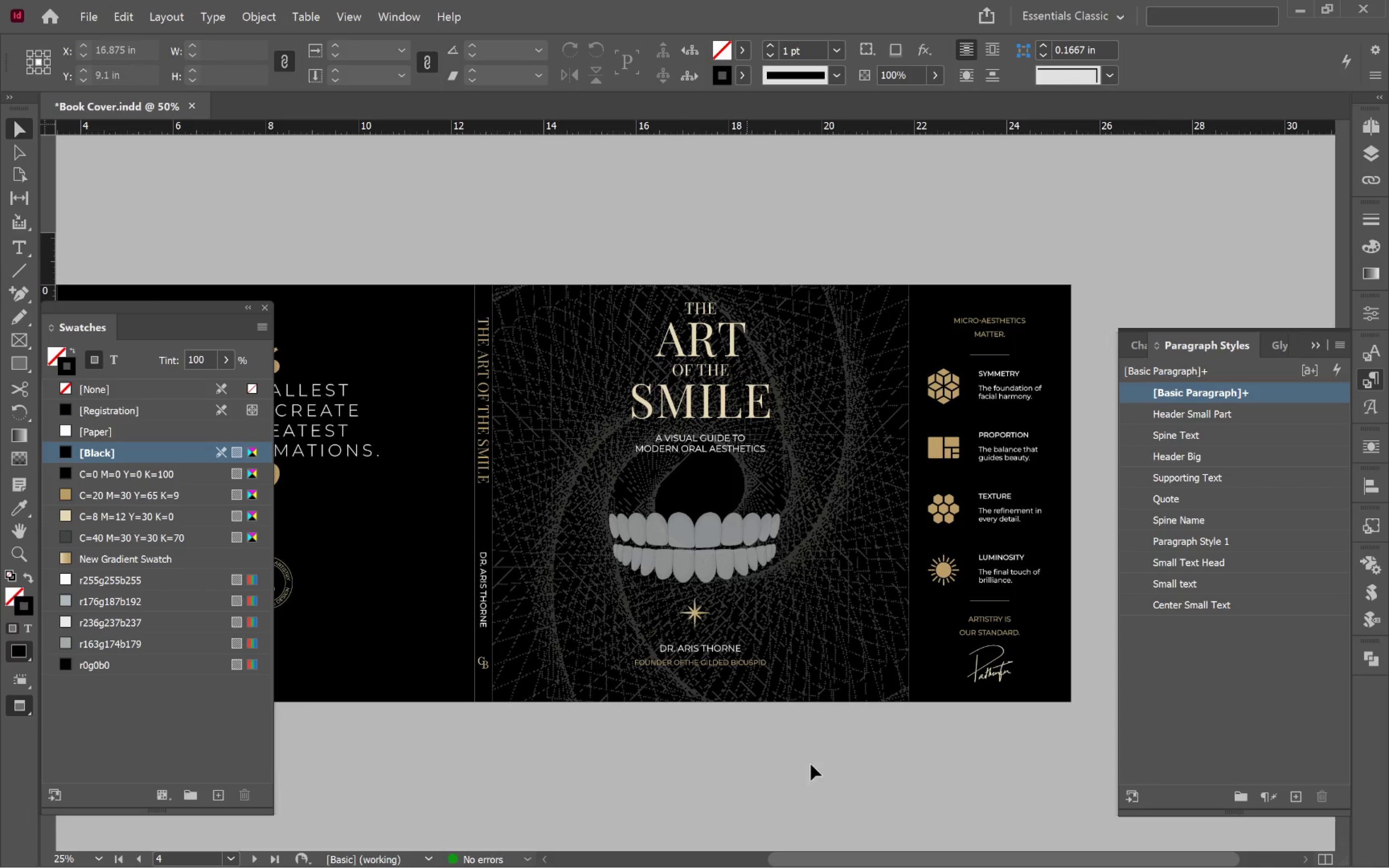 
left_click_drag(start_coordinate=[785, 618], to_coordinate=[490, 593])
 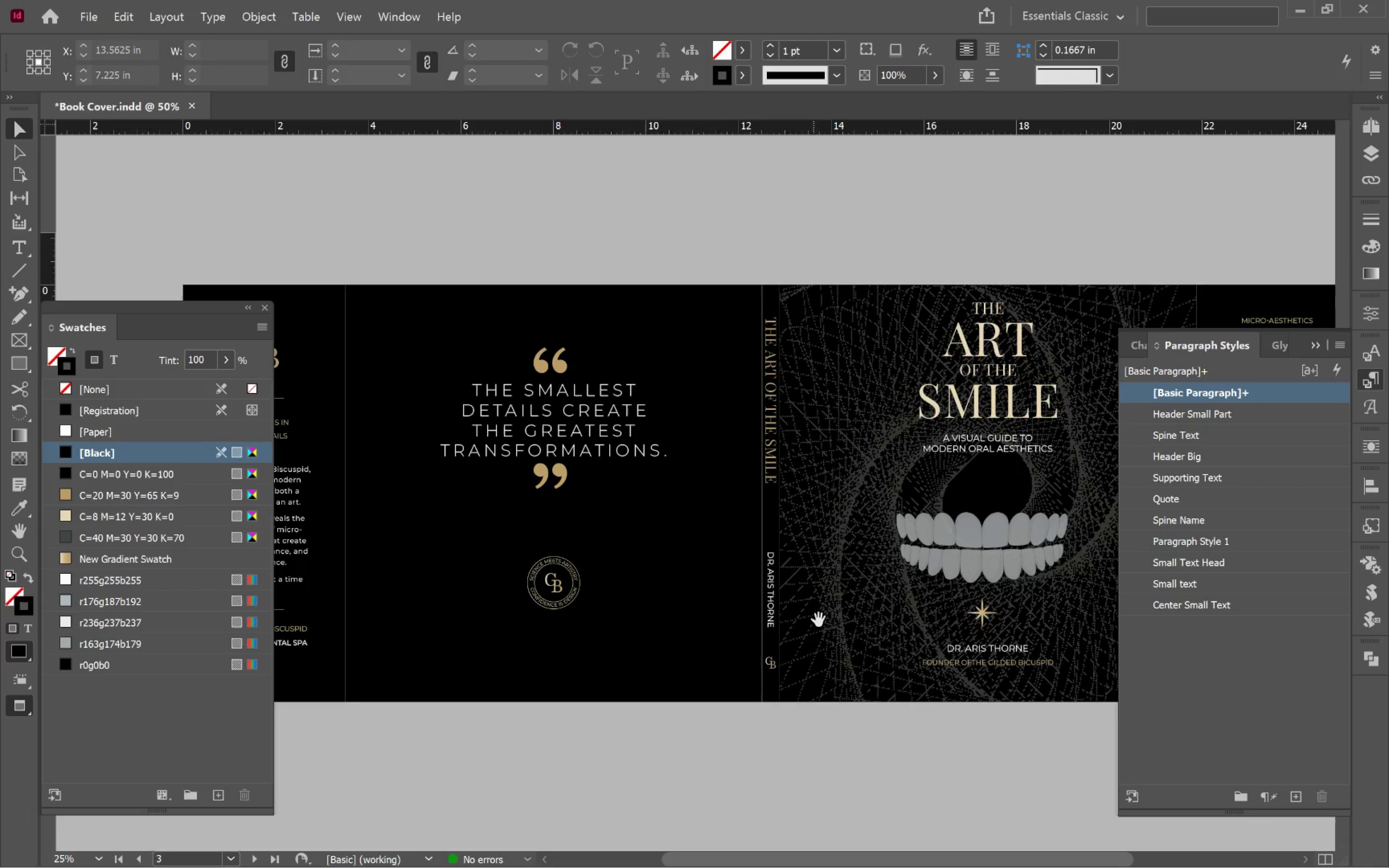 
left_click_drag(start_coordinate=[825, 620], to_coordinate=[538, 624])
 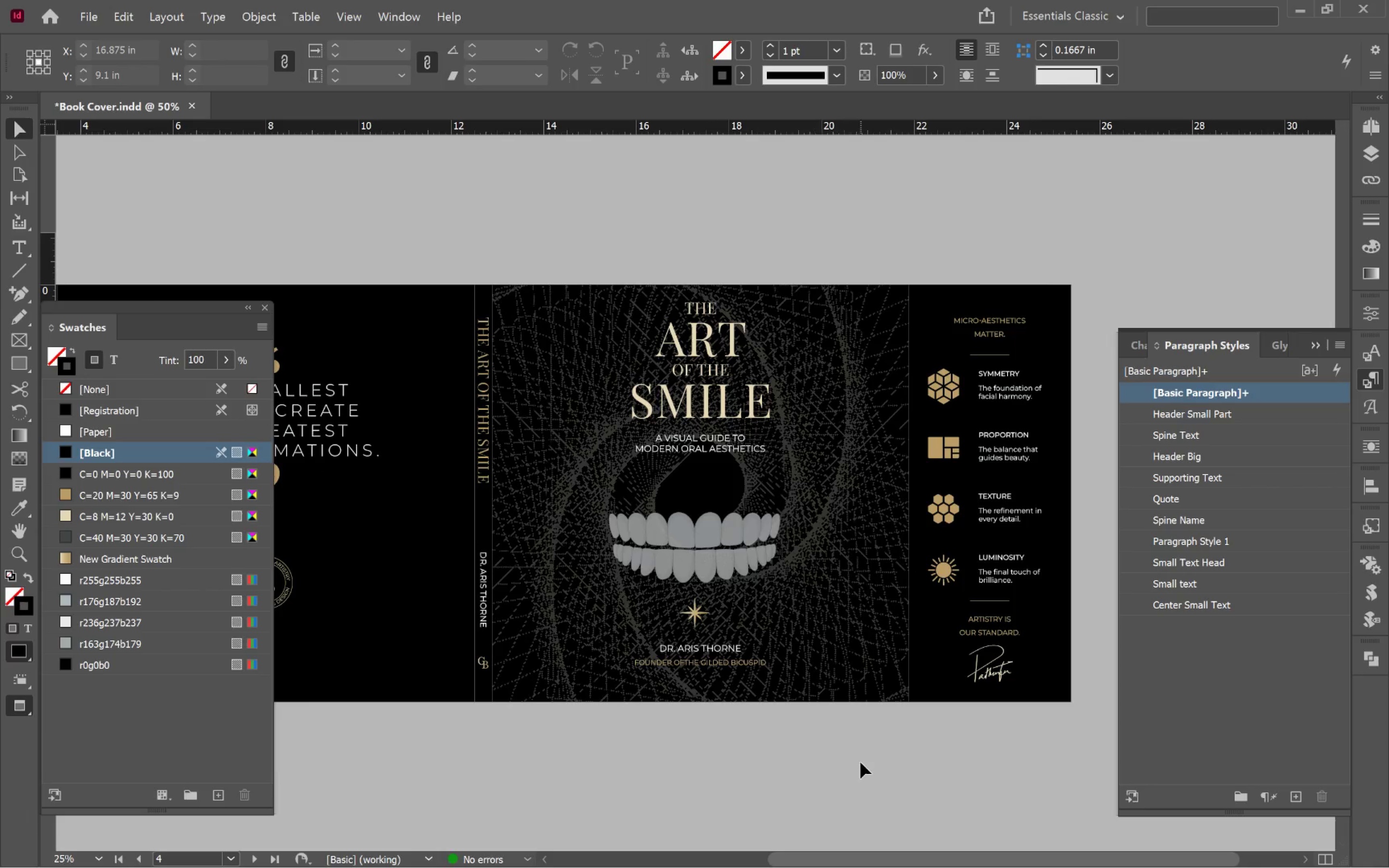 
hold_key(key=Space, duration=0.42)
 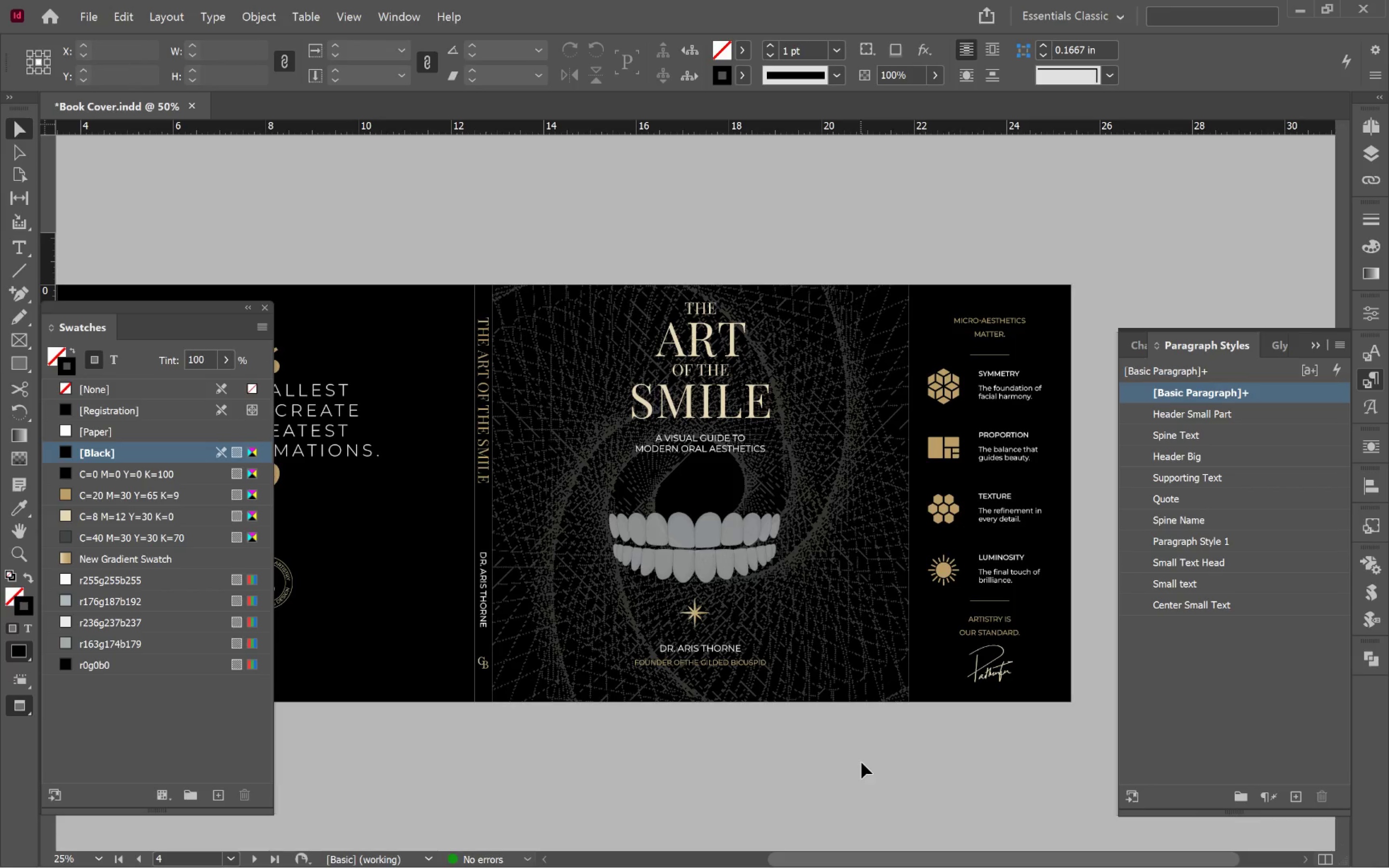 
key(Control+S)
 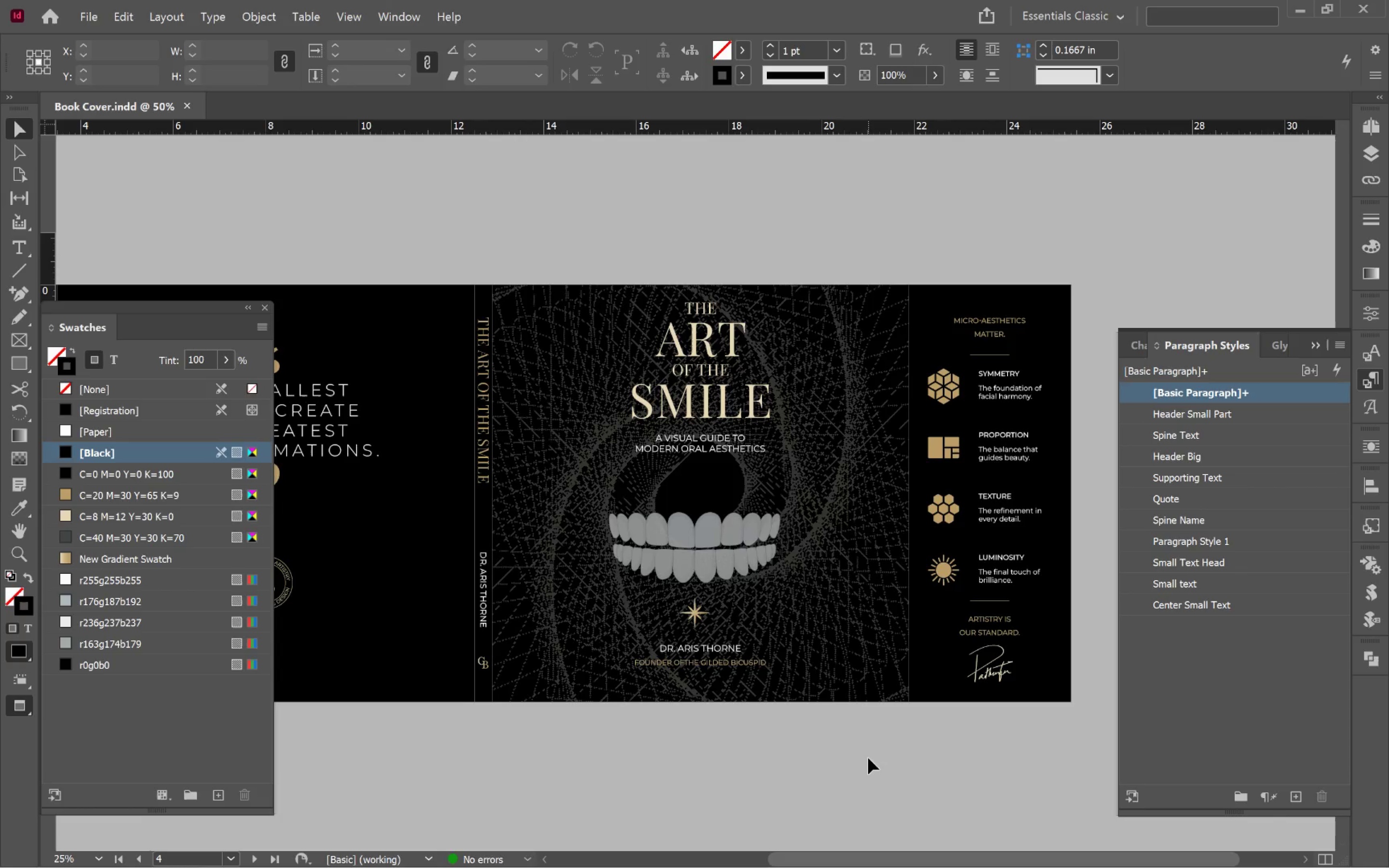 
key(Alt+Tab)
 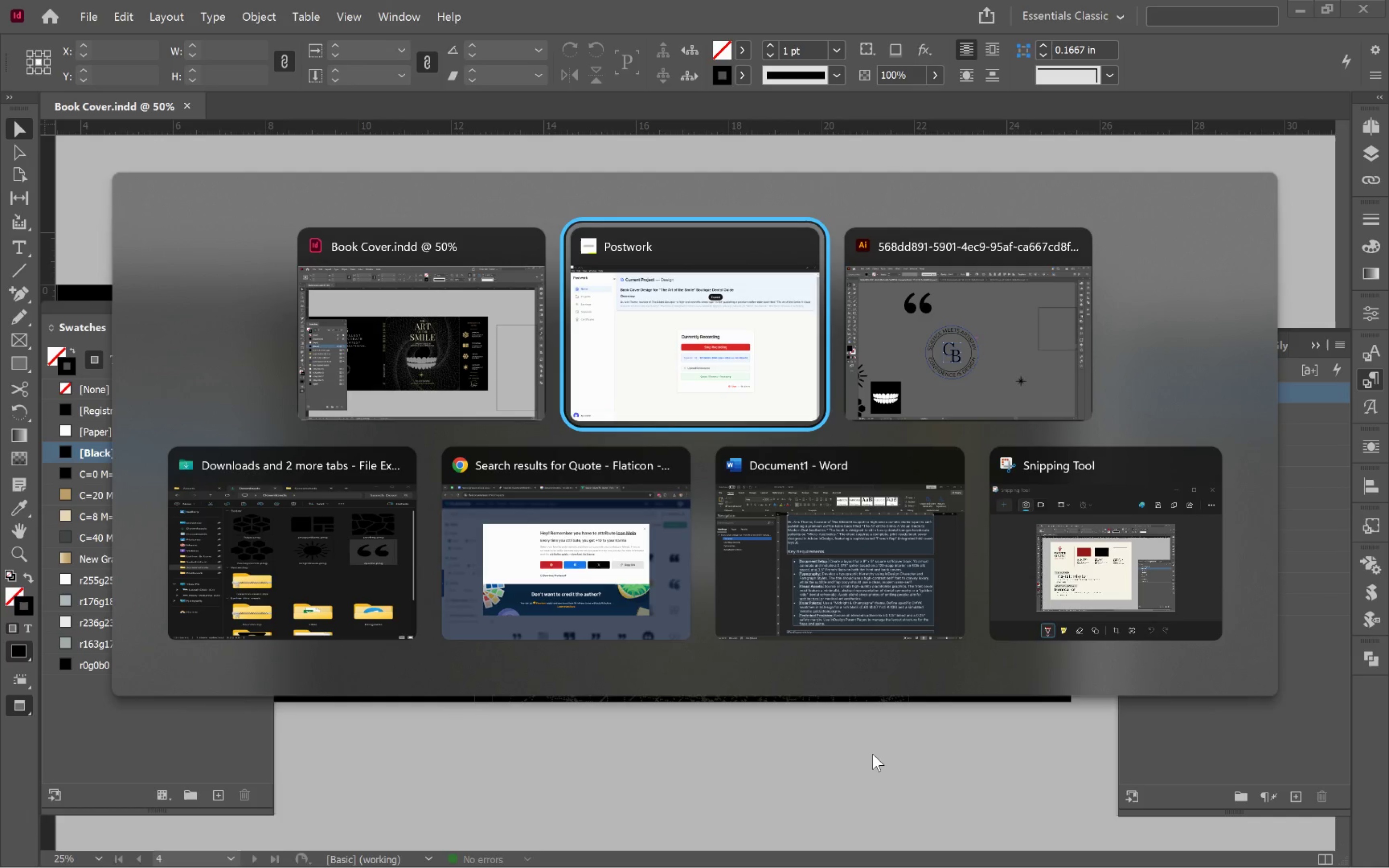 
key(Alt+Tab)
 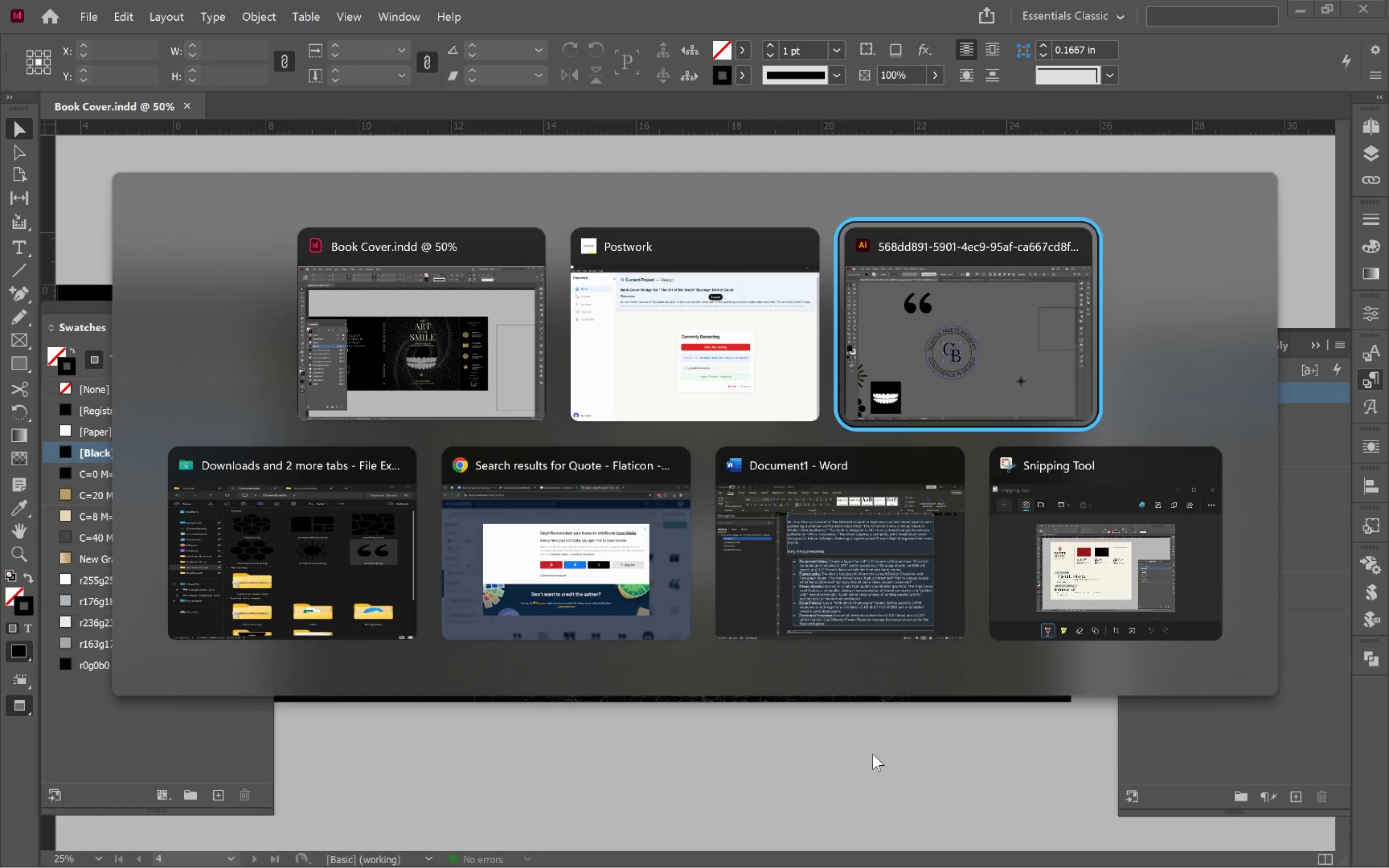 
key(Alt+Tab)
 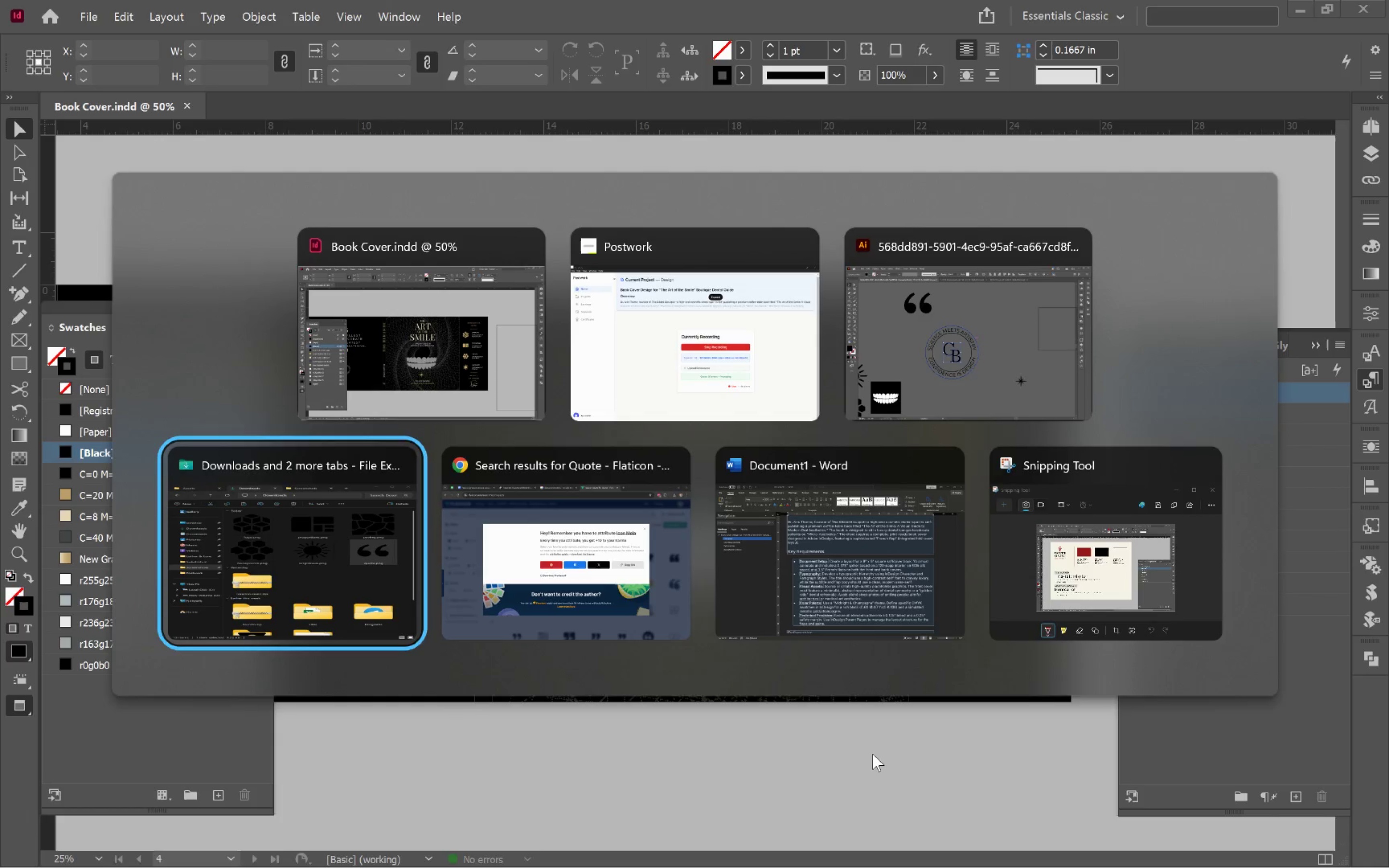 
key(Alt+Tab)
 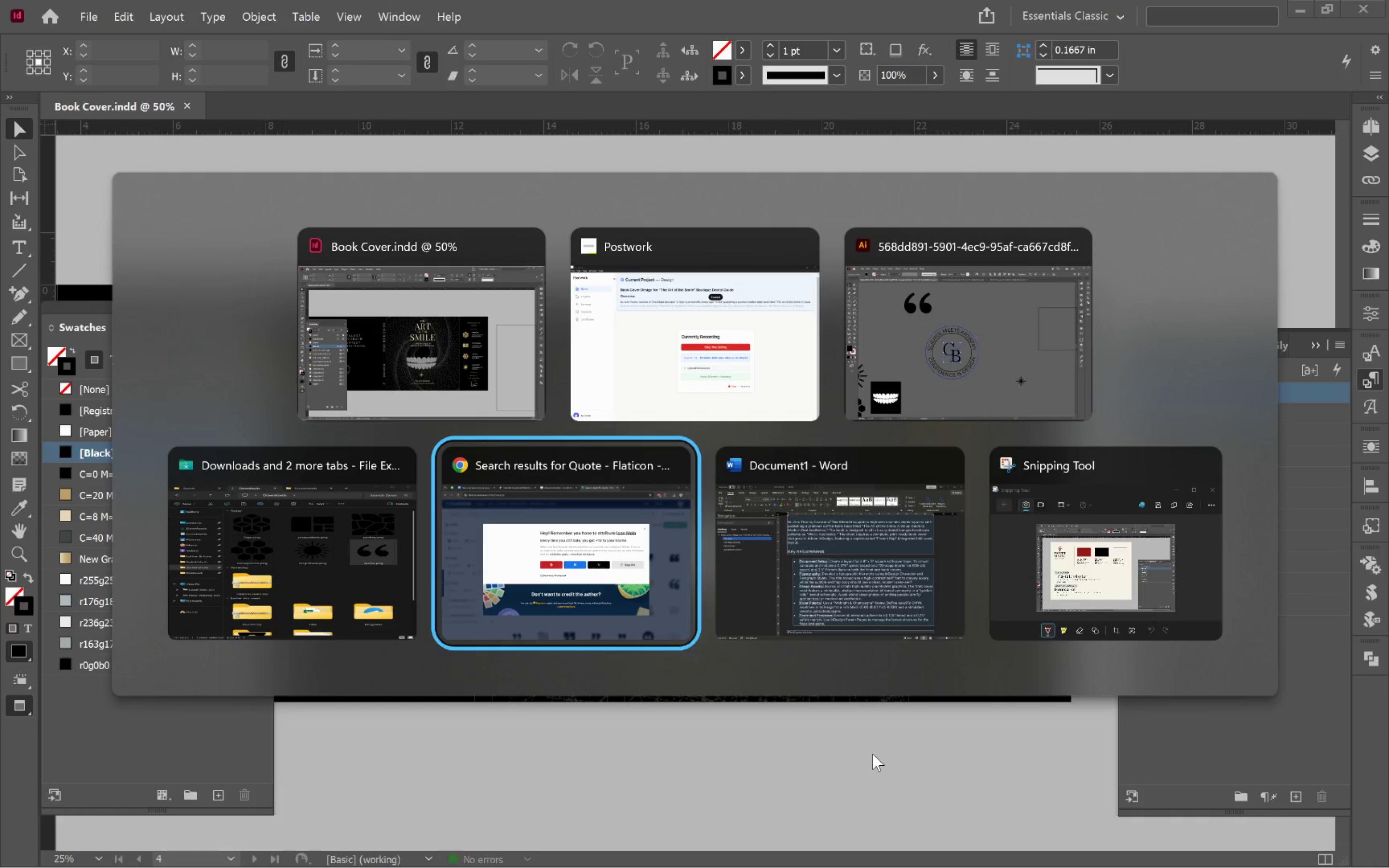 
key(Alt+Tab)
 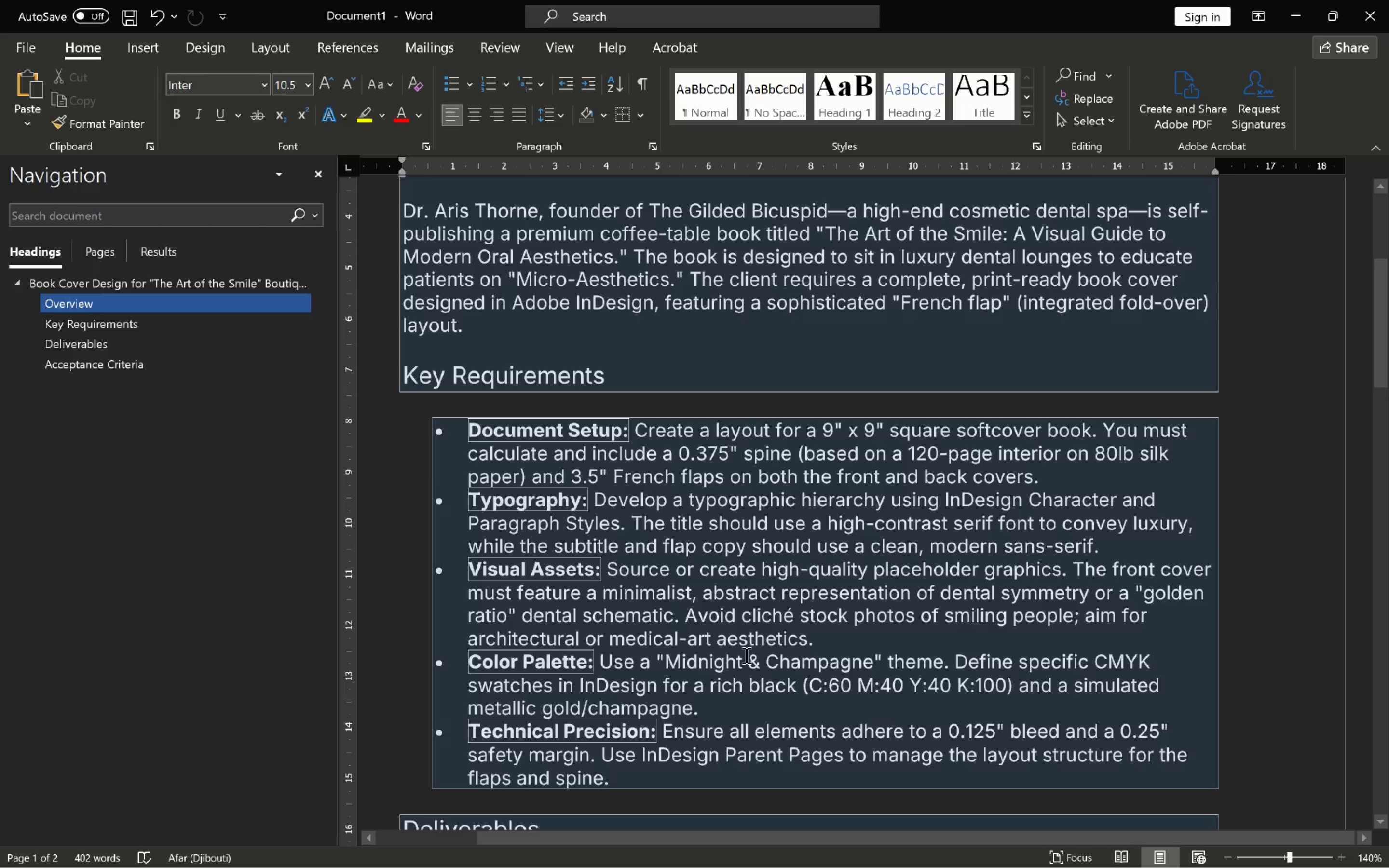 
left_click([722, 623])
 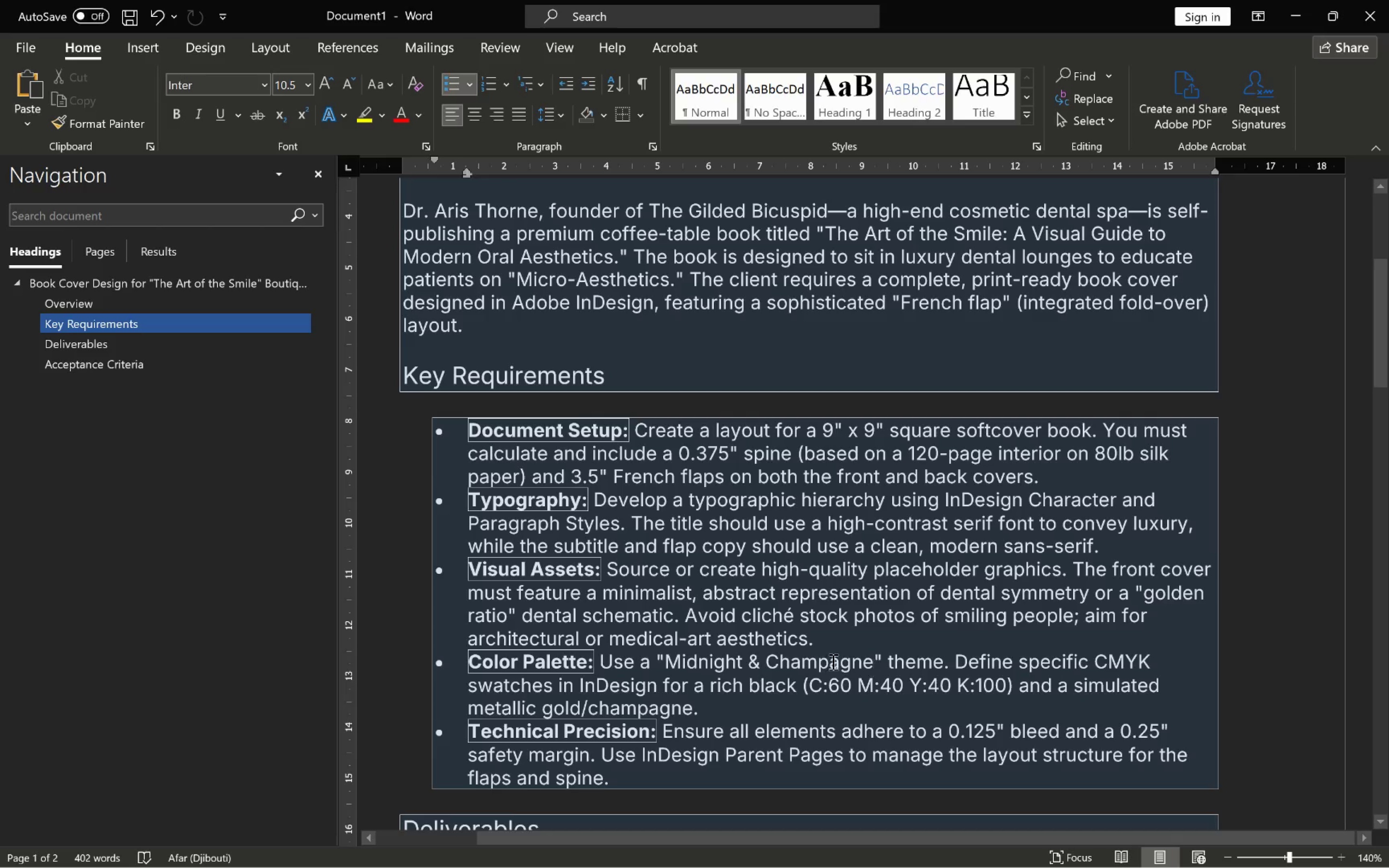 
scroll: coordinate [708, 636], scroll_direction: down, amount: 5.0
 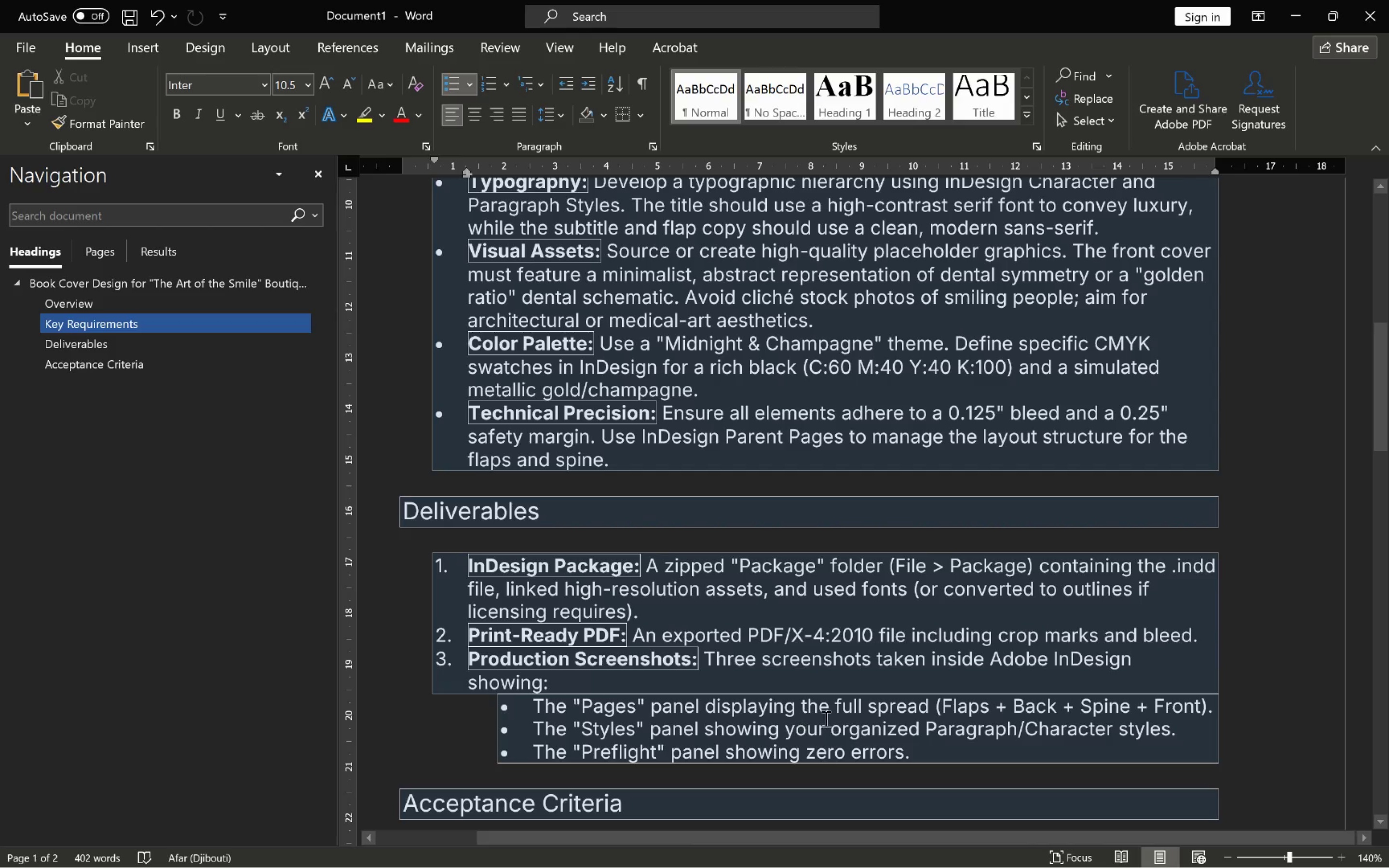 
wait(6.96)
 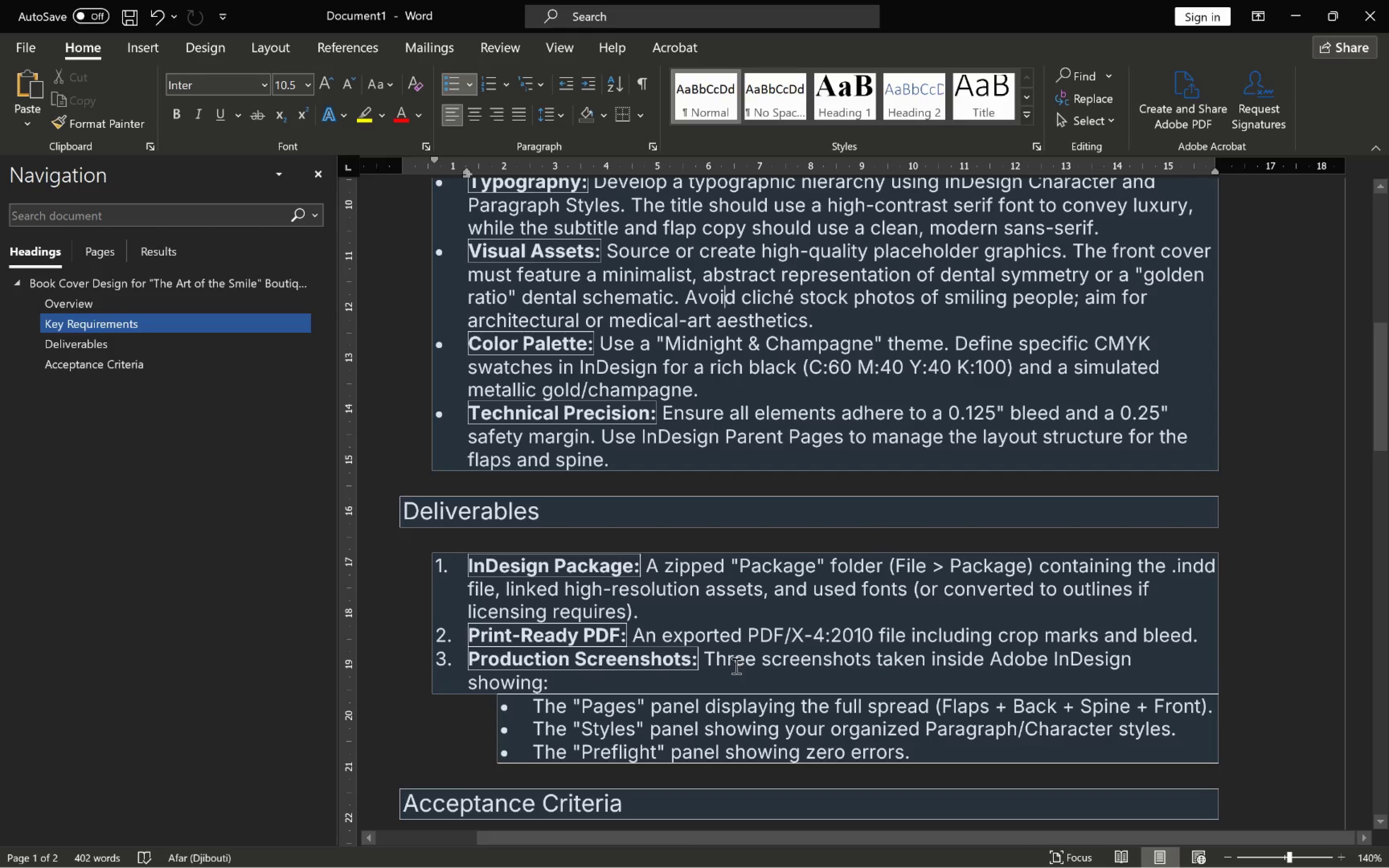 
key(Alt+AltLeft)
 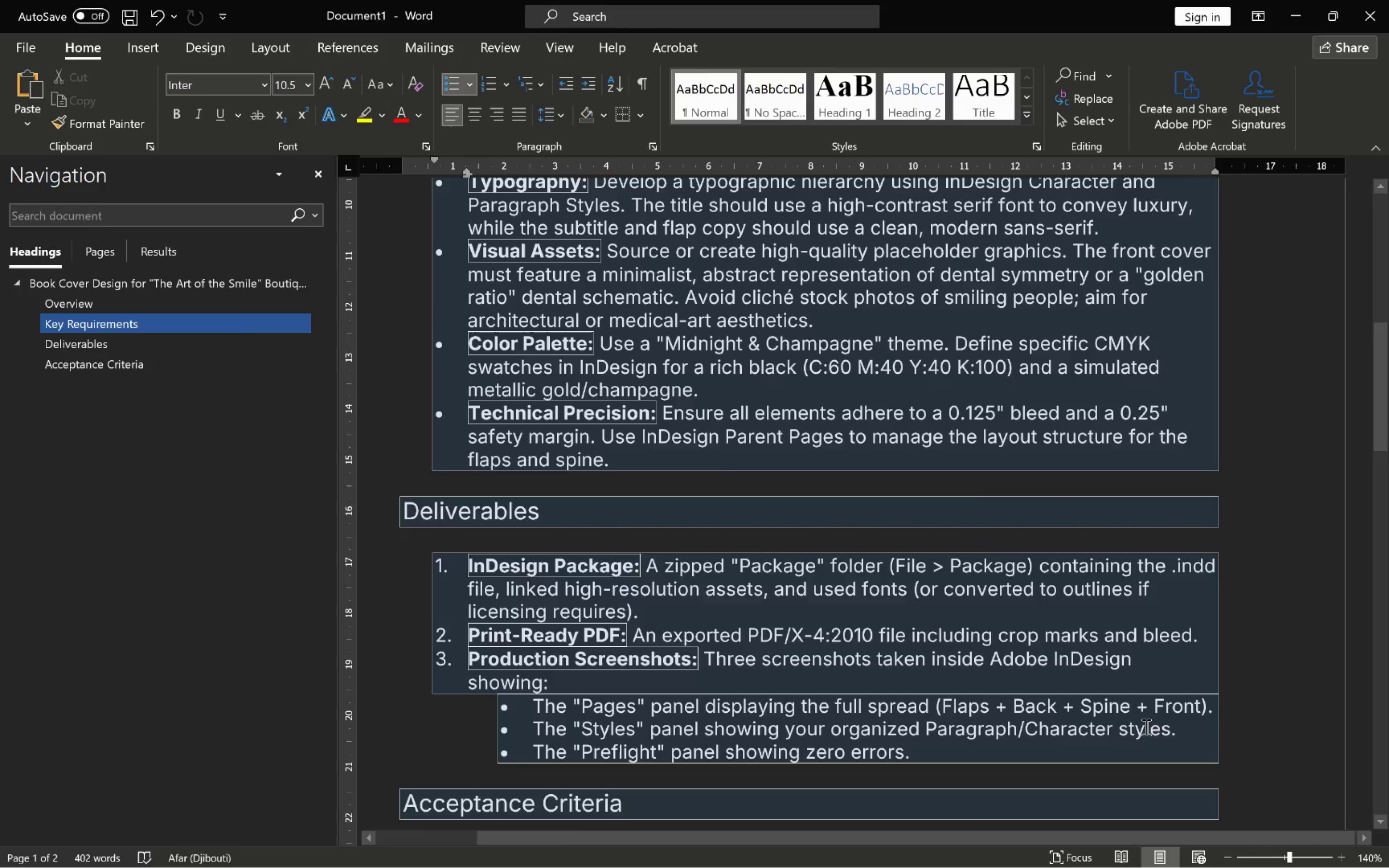 
key(Alt+Tab)
 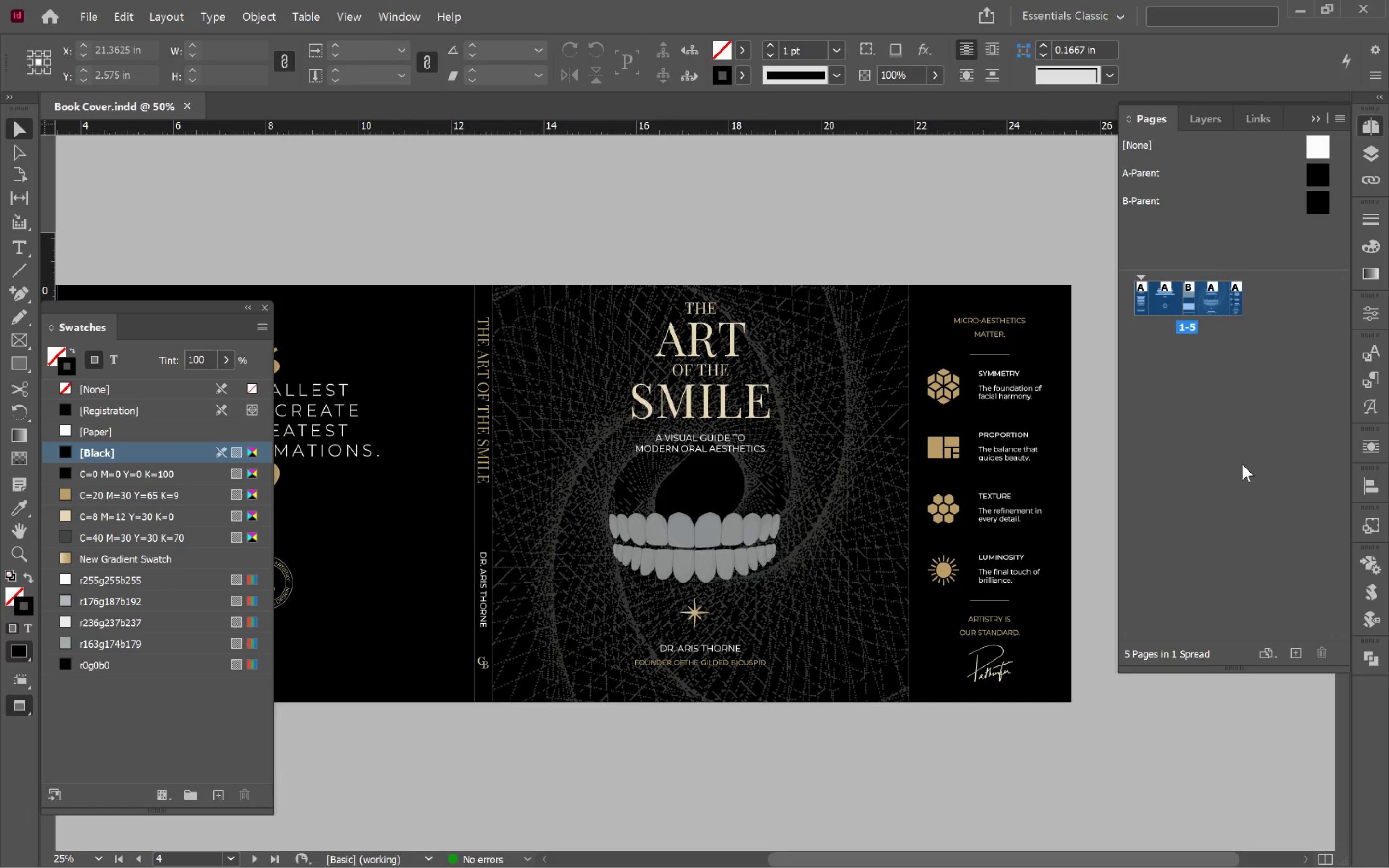 
left_click([1245, 440])
 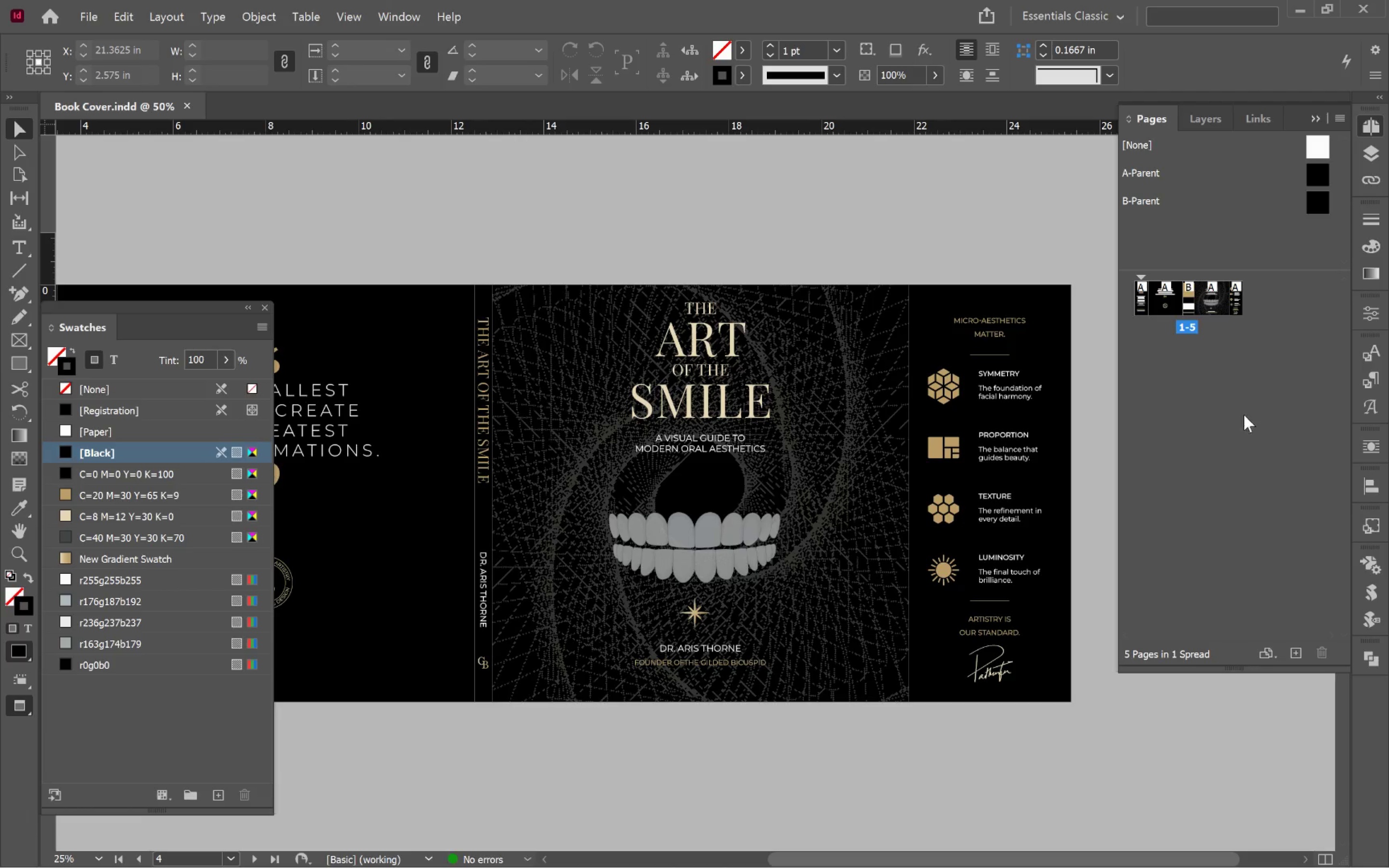 
left_click([717, 402])
 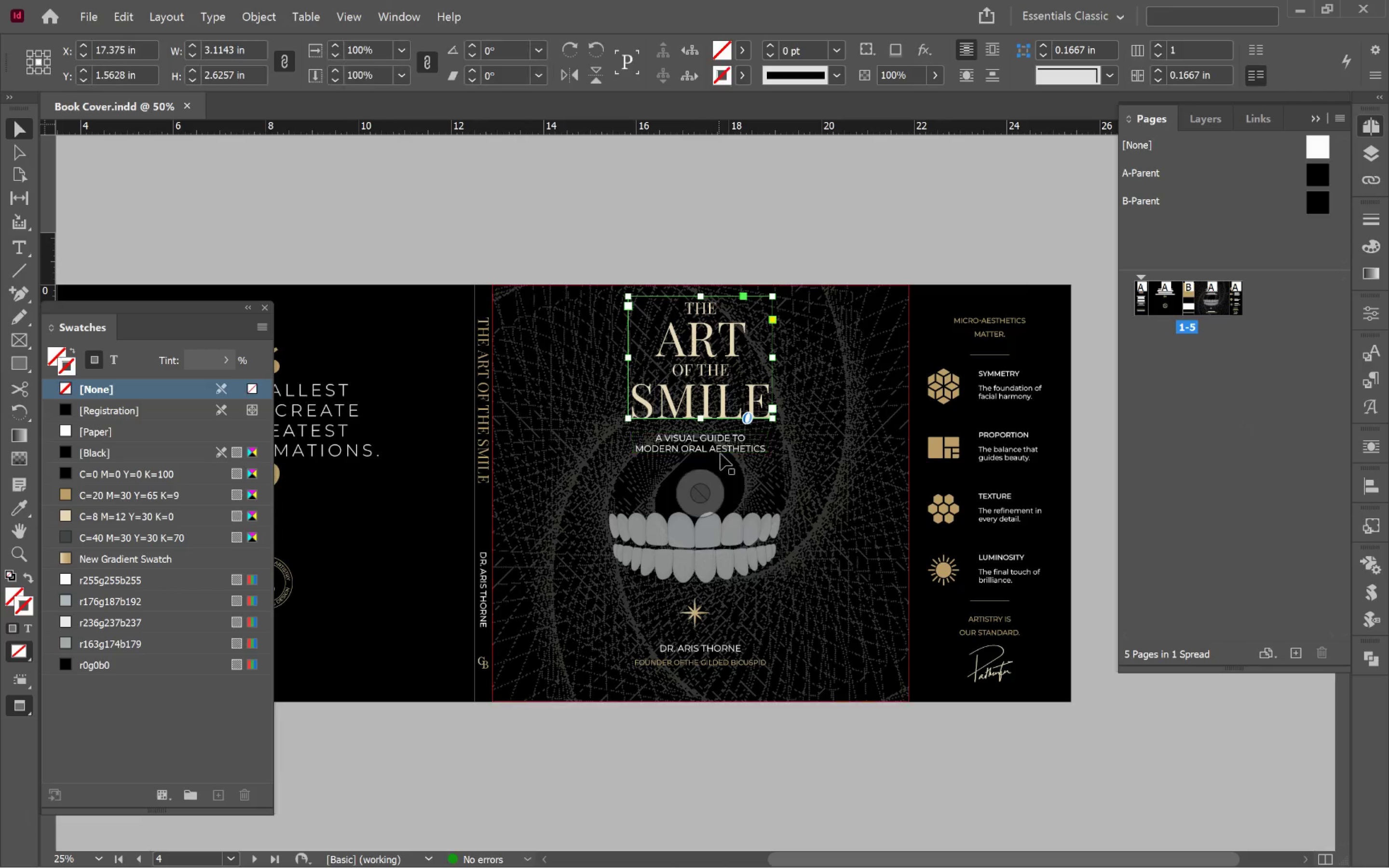 
left_click([722, 451])
 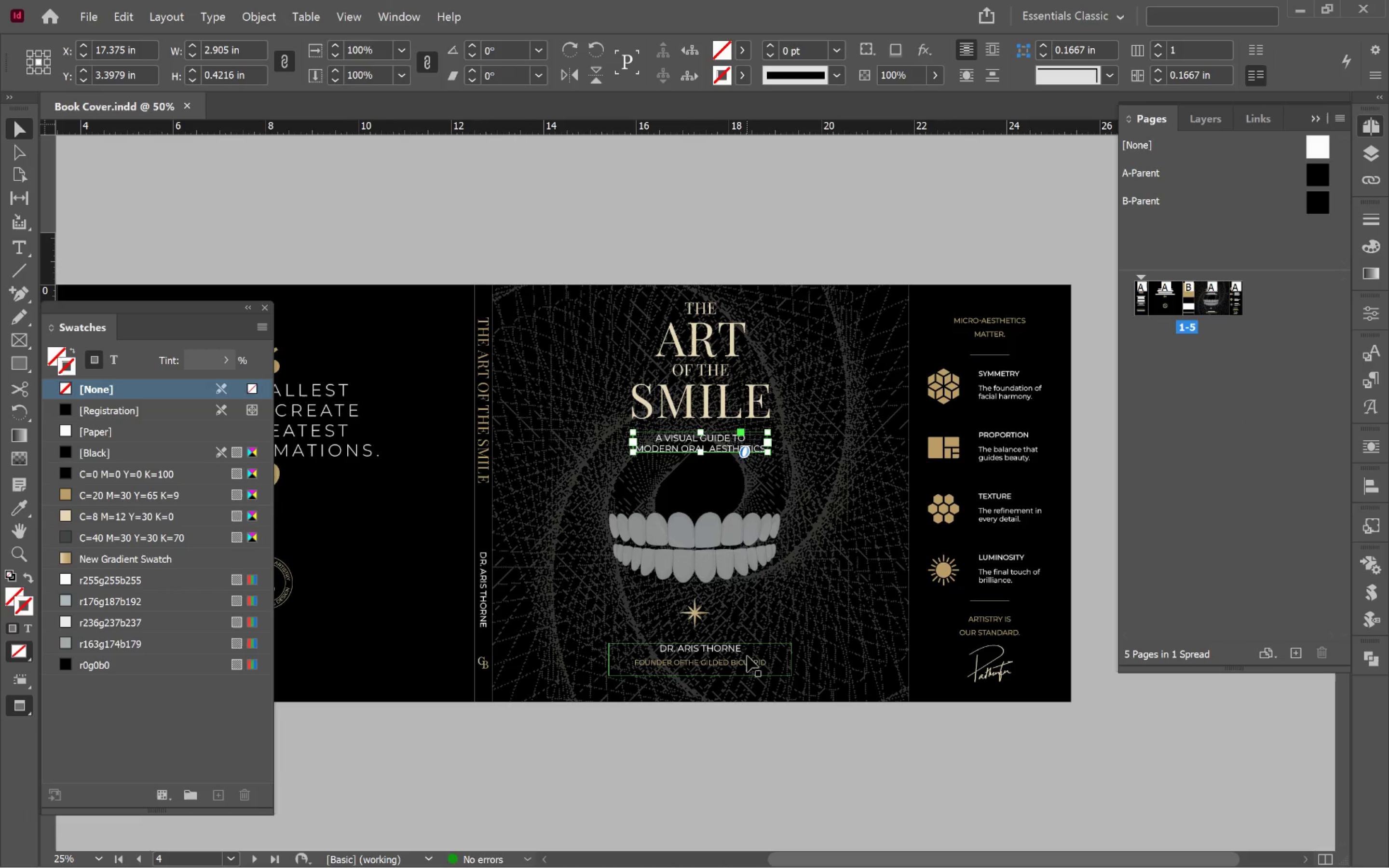 
left_click([744, 656])
 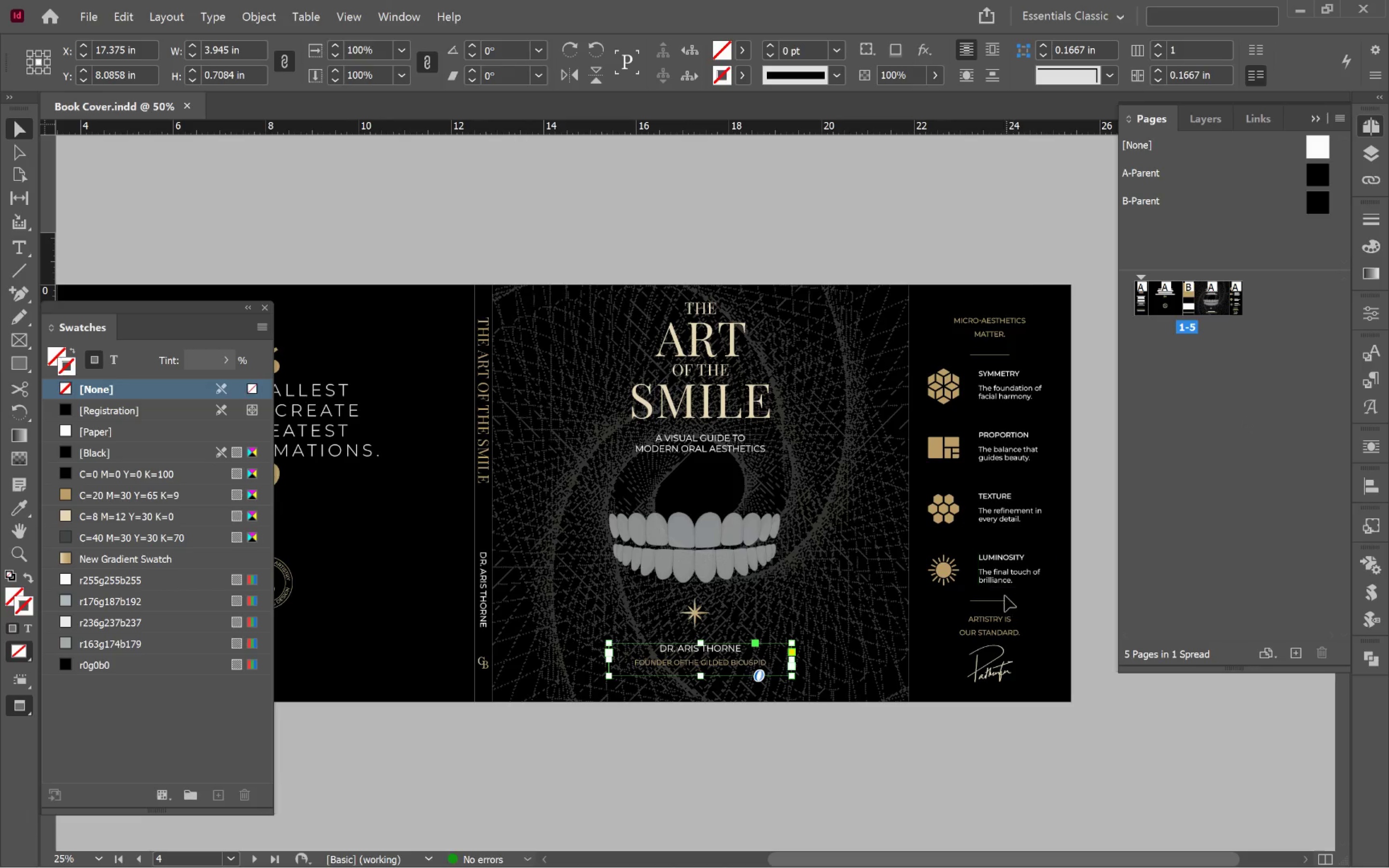 
left_click([999, 624])
 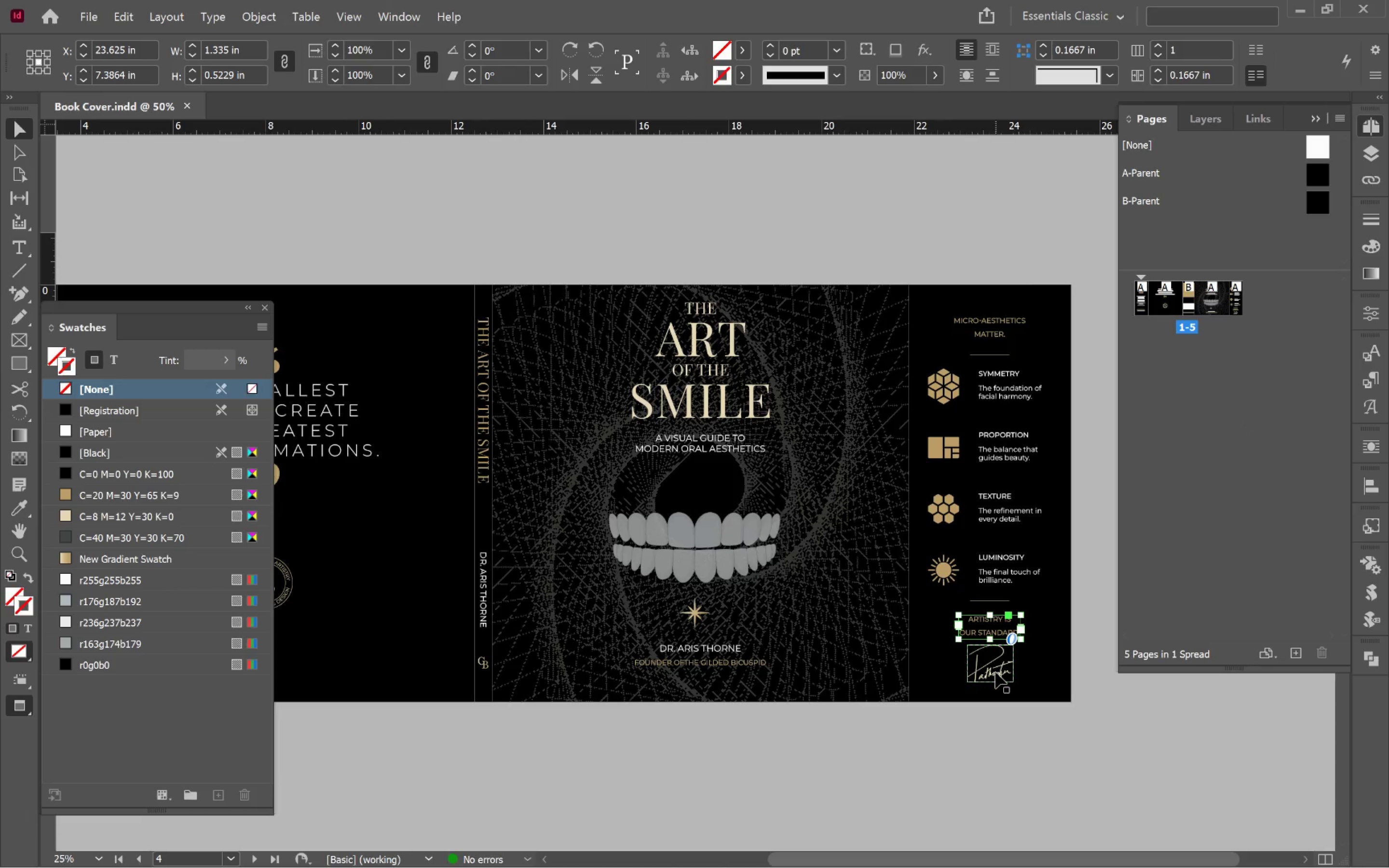 
left_click([995, 672])
 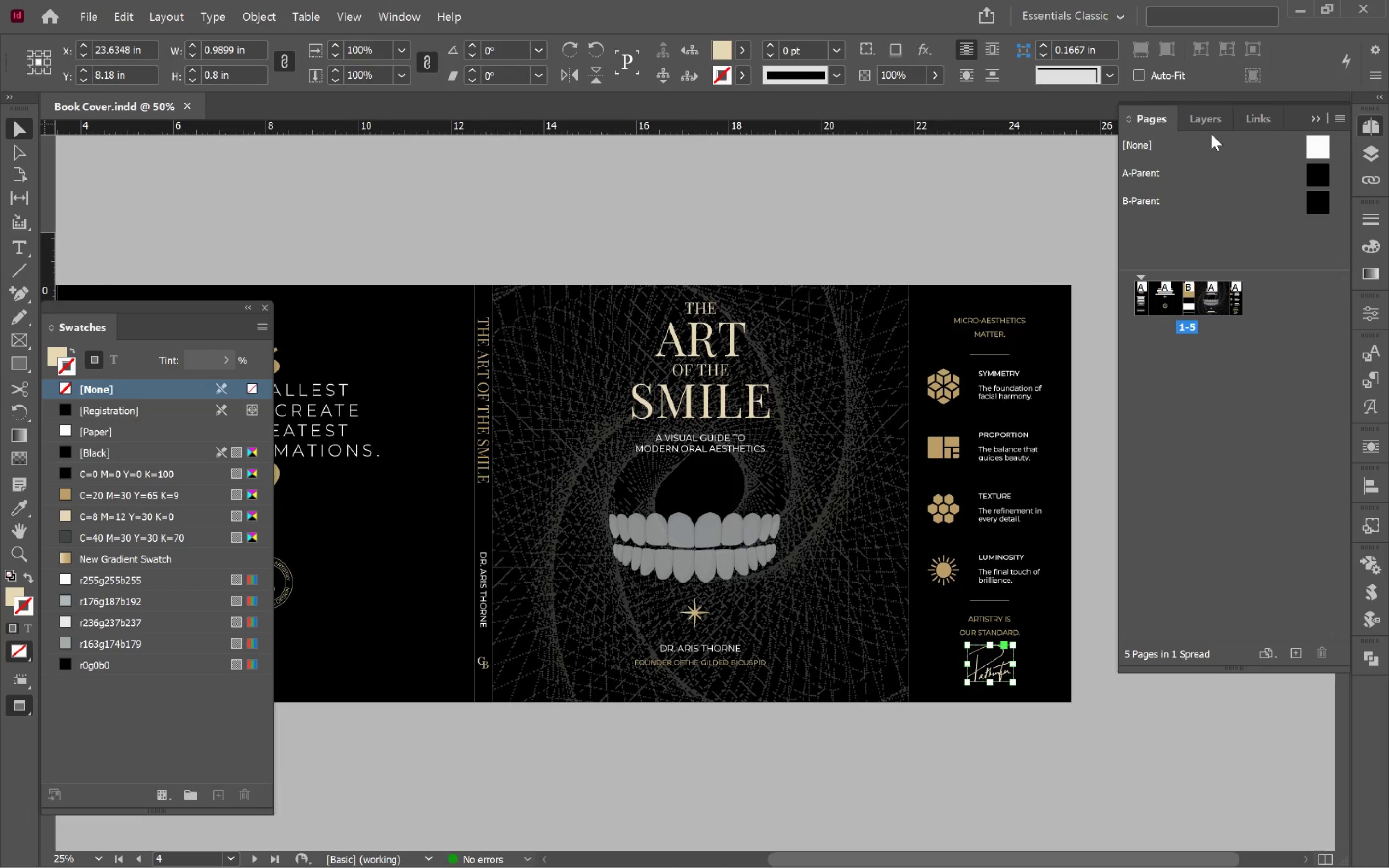 
double_click([1212, 115])
 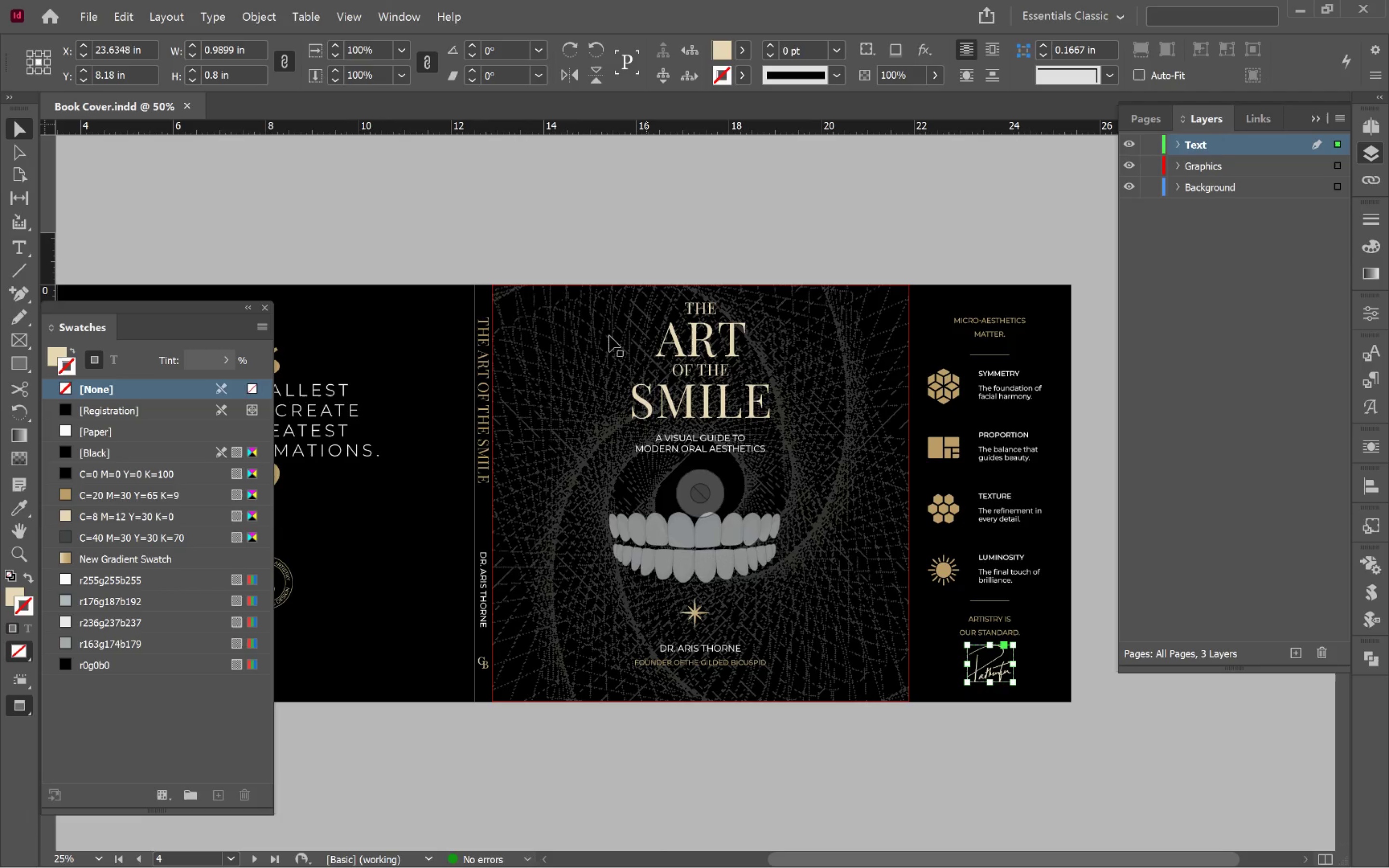 
hold_key(key=Space, duration=1.15)
 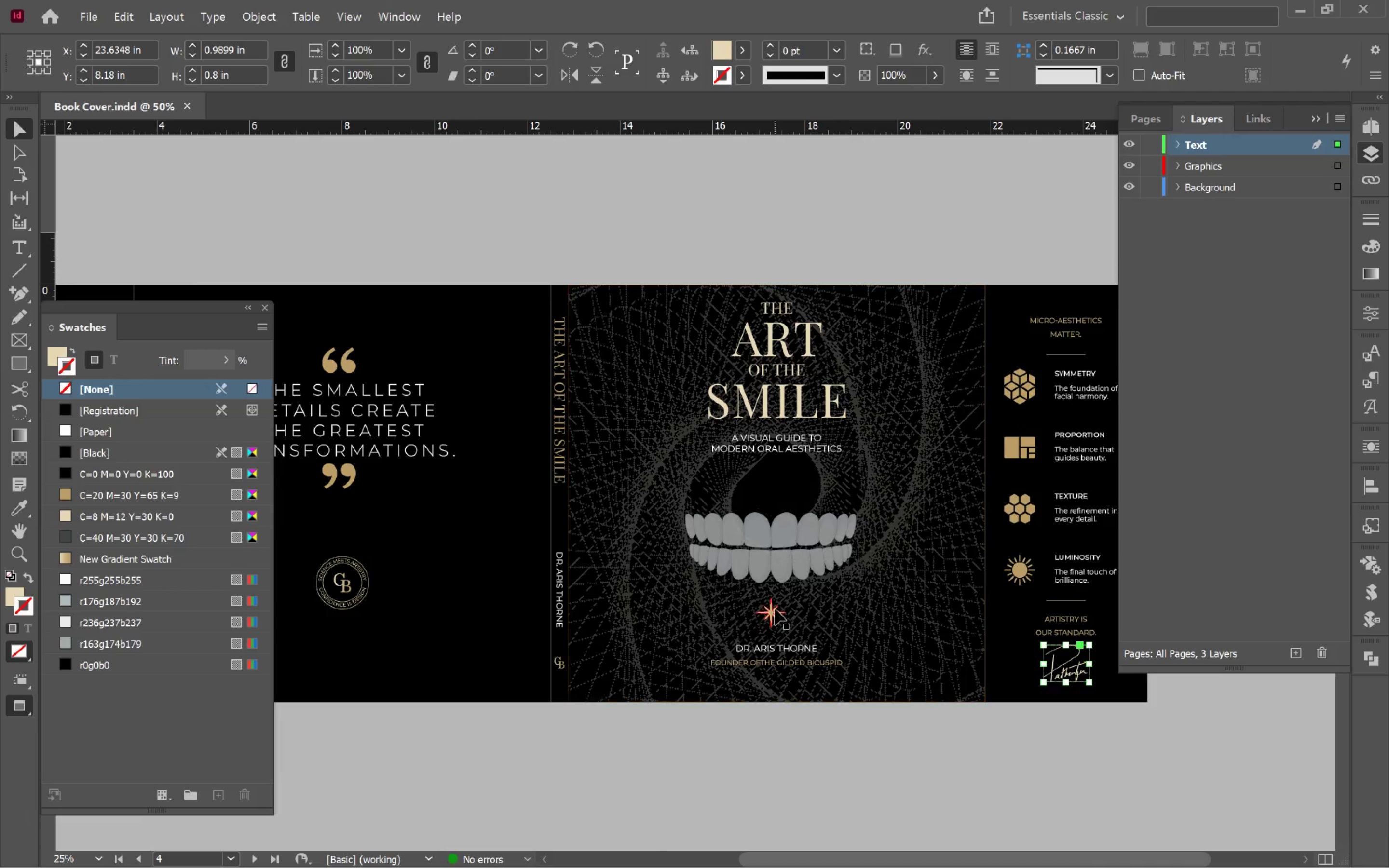 
left_click_drag(start_coordinate=[568, 355], to_coordinate=[644, 354])
 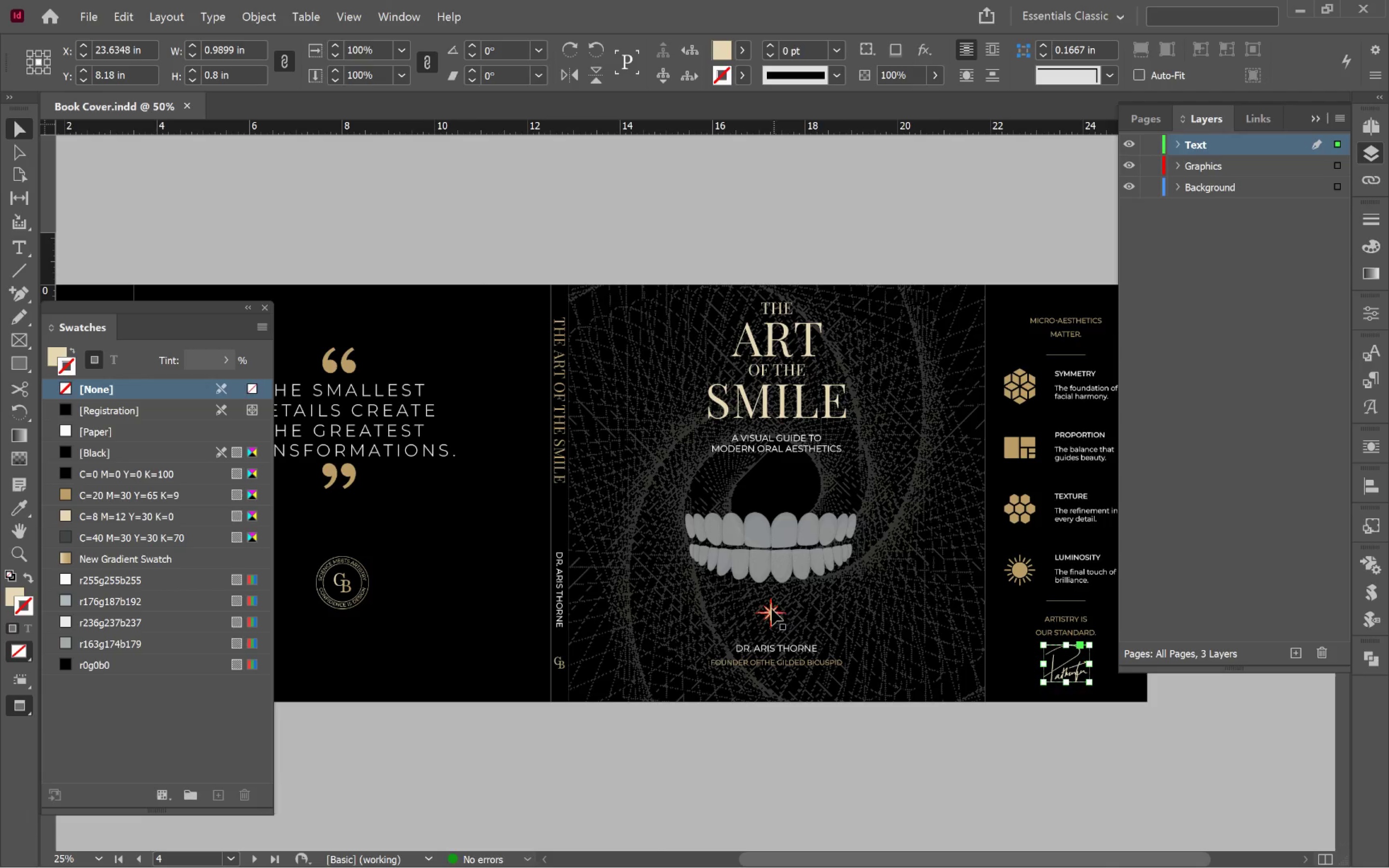 
hold_key(key=Space, duration=0.56)
 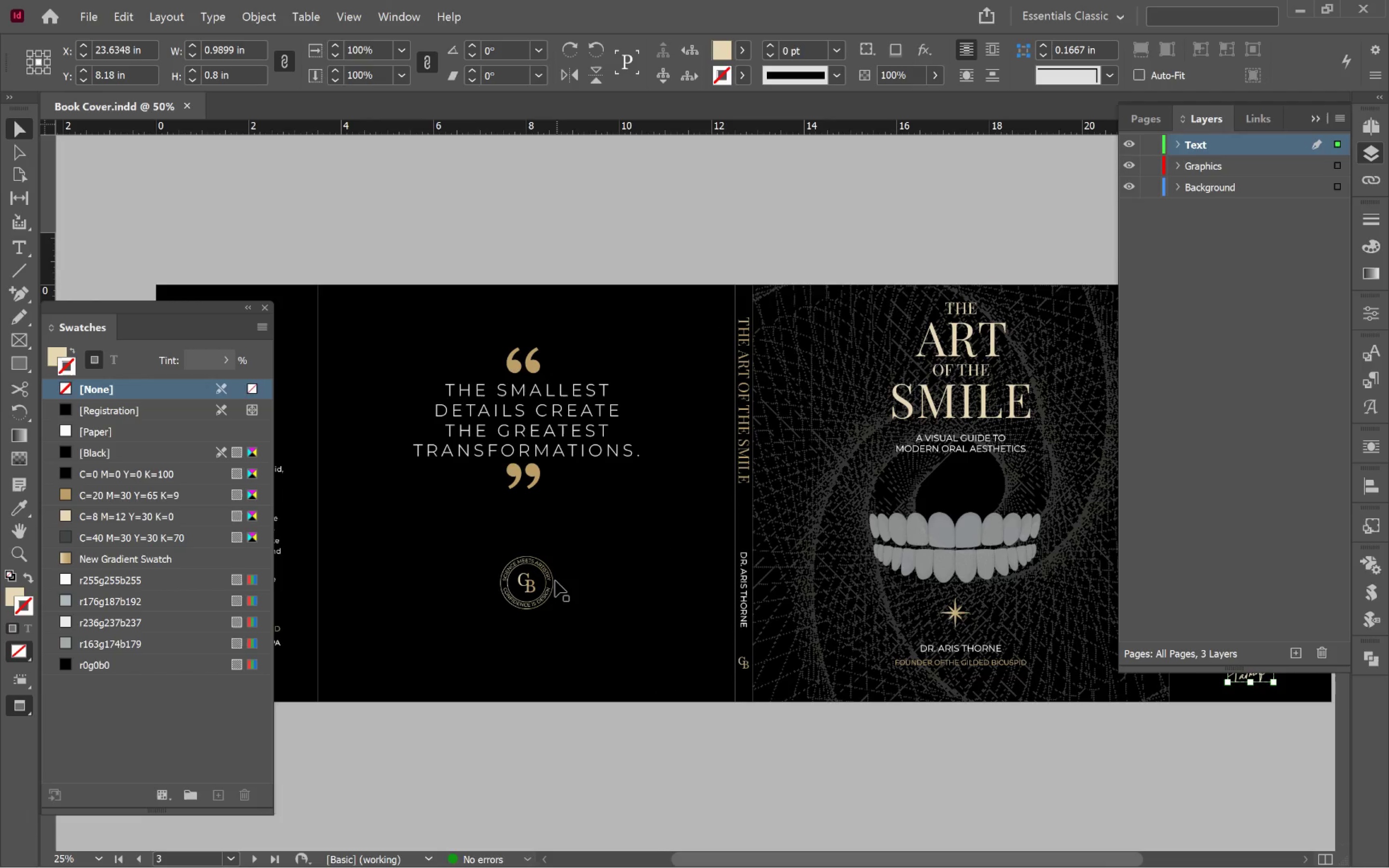 
left_click_drag(start_coordinate=[579, 527], to_coordinate=[763, 525])
 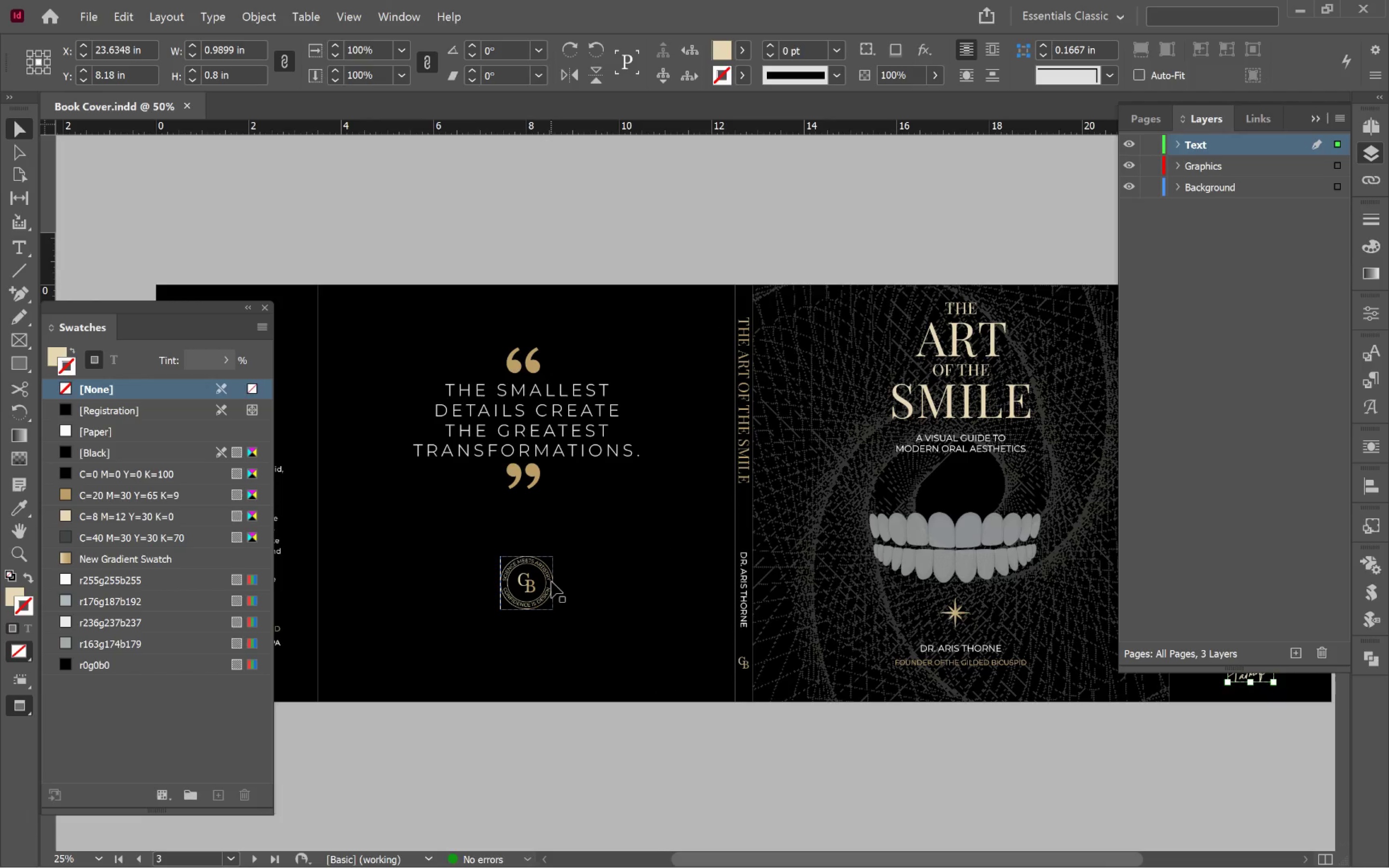 
left_click([552, 582])
 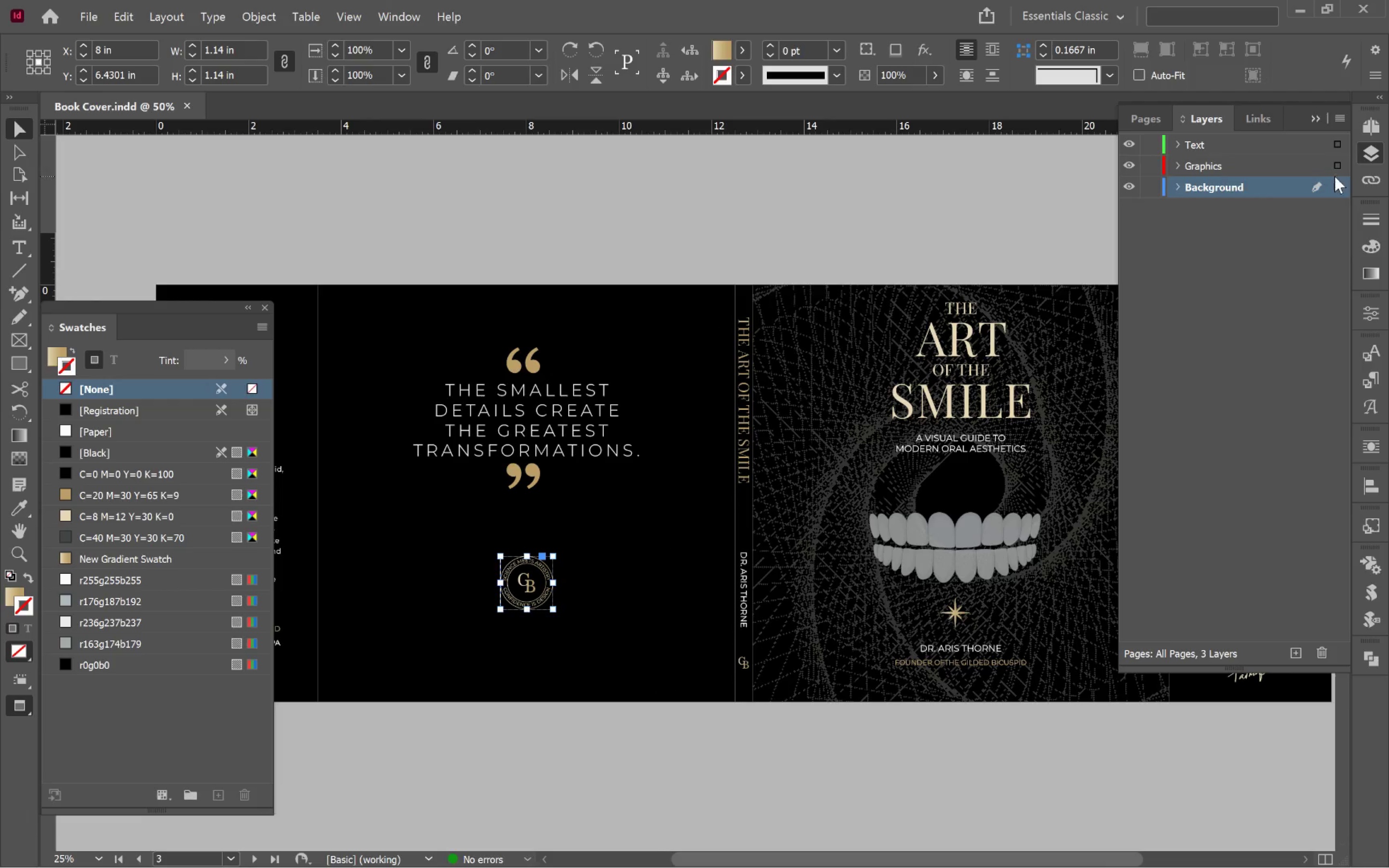 
left_click_drag(start_coordinate=[1341, 187], to_coordinate=[1338, 169])
 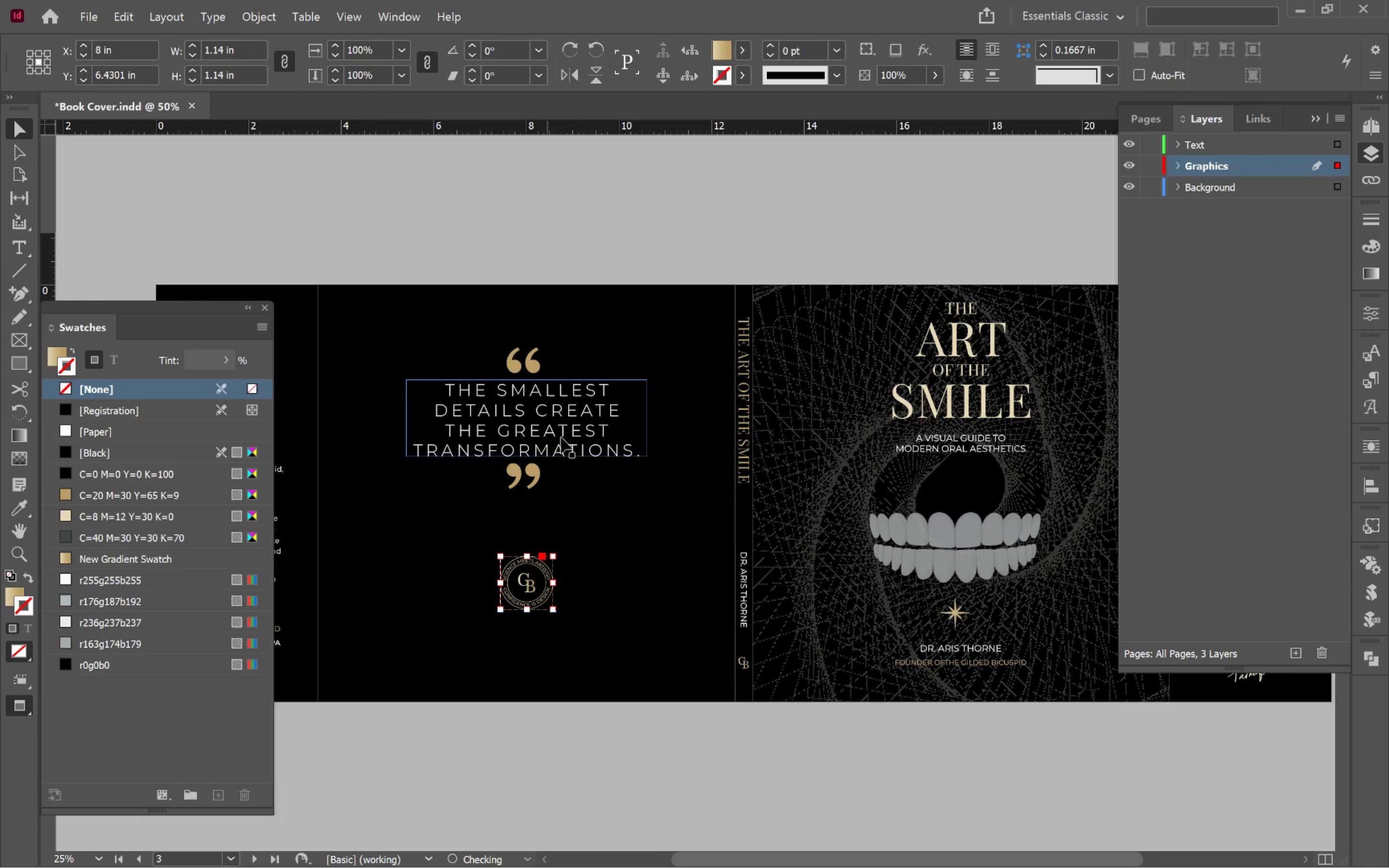 
left_click([563, 436])
 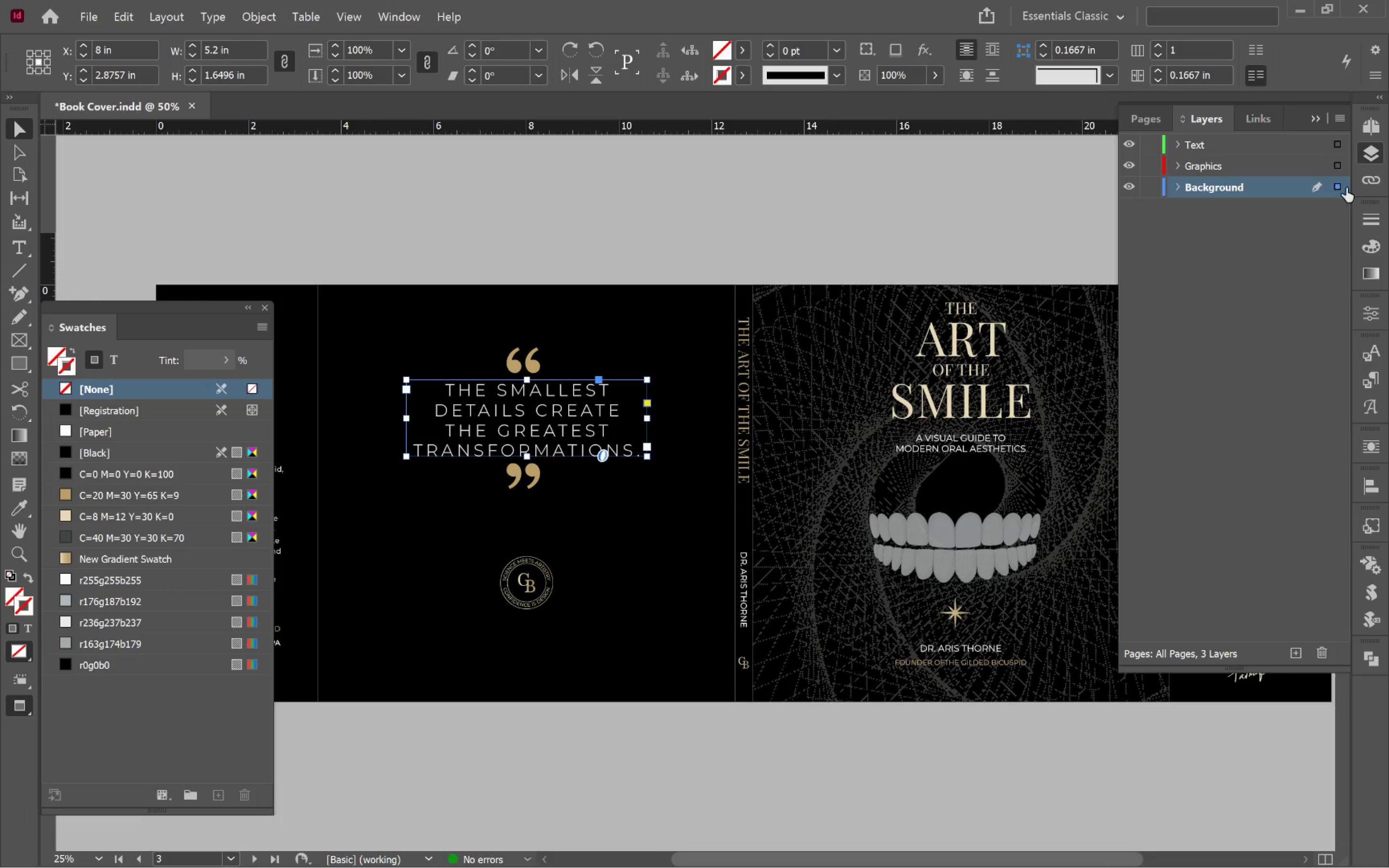 
left_click_drag(start_coordinate=[1338, 181], to_coordinate=[1339, 148])
 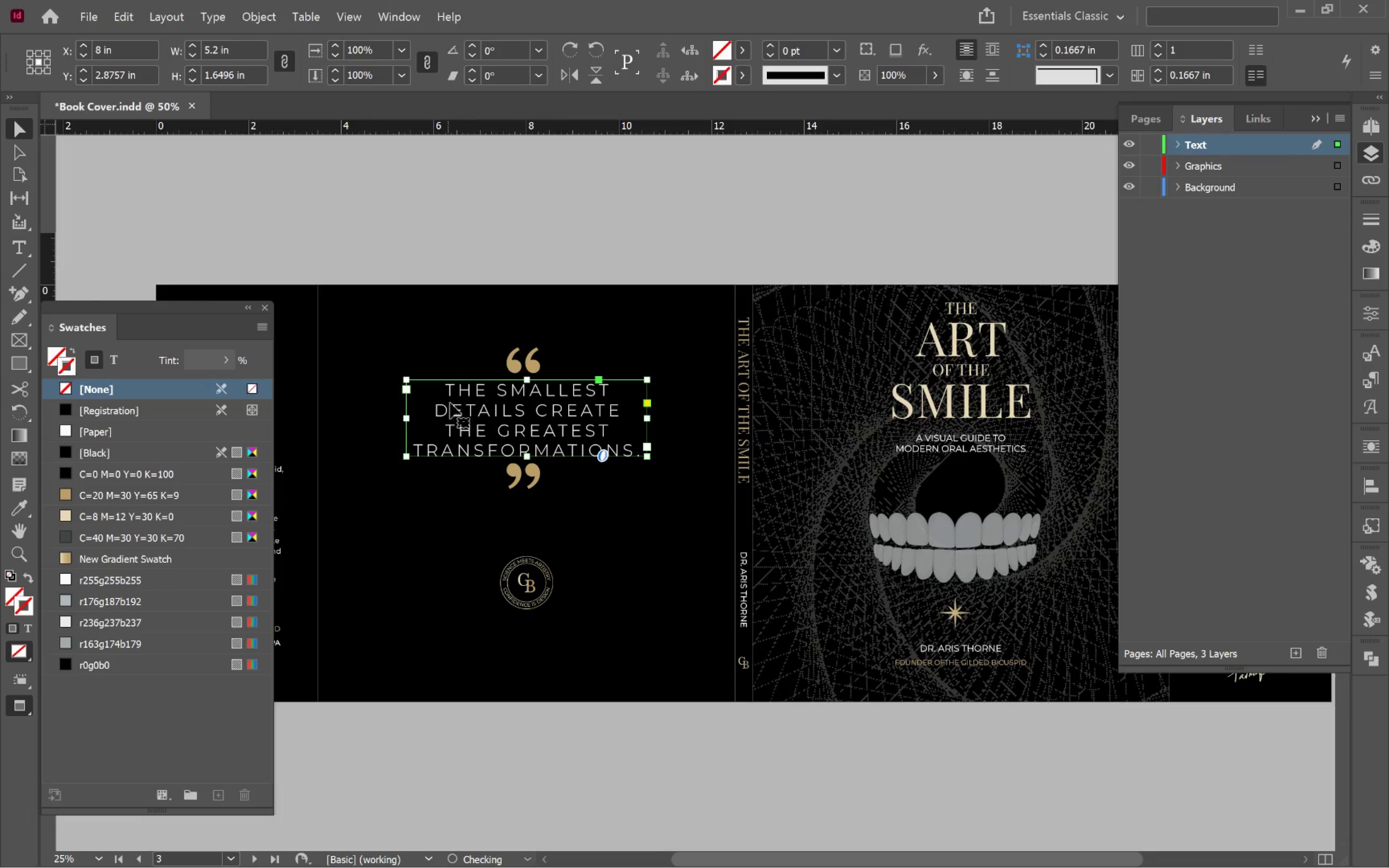 
hold_key(key=Space, duration=0.58)
 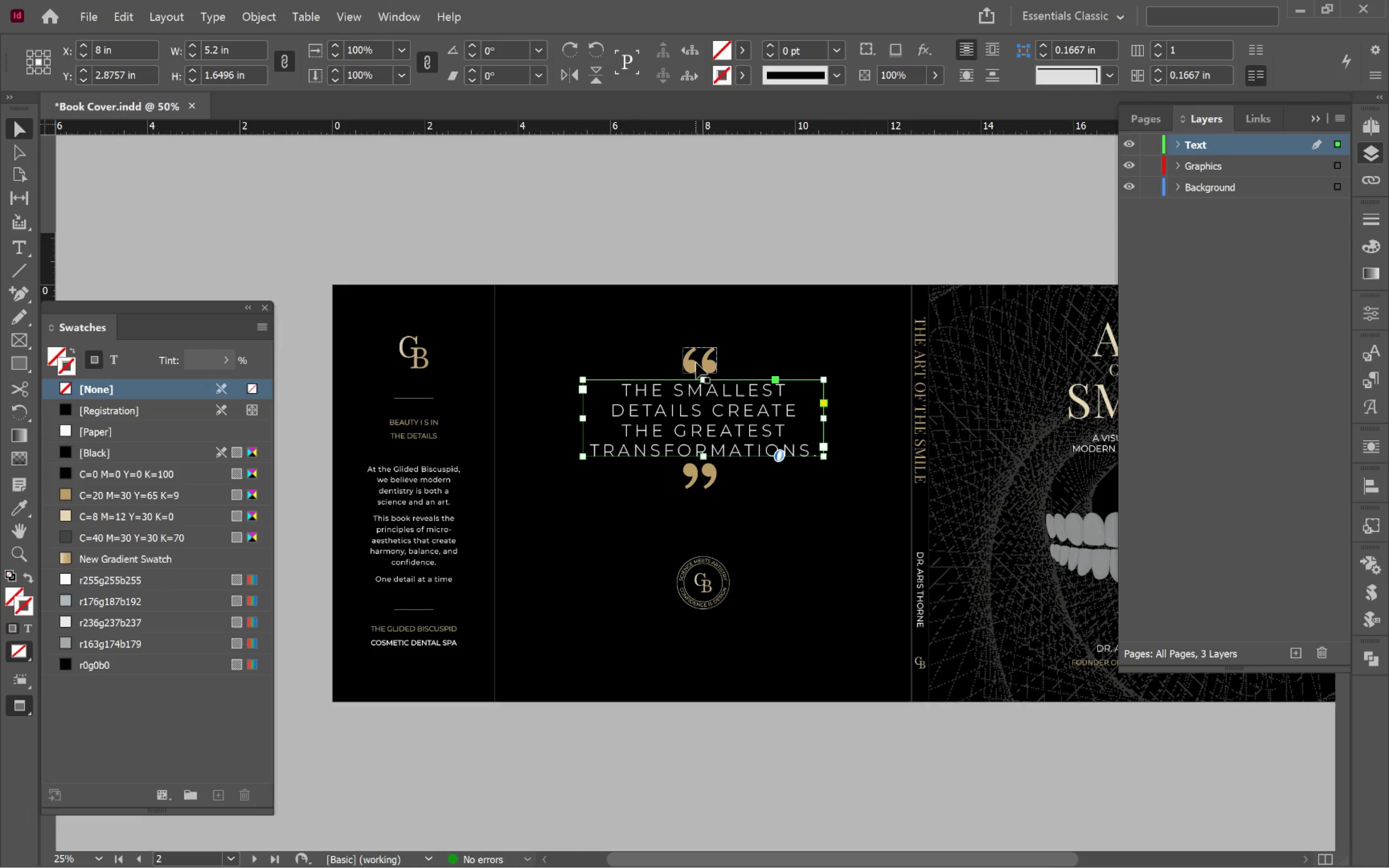 
left_click_drag(start_coordinate=[535, 452], to_coordinate=[712, 455])
 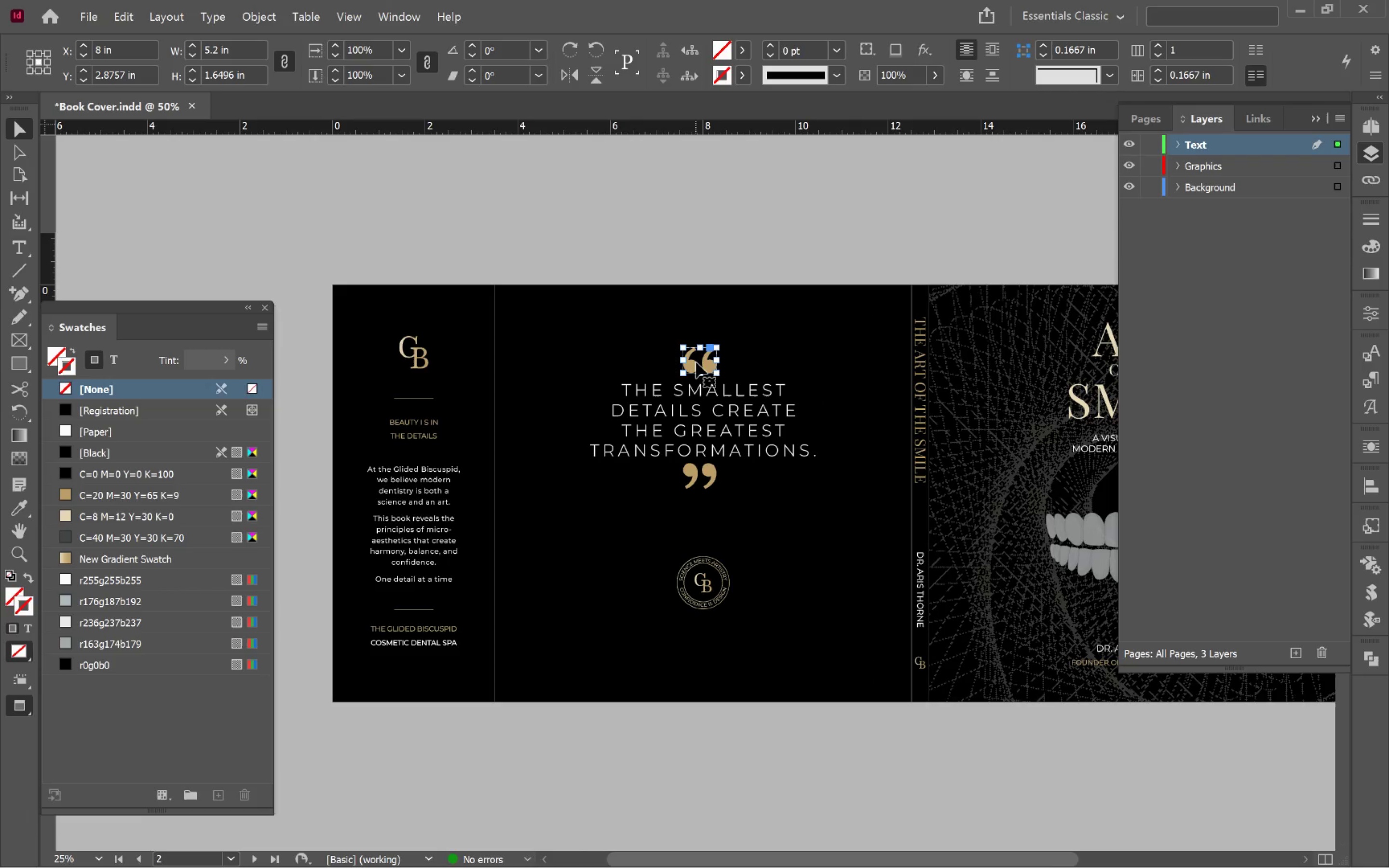 
hold_key(key=ShiftLeft, duration=0.86)
left_click([709, 477])
 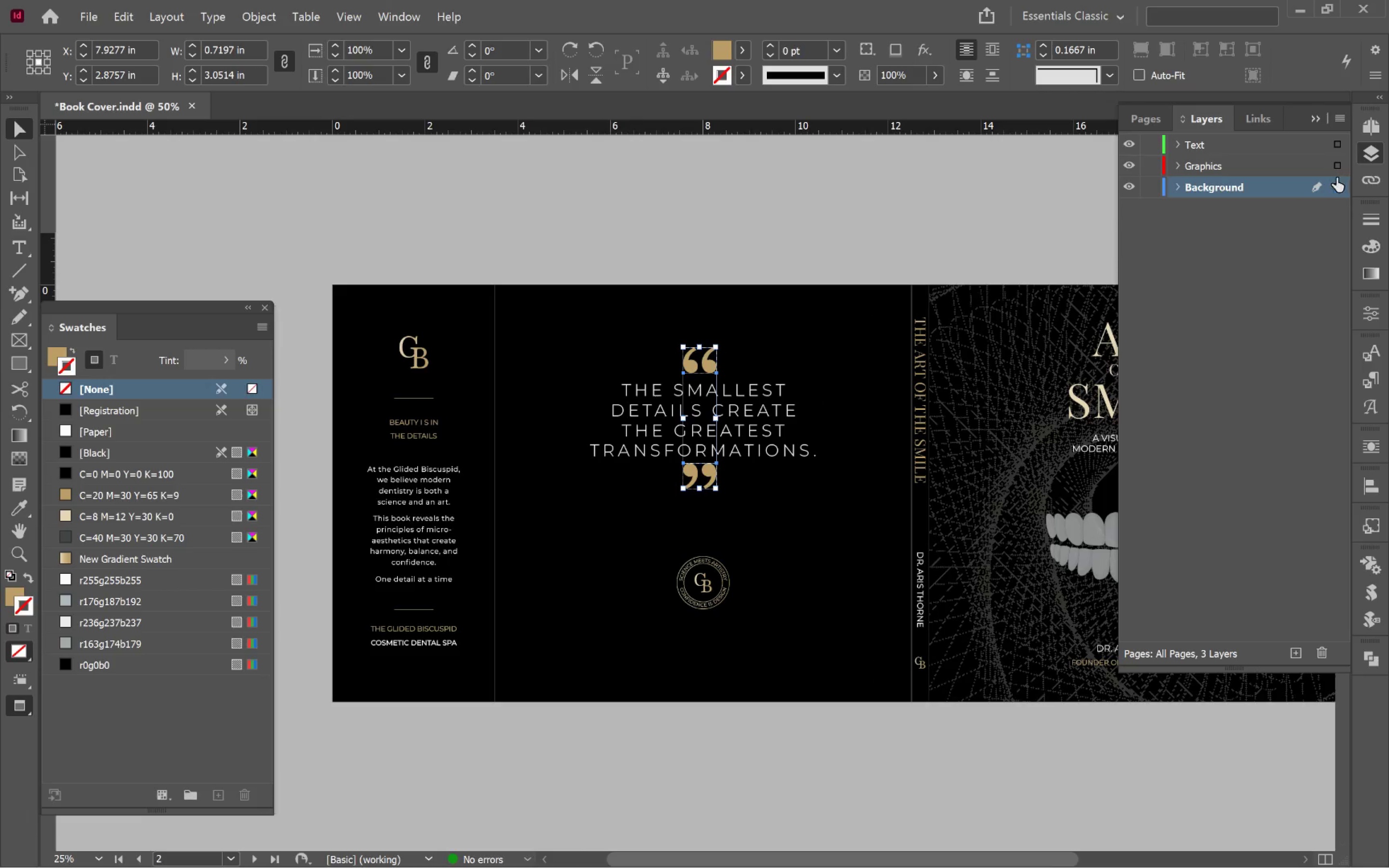 
left_click_drag(start_coordinate=[1343, 187], to_coordinate=[1339, 168])
 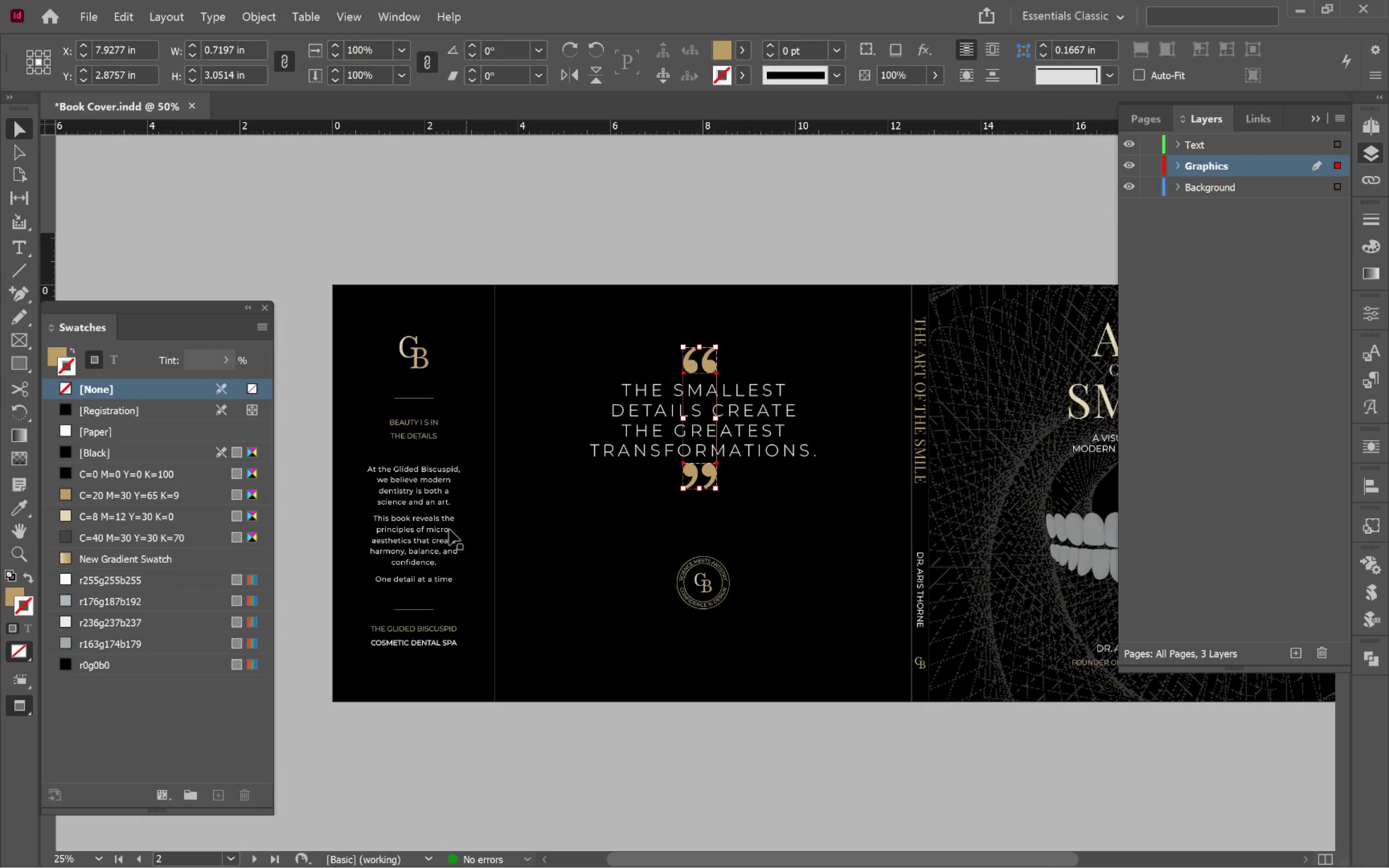 
left_click([431, 521])
 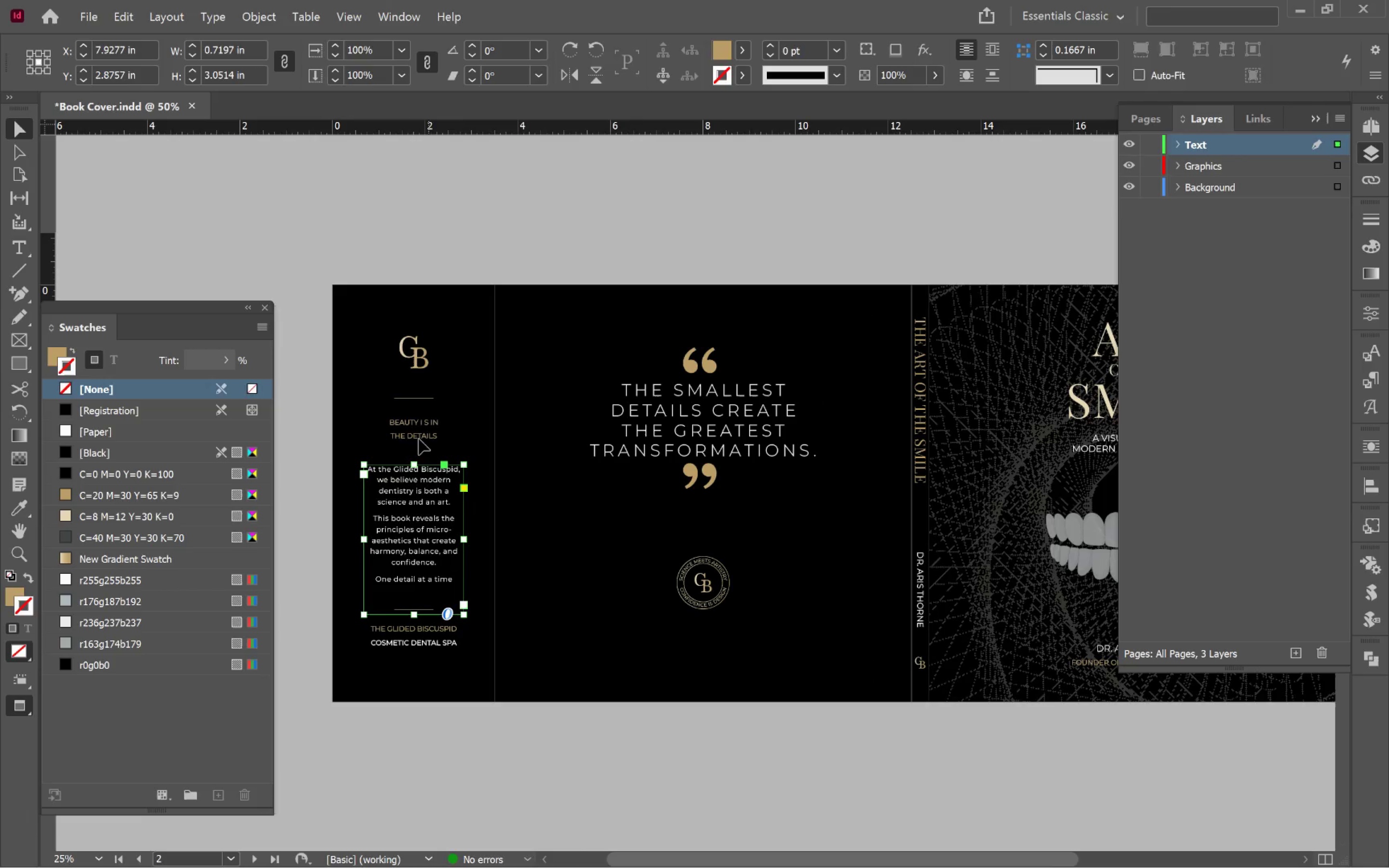 
hold_key(key=ShiftLeft, duration=1.06)
left_click([419, 433])
 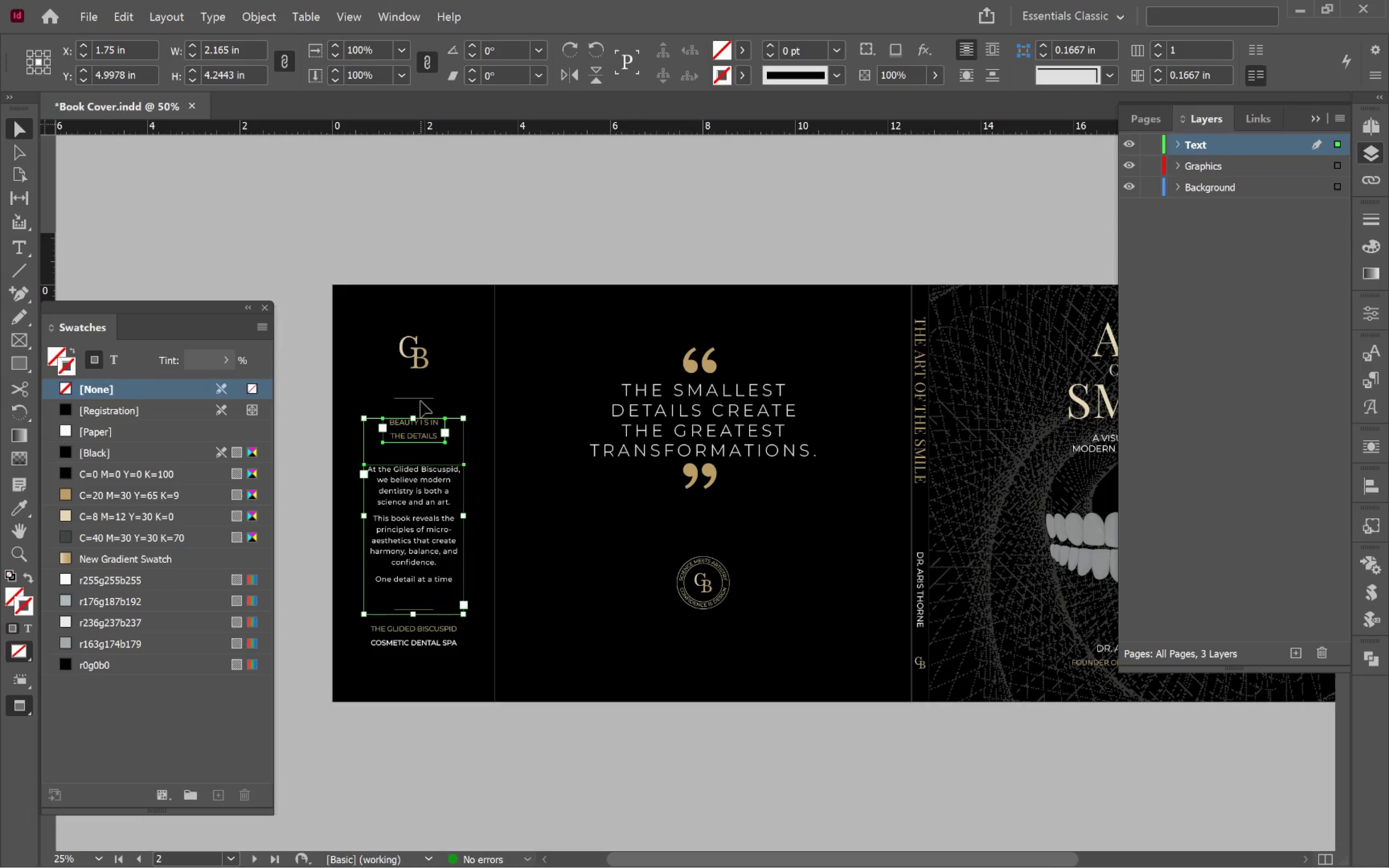 
left_click([421, 399])
 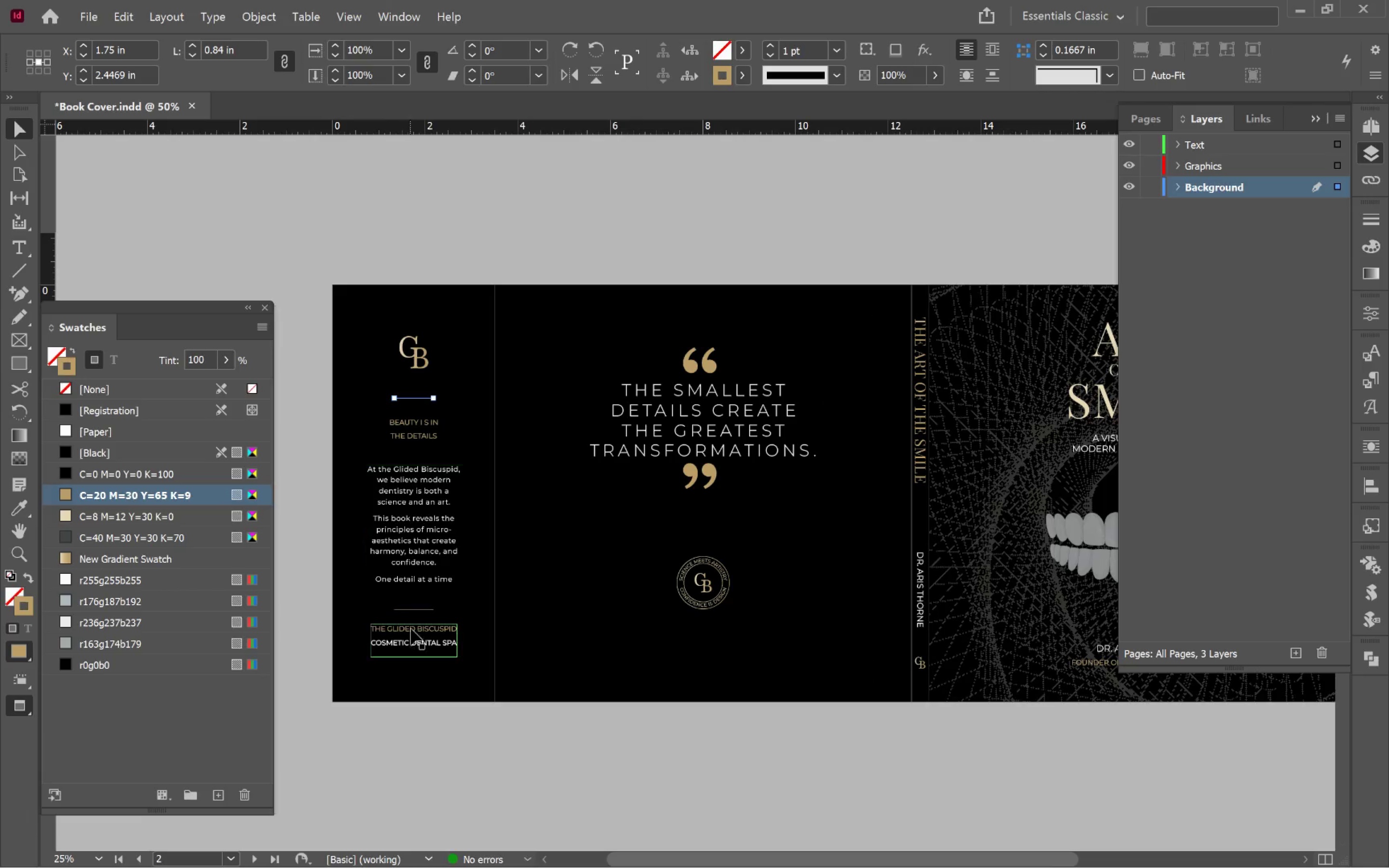 
left_click([420, 610])
 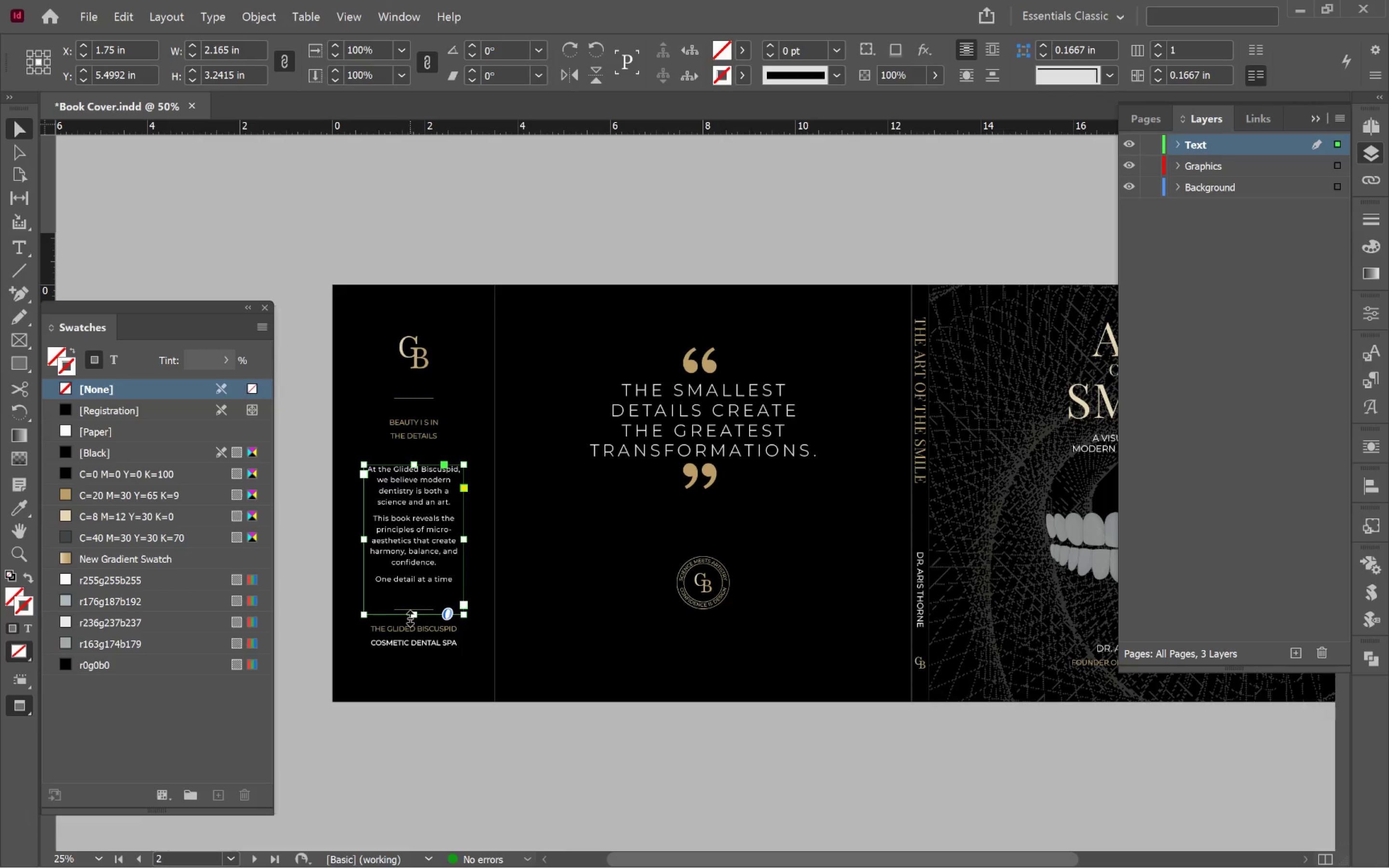 
double_click([410, 618])
 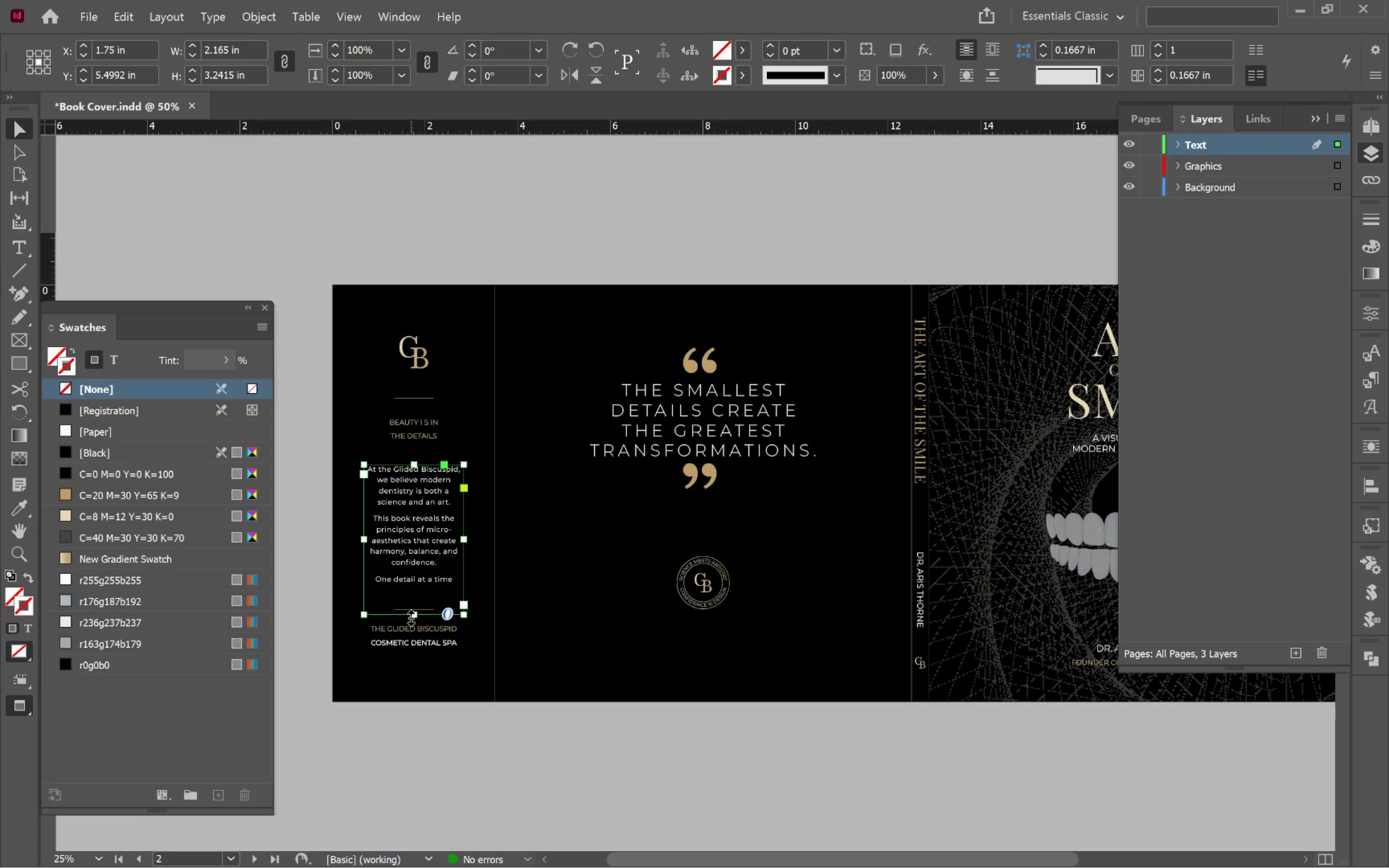 
double_click([411, 618])
 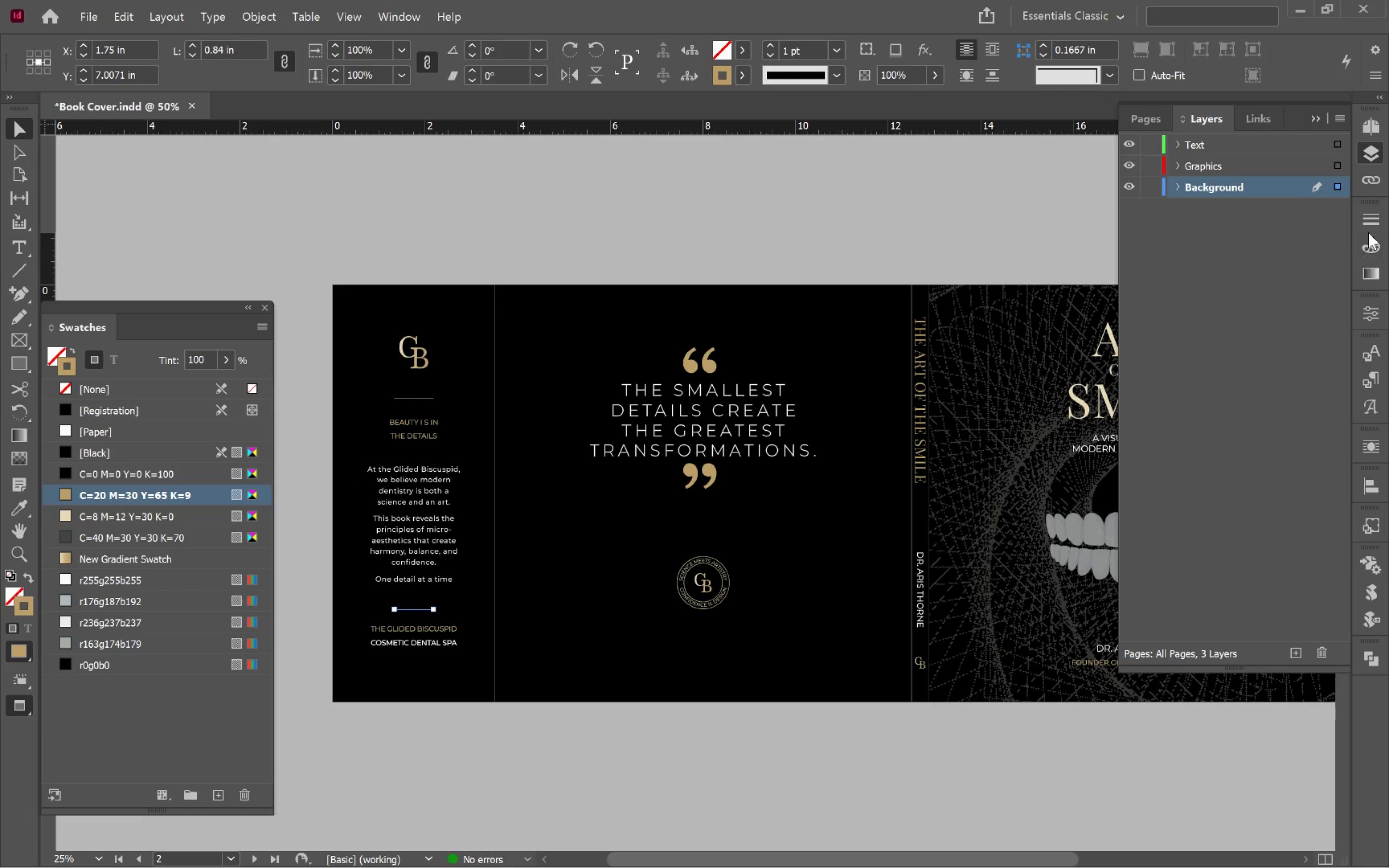 
left_click_drag(start_coordinate=[1341, 186], to_coordinate=[1340, 168])
 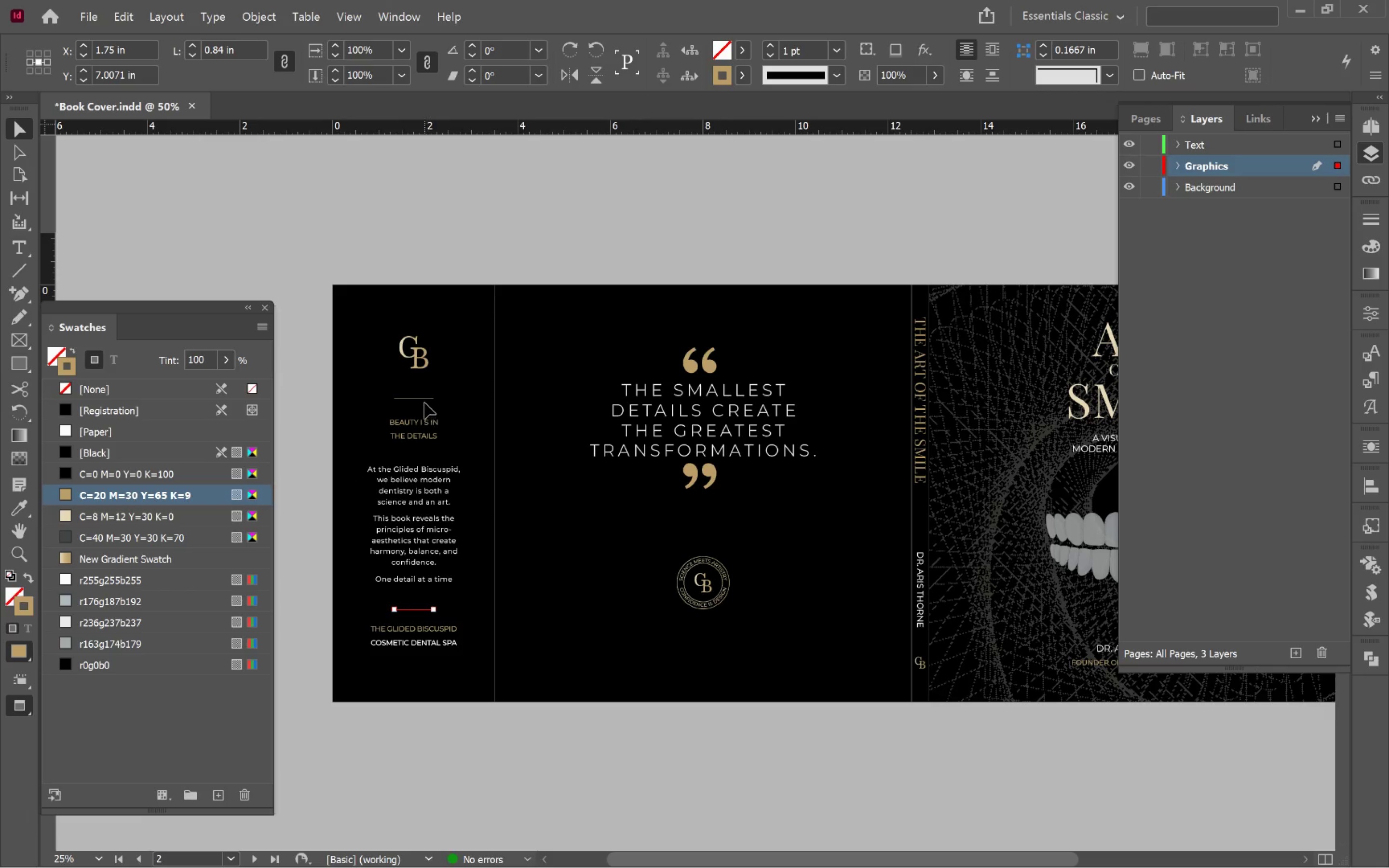 
left_click([415, 361])
 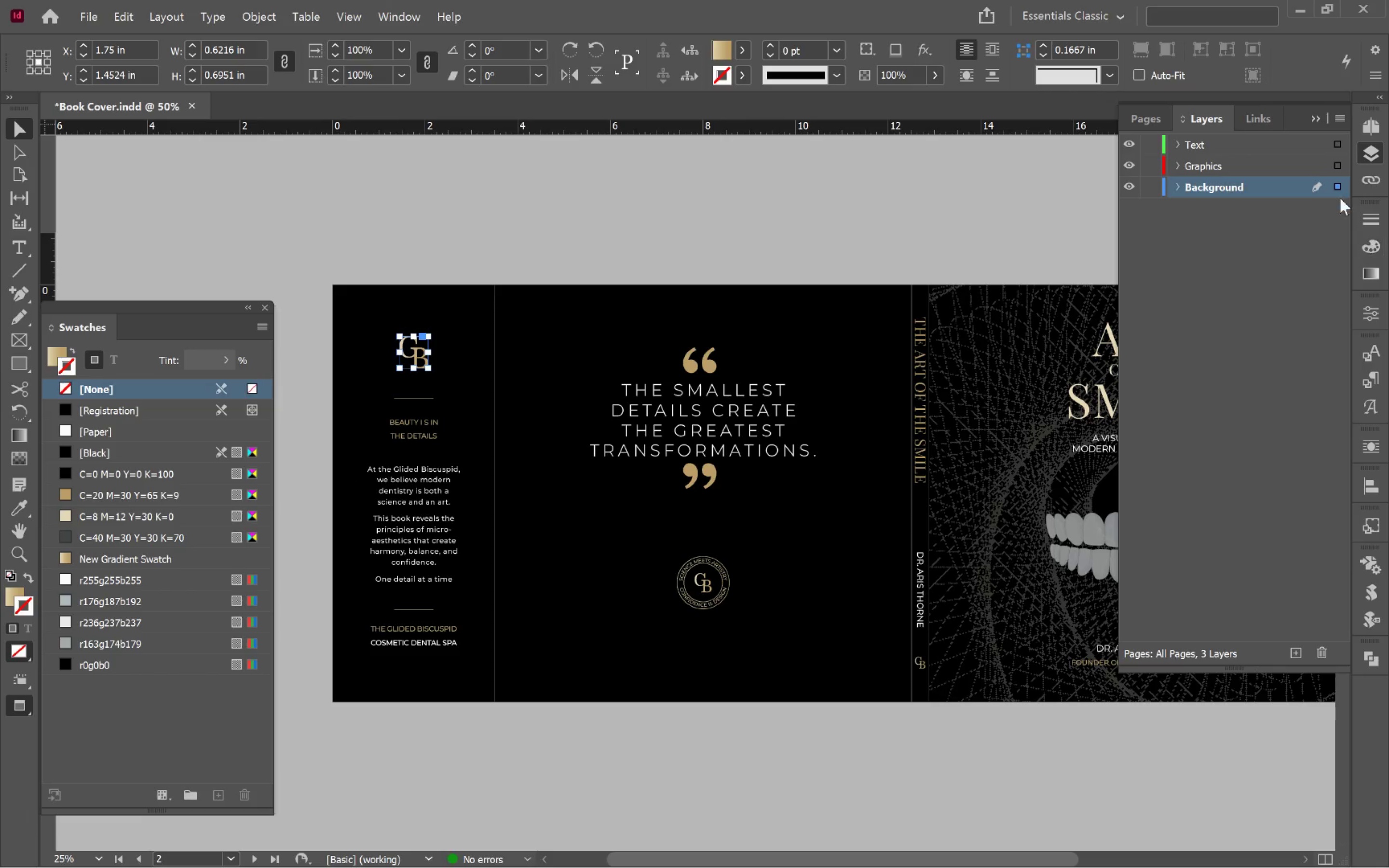 
left_click_drag(start_coordinate=[1340, 184], to_coordinate=[1343, 168])
 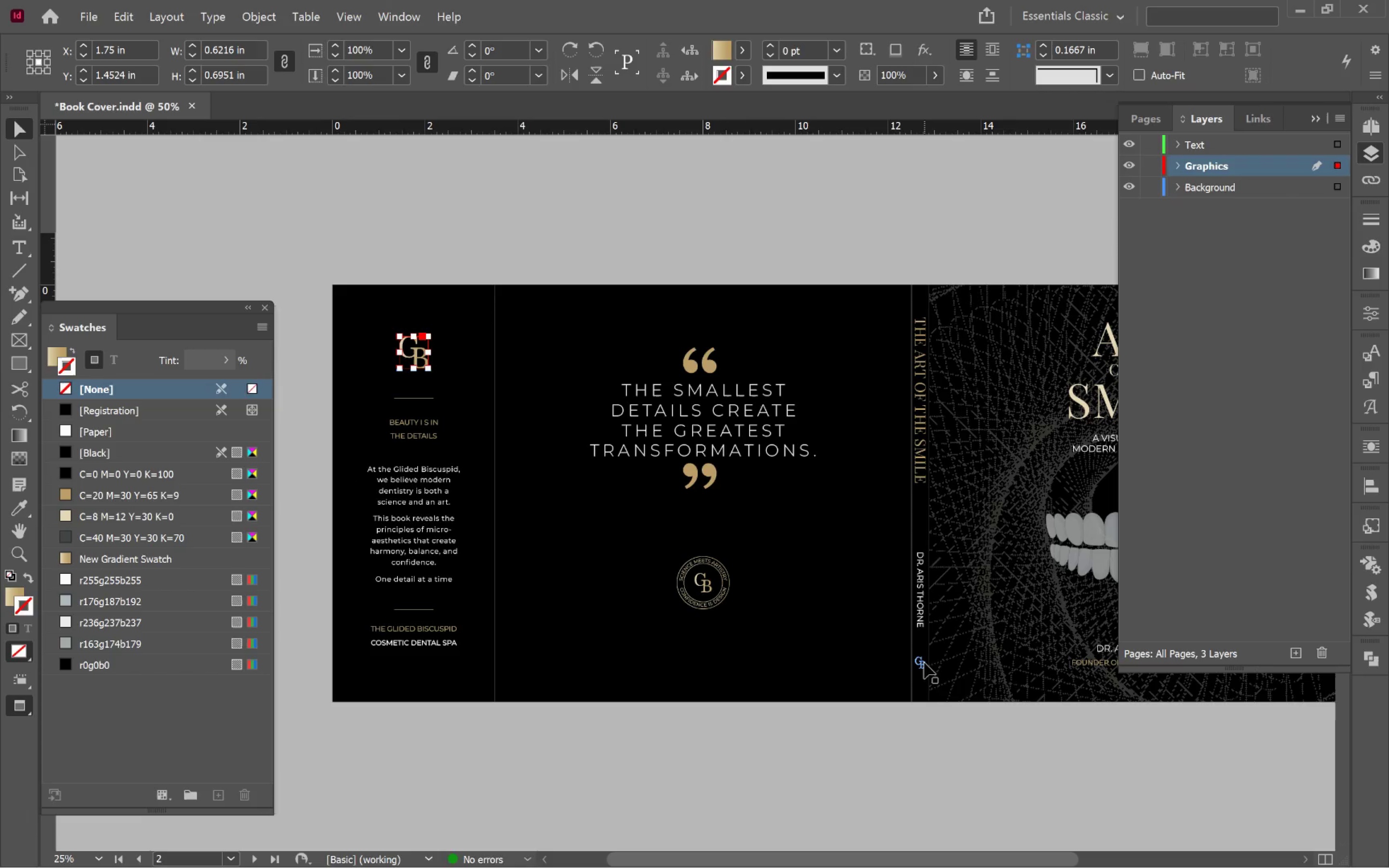 
left_click([924, 664])
 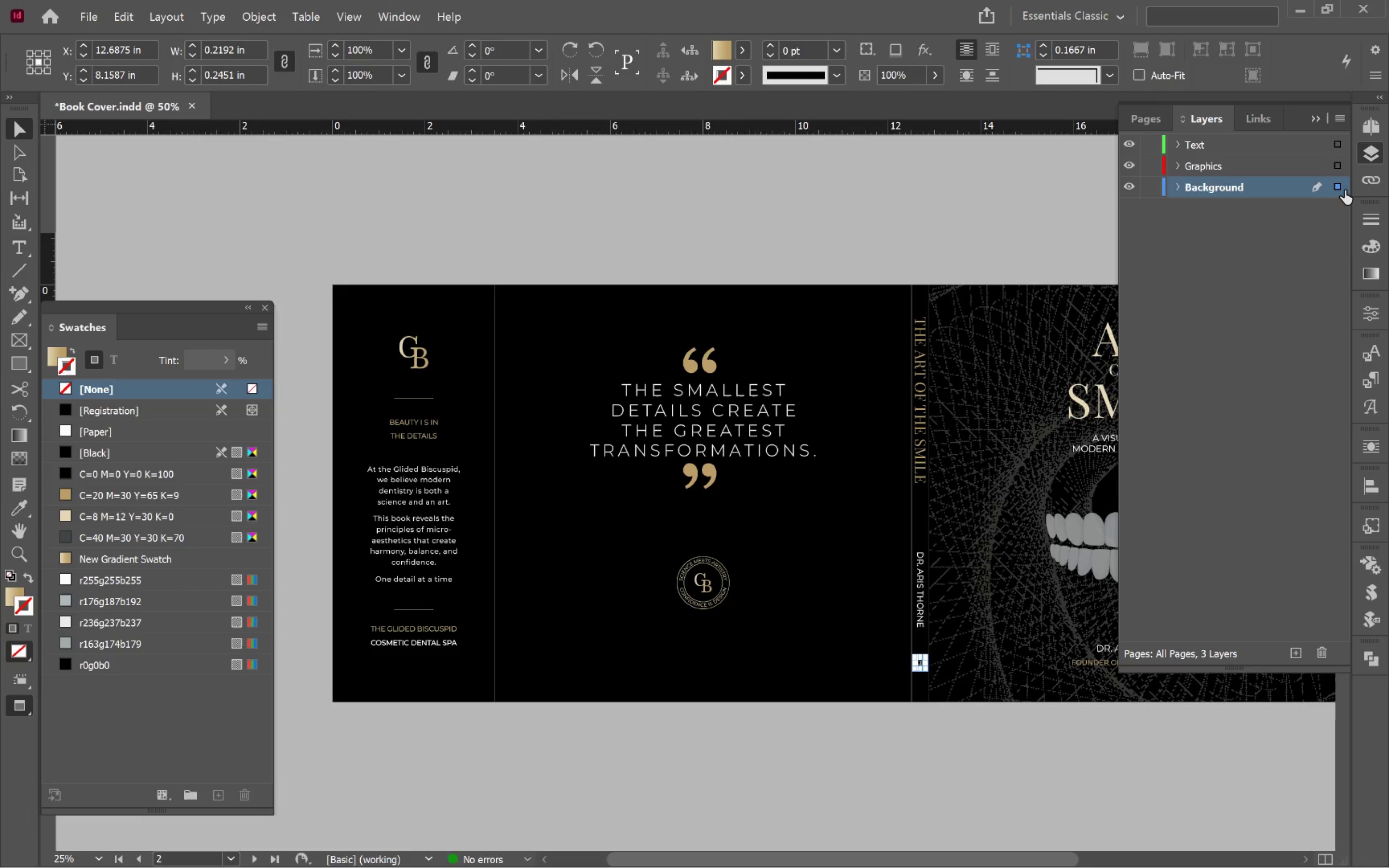 
left_click_drag(start_coordinate=[1336, 184], to_coordinate=[1335, 168])
 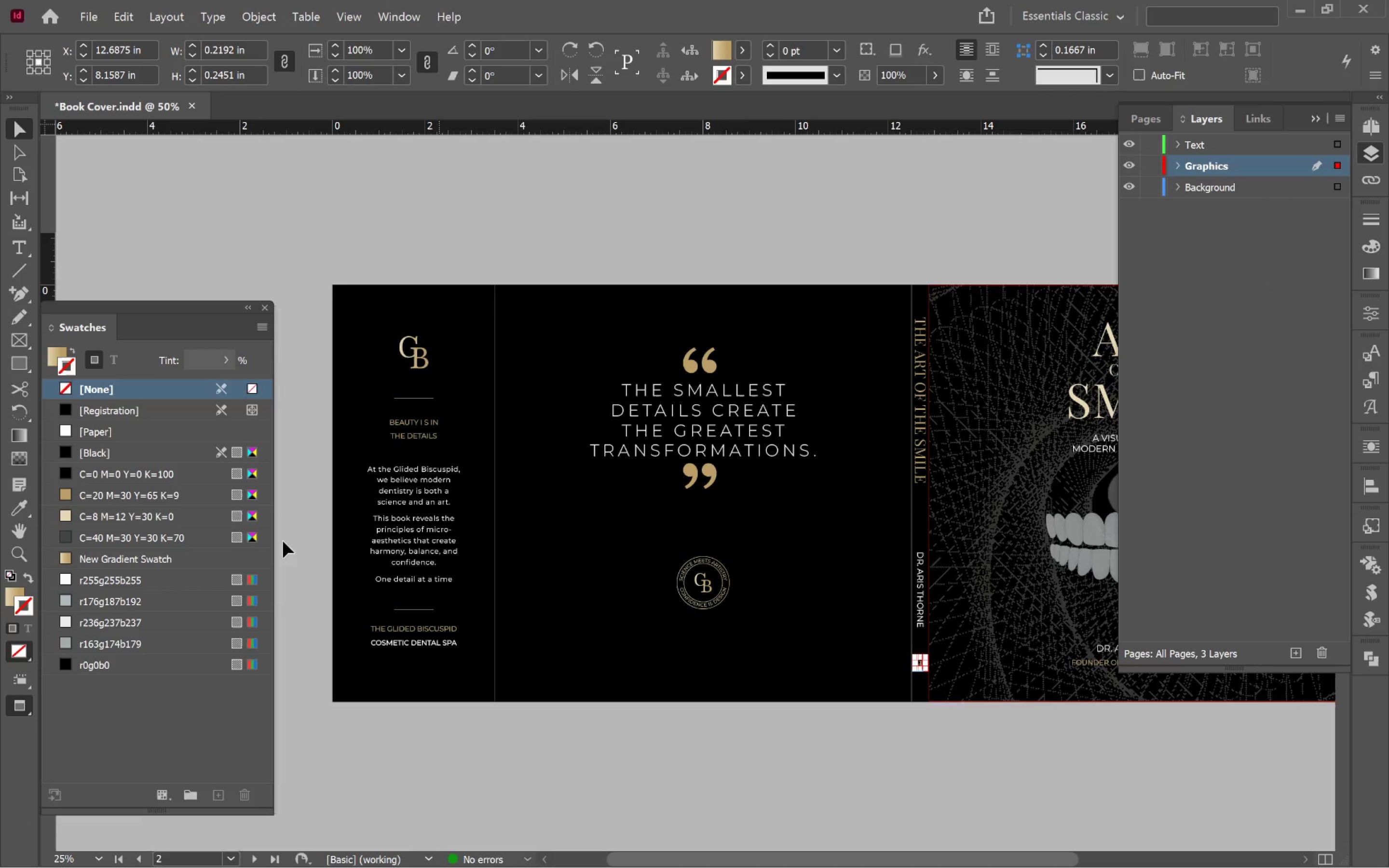 
left_click([444, 646])
 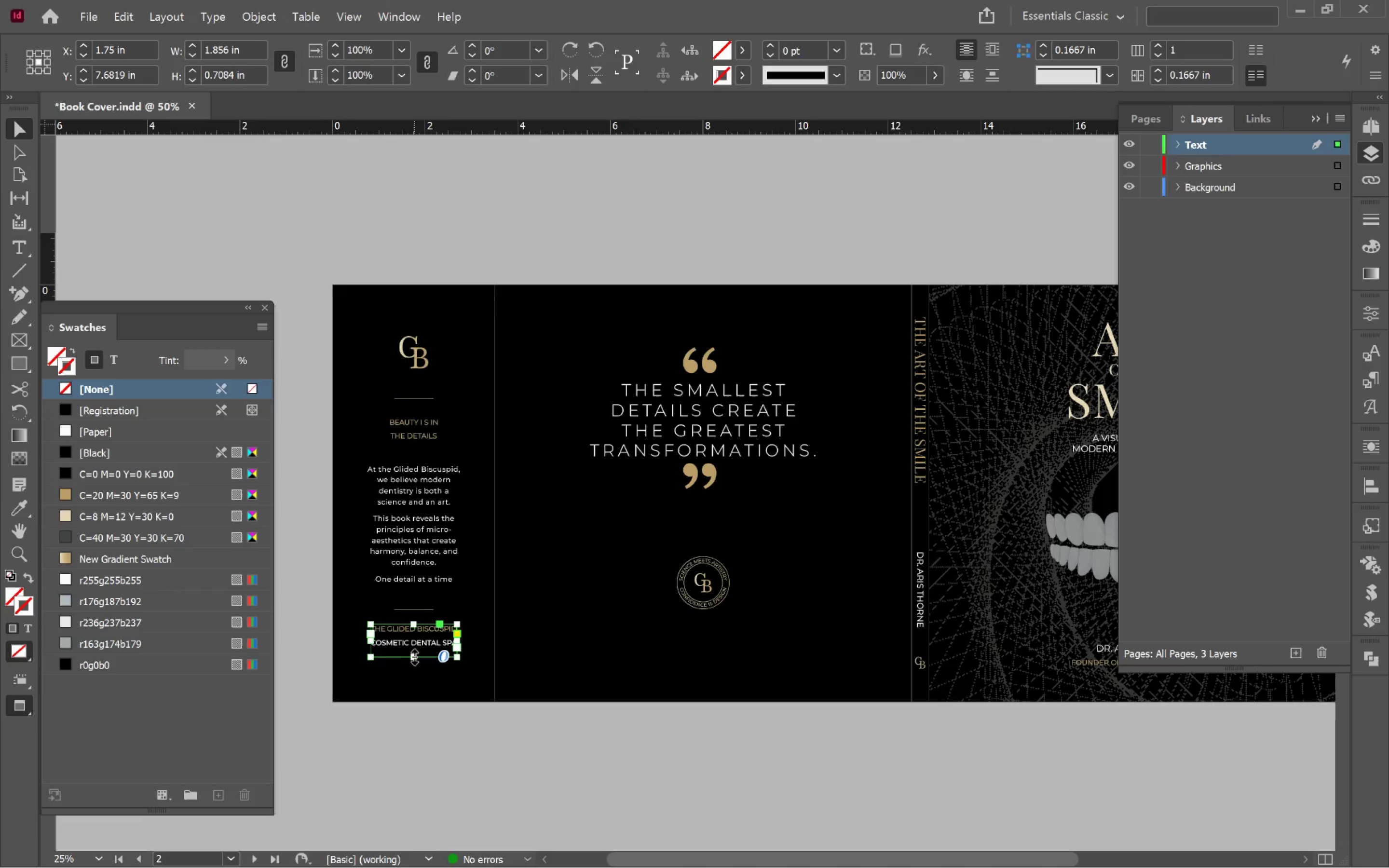 
double_click([414, 657])
 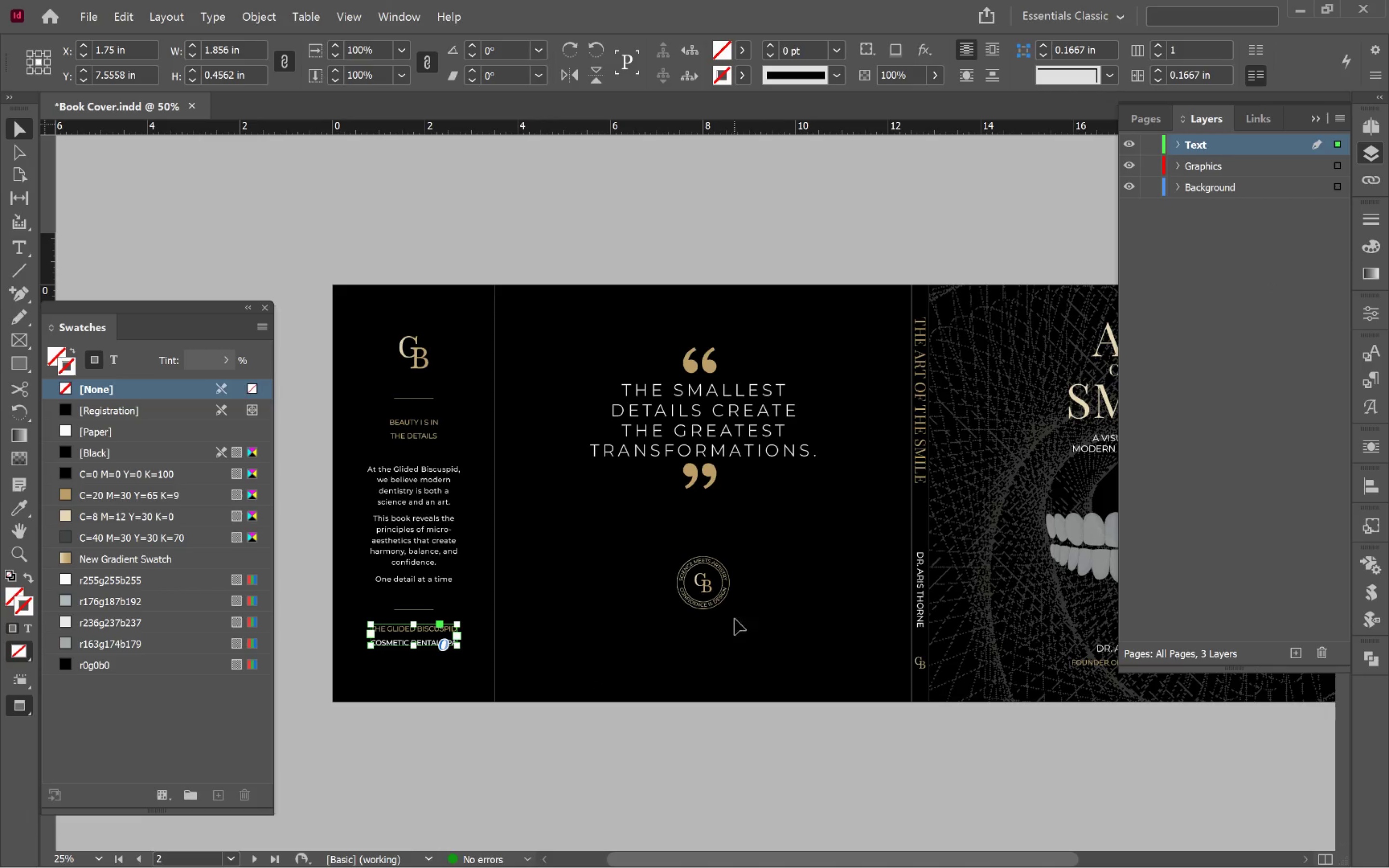 
left_click([716, 591])
 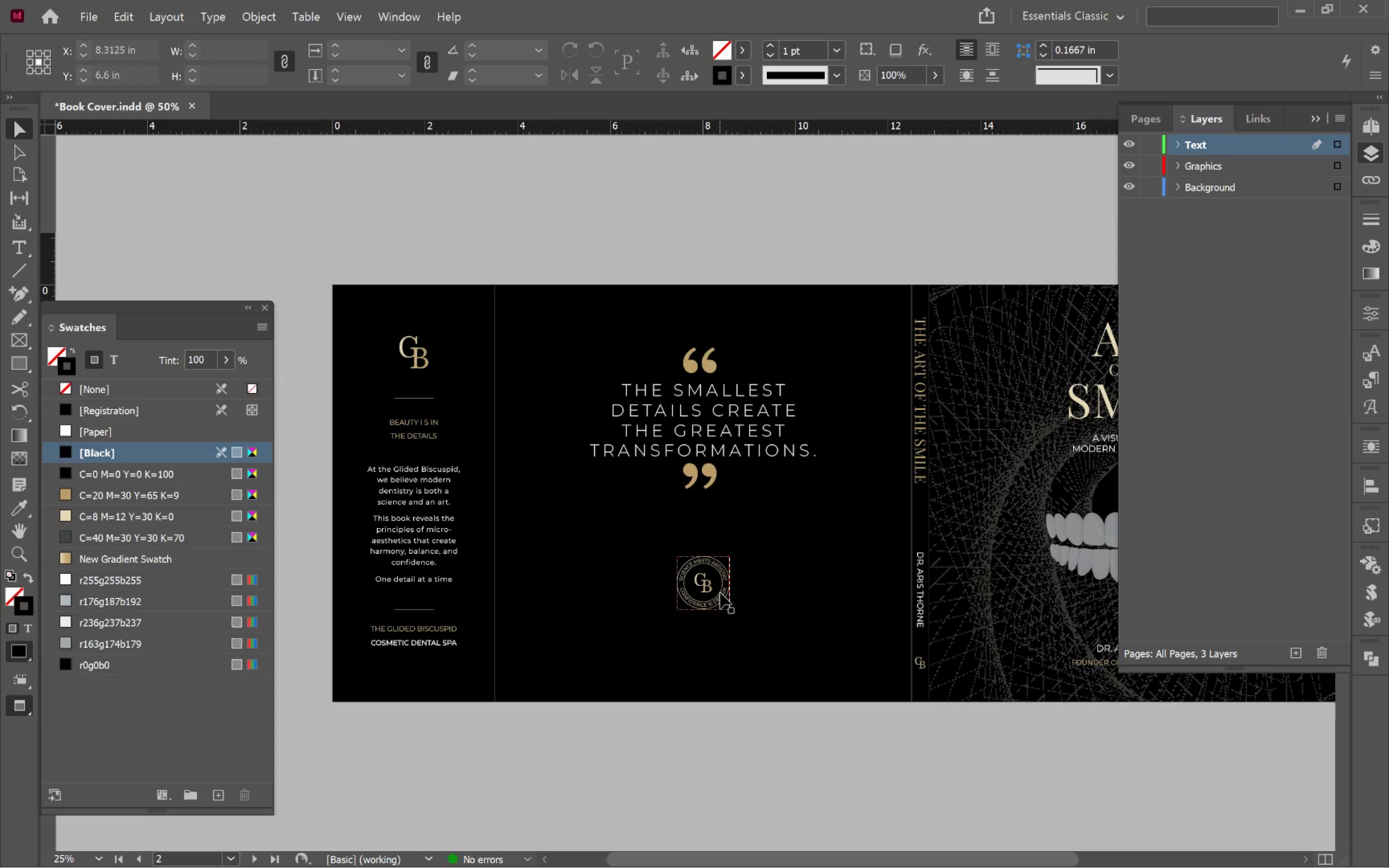 
left_click([721, 595])
 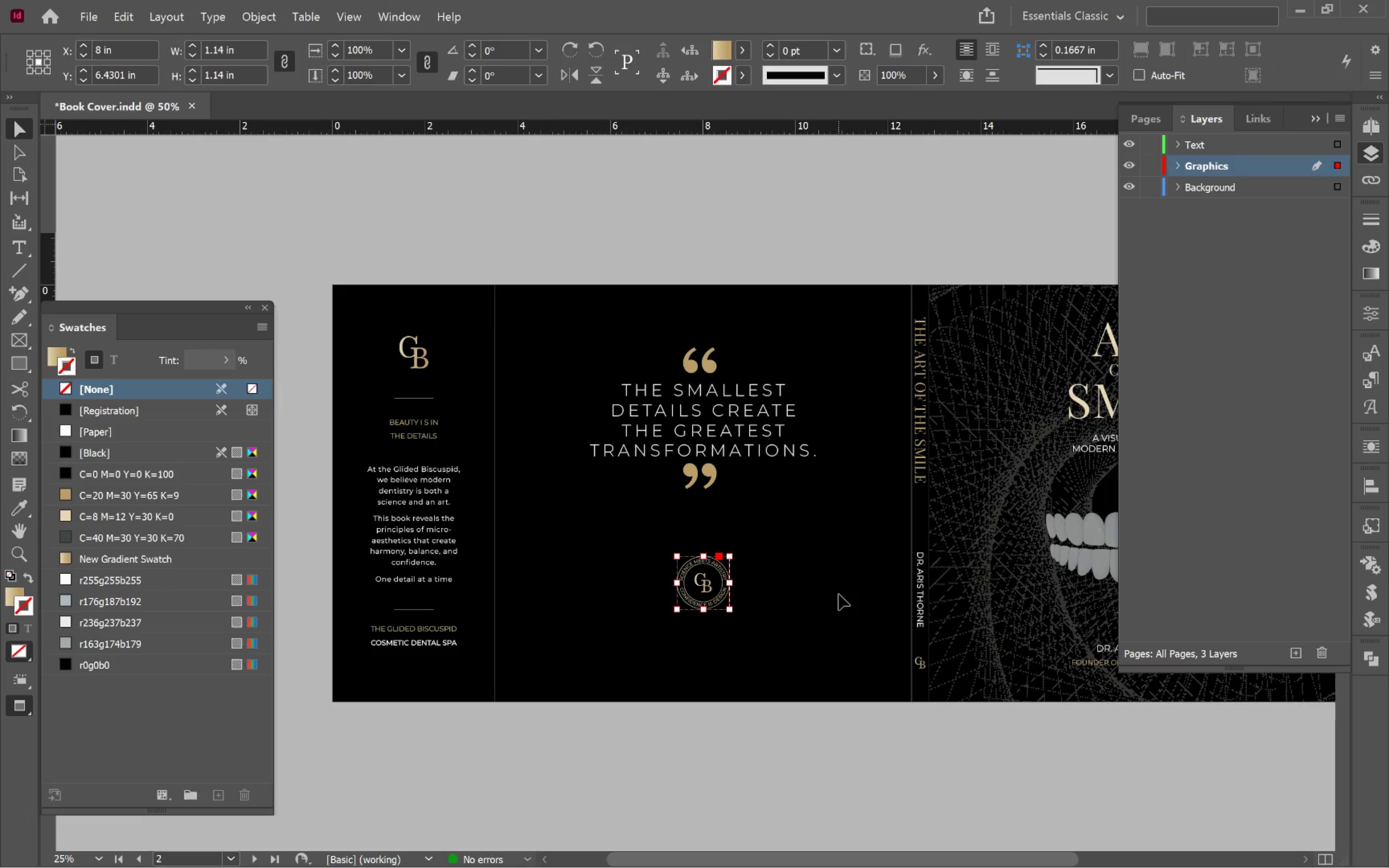 
hold_key(key=Space, duration=1.43)
 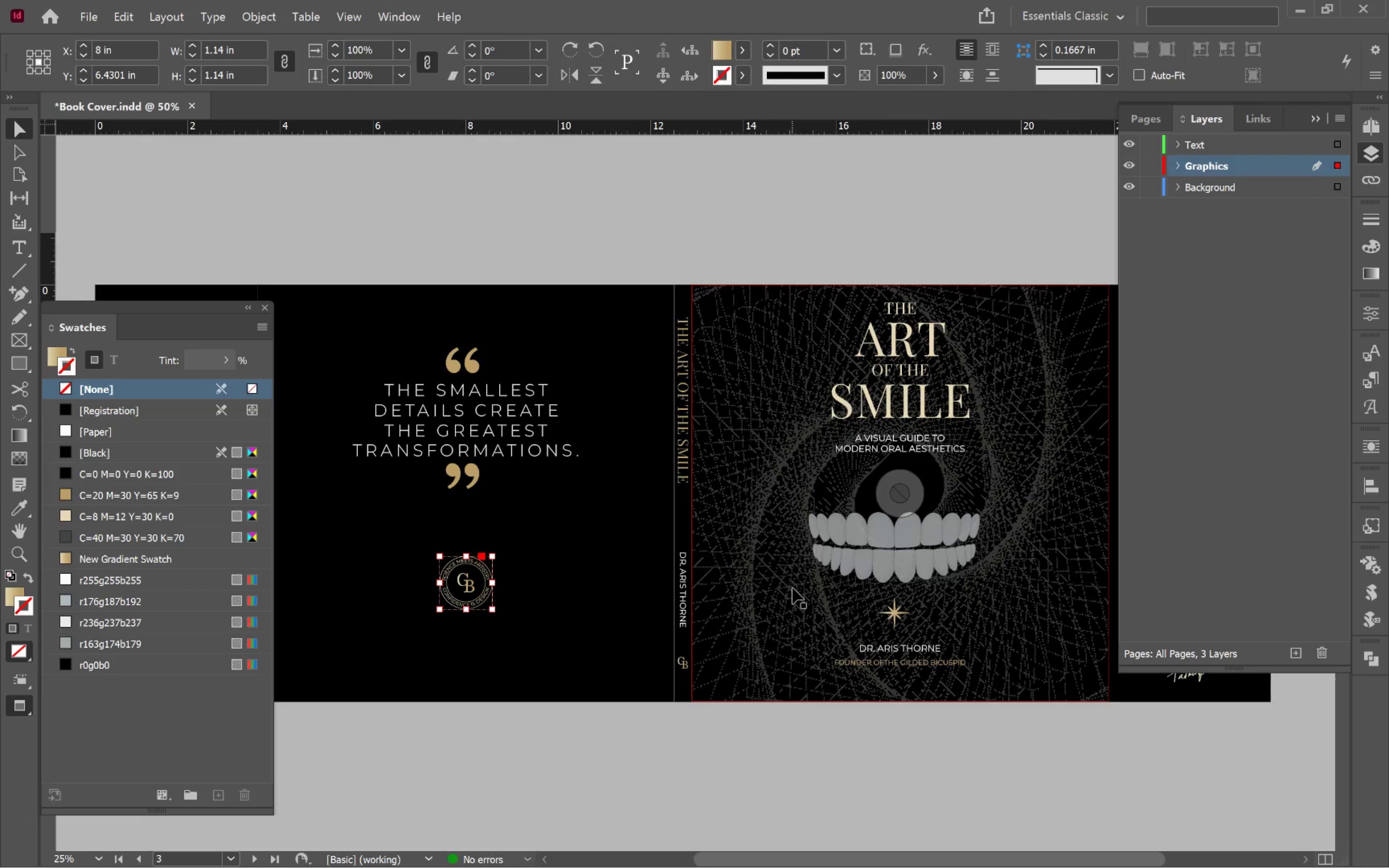 
left_click_drag(start_coordinate=[839, 587], to_coordinate=[602, 578])
 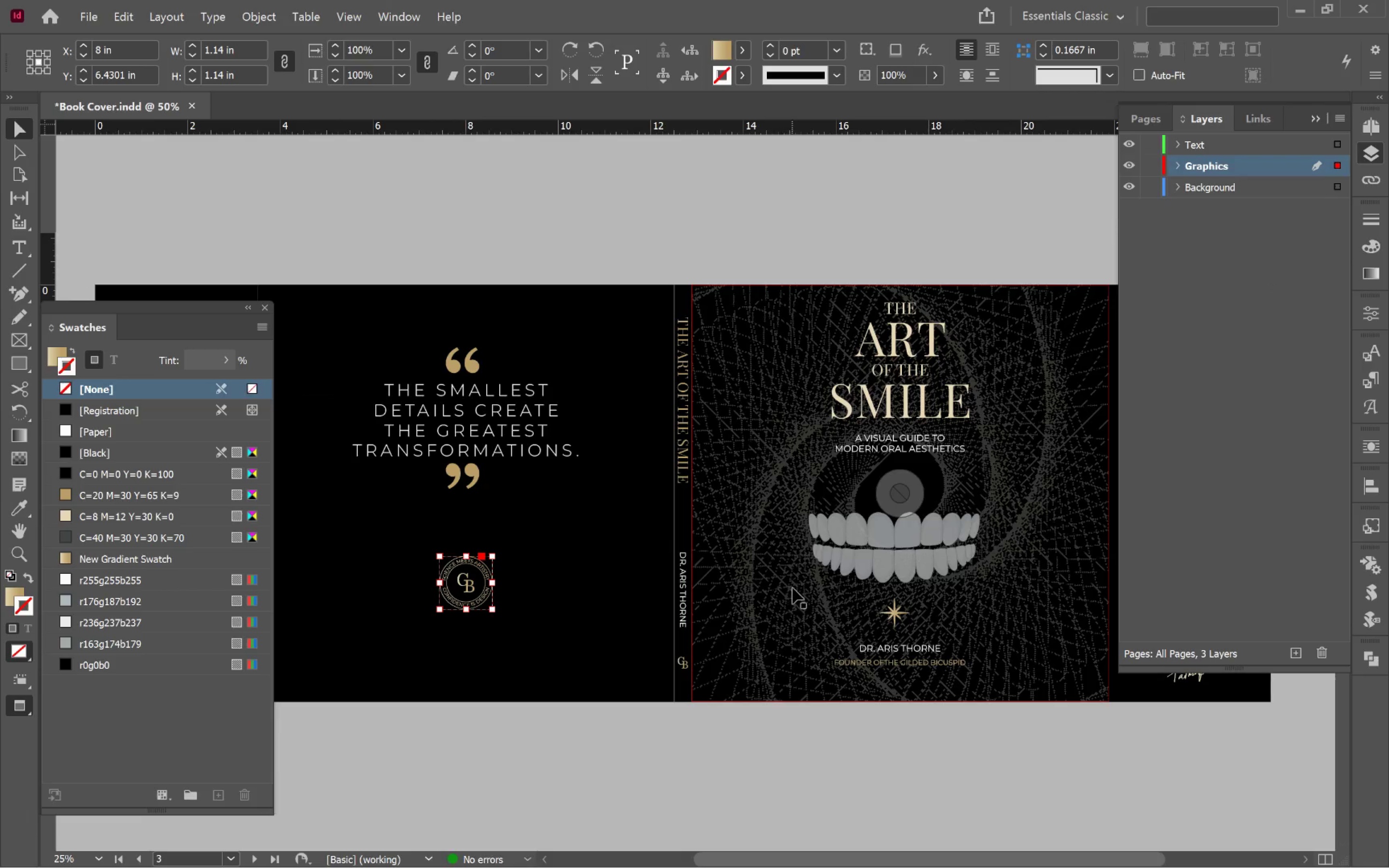 
left_click([792, 588])
 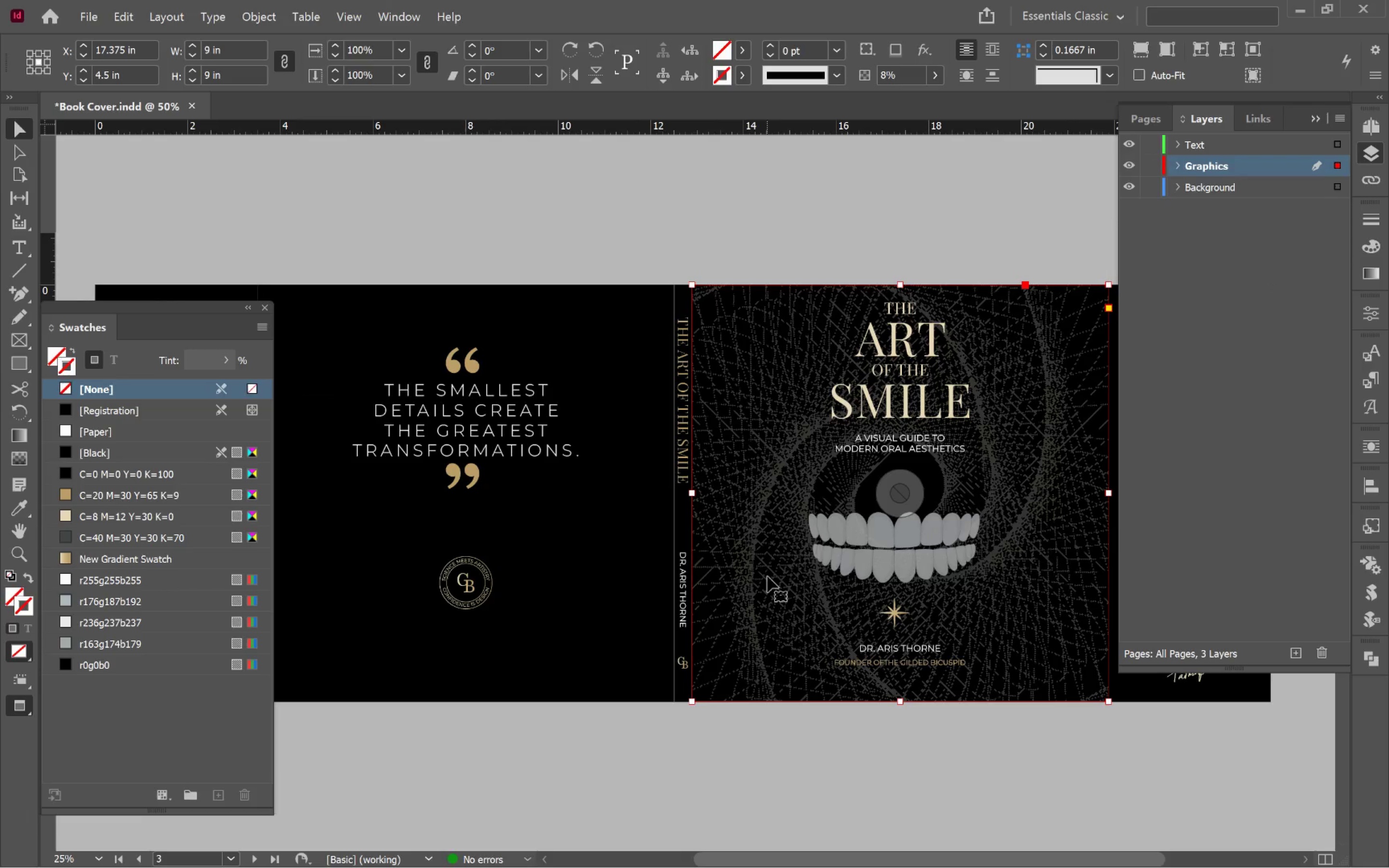 
hold_key(key=AltLeft, duration=3.39)
left_click_drag(start_coordinate=[767, 576], to_coordinate=[333, 573])
 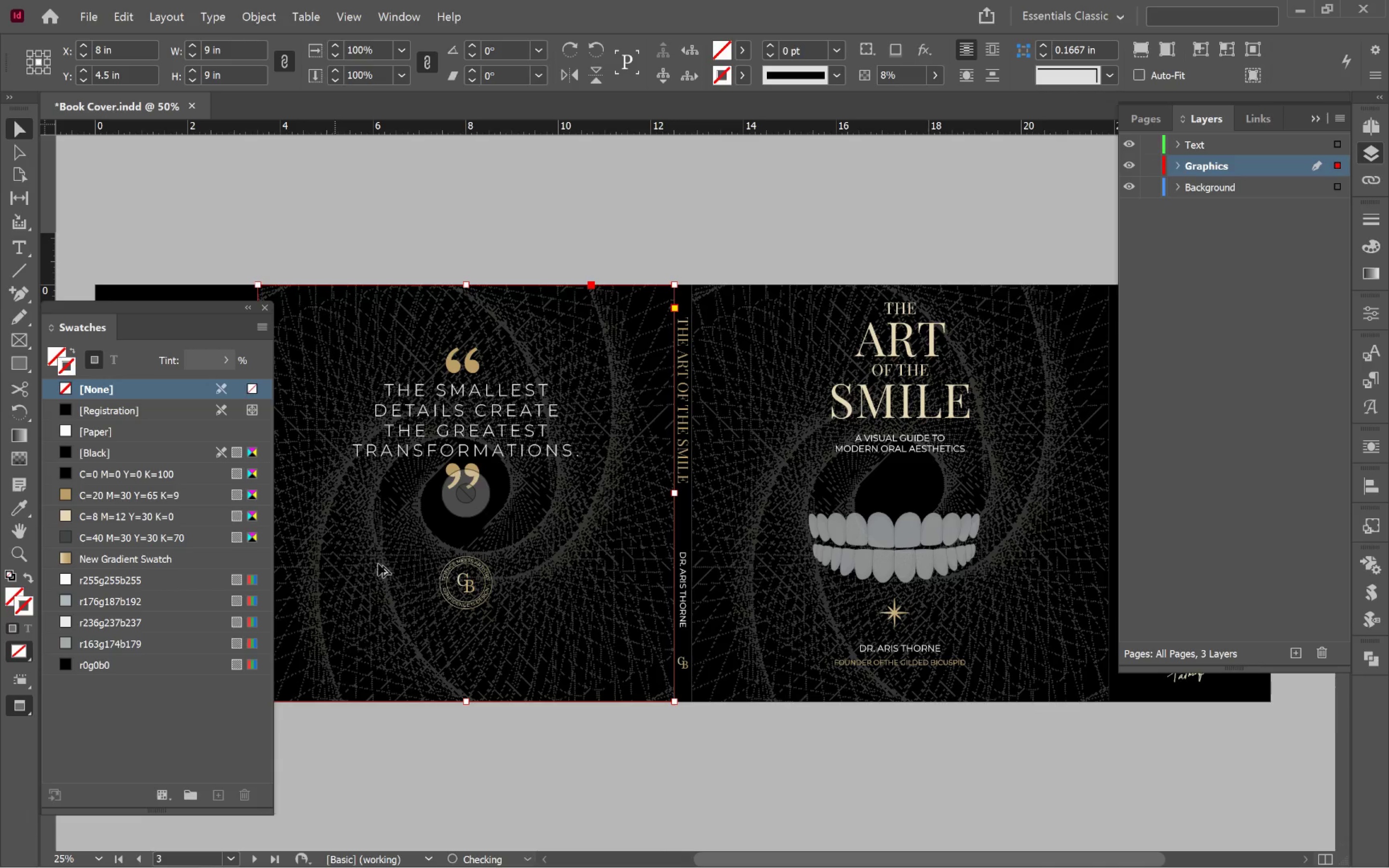 
hold_key(key=ShiftLeft, duration=2.71)
 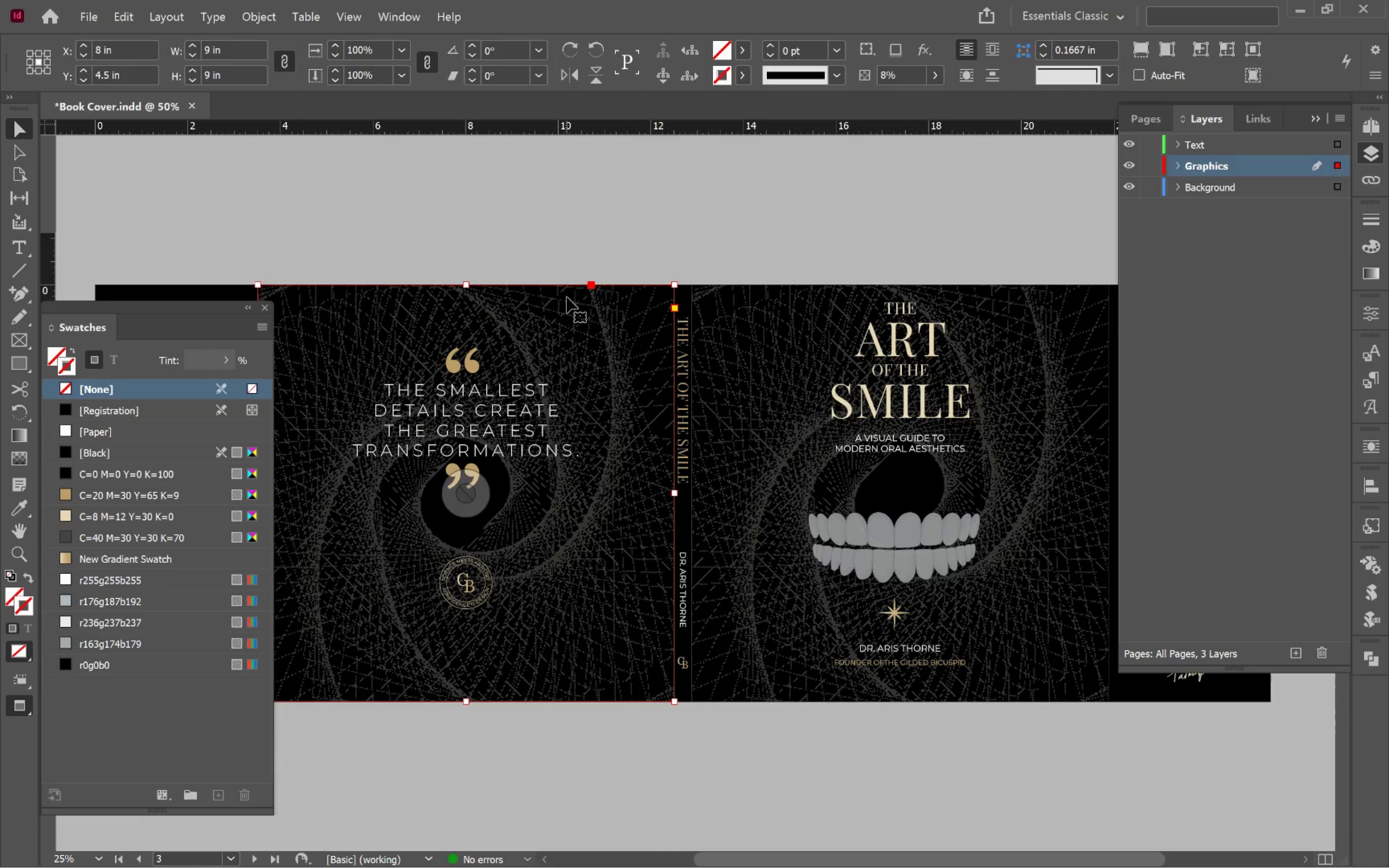 
left_click([572, 249])
 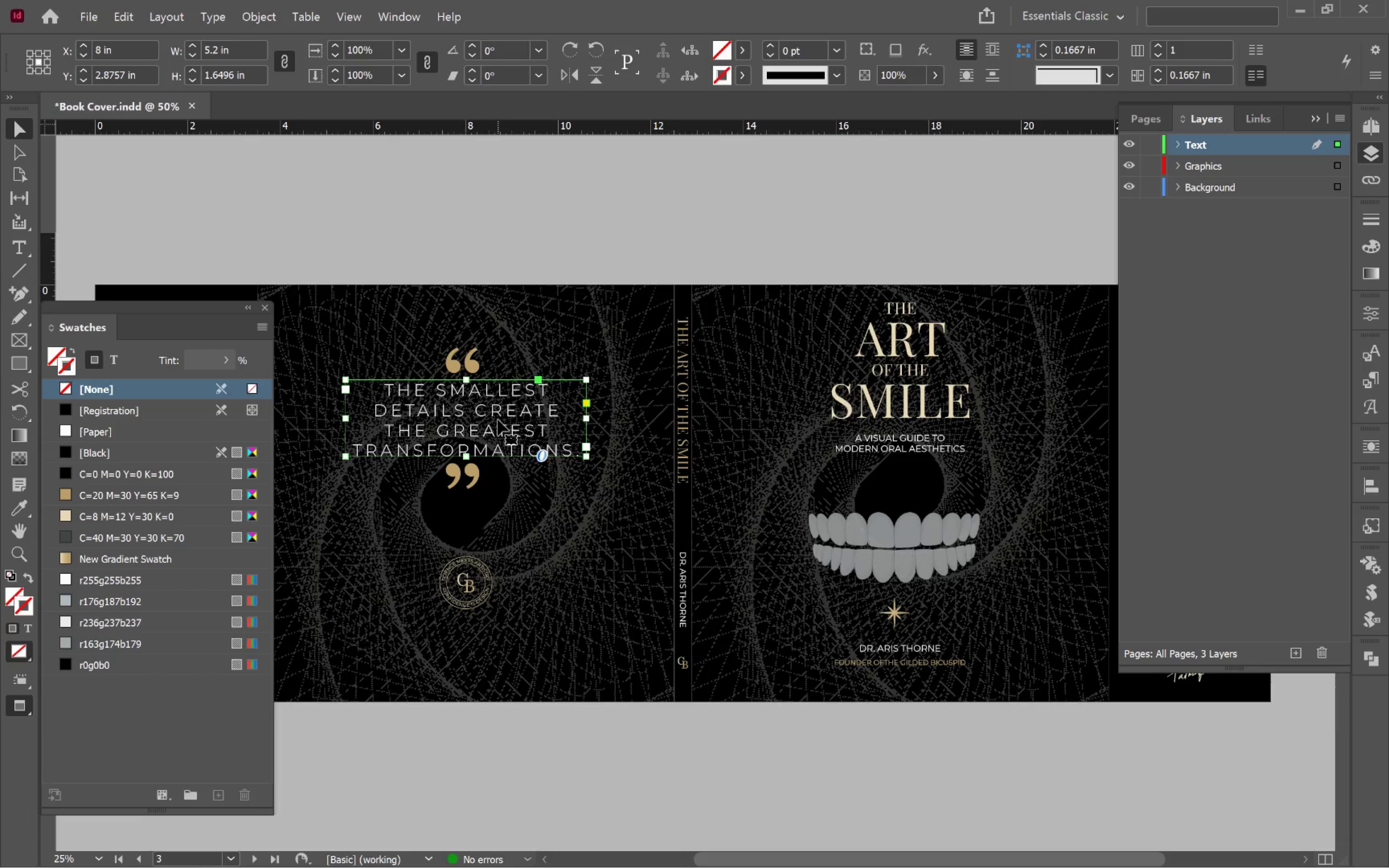 
hold_key(key=Space, duration=1.52)
 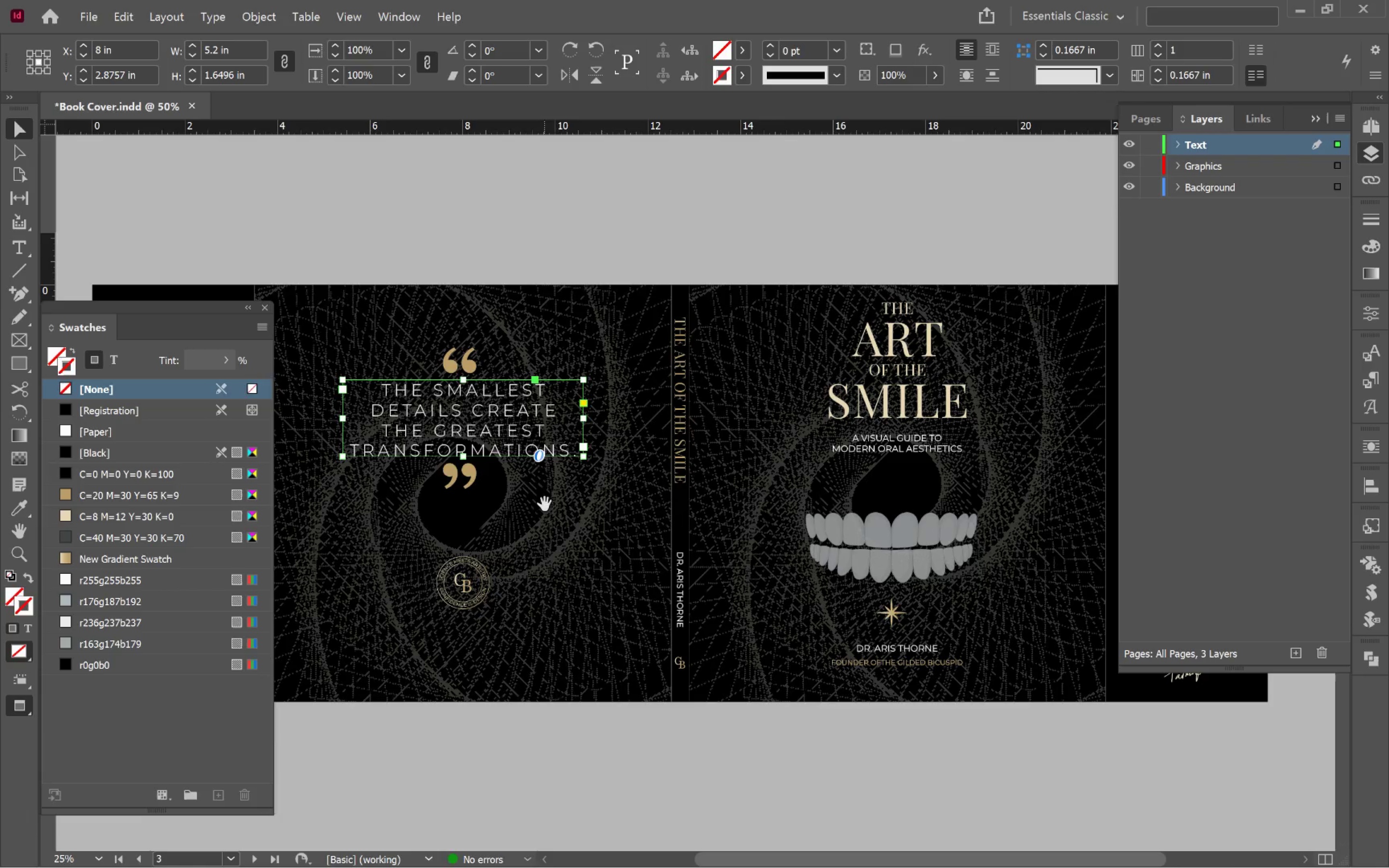 
left_click_drag(start_coordinate=[547, 500], to_coordinate=[545, 504])
 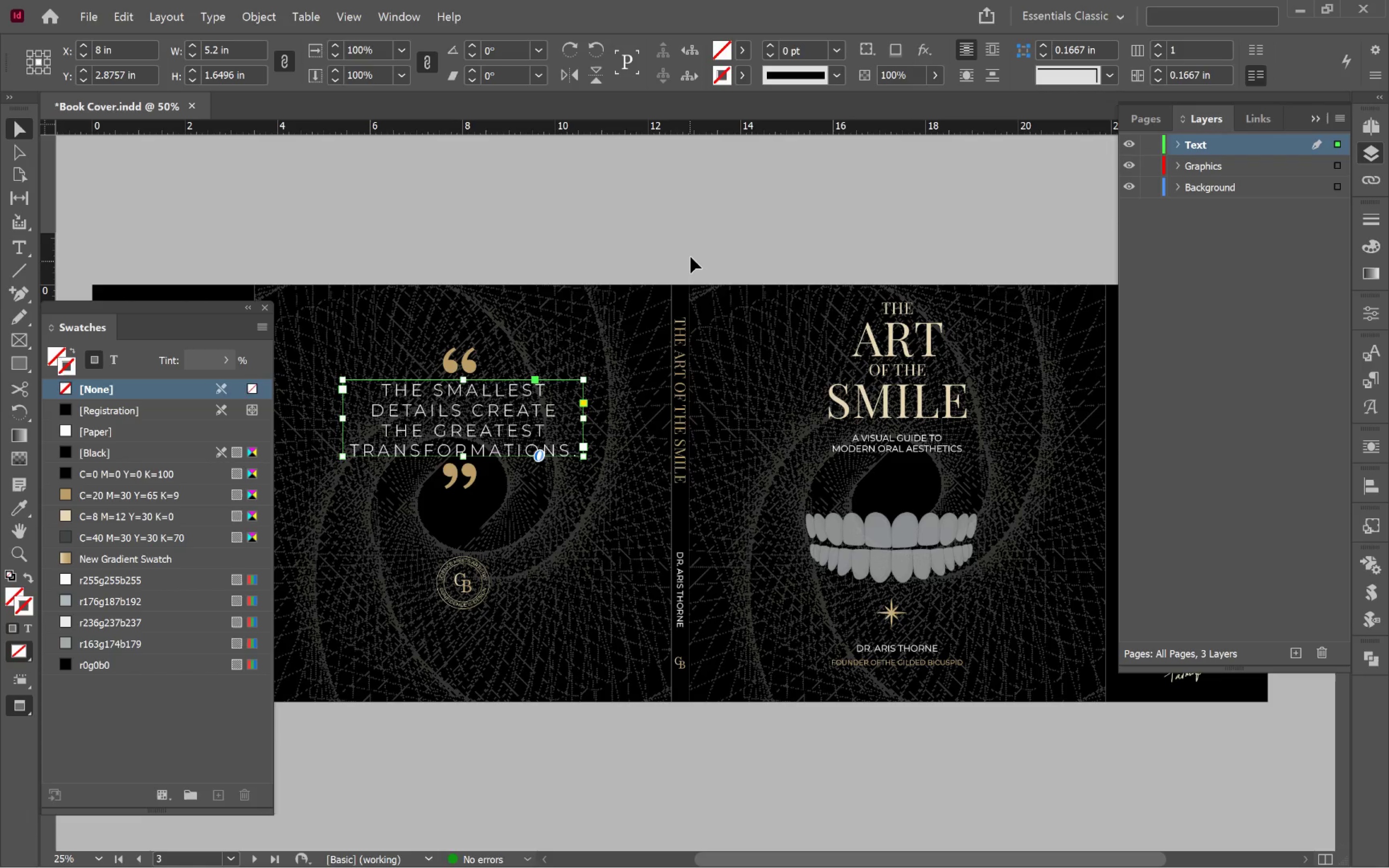 
hold_key(key=Space, duration=0.63)
 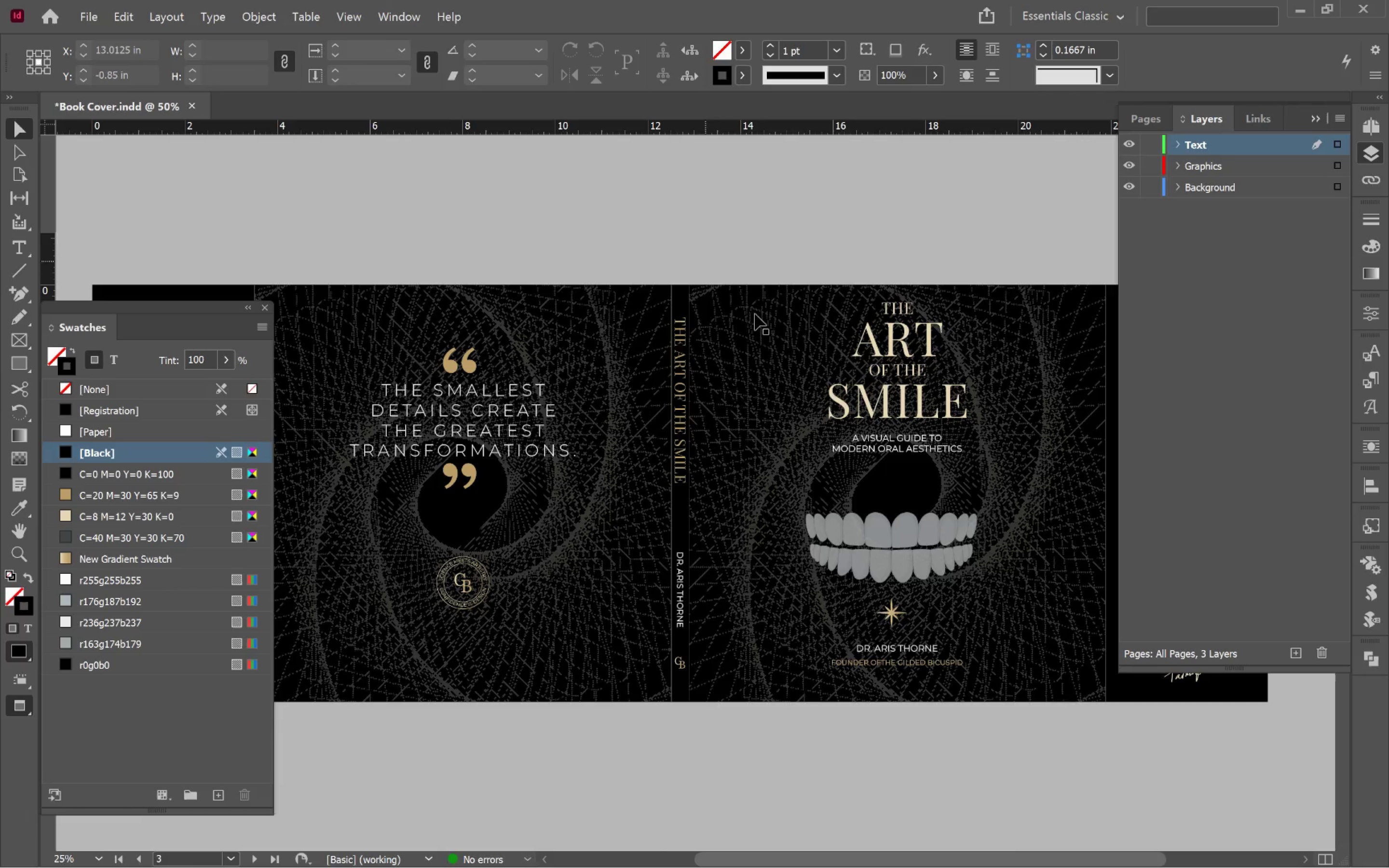 
hold_key(key=Space, duration=0.98)
 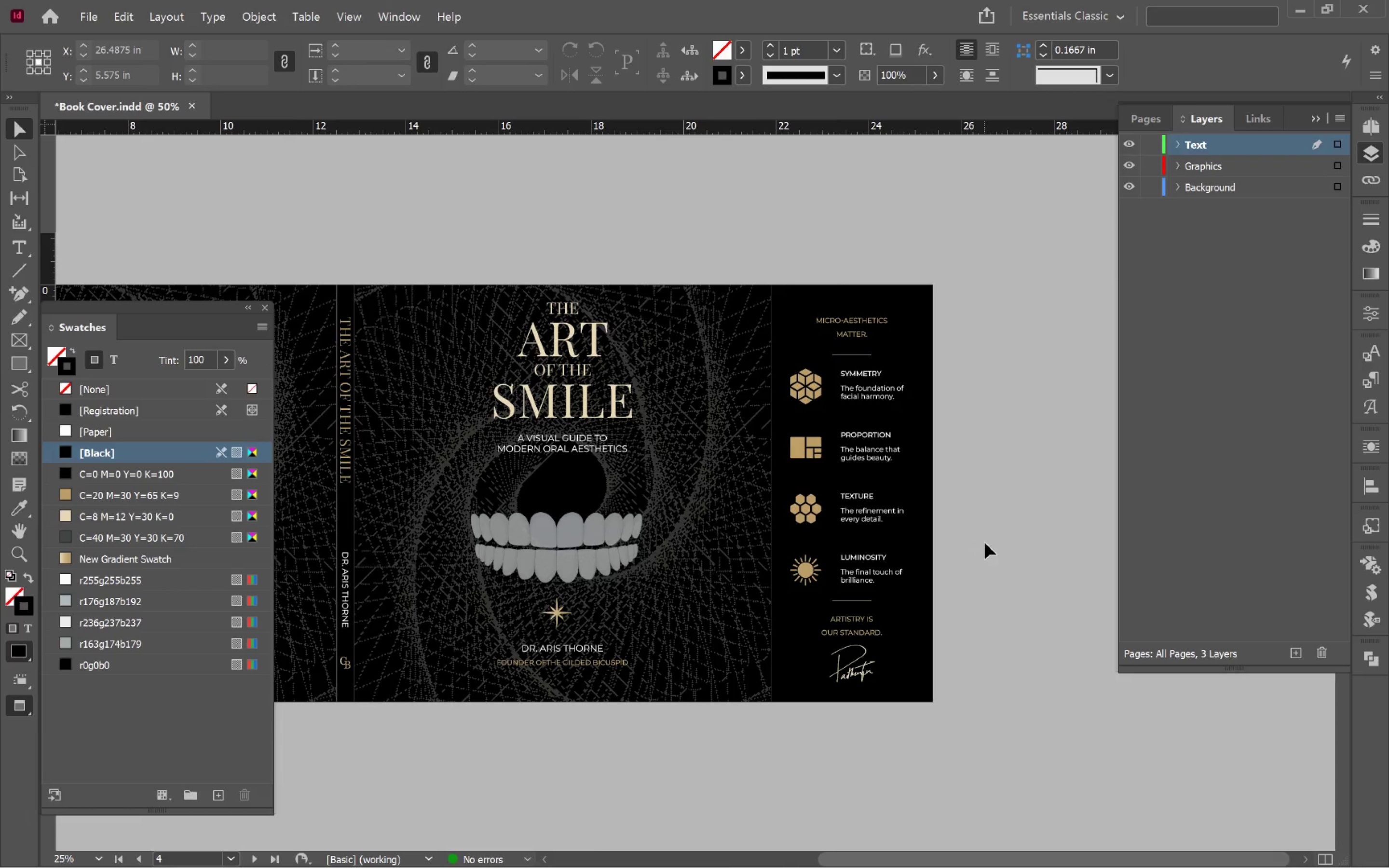 
left_click_drag(start_coordinate=[922, 529], to_coordinate=[587, 525])
 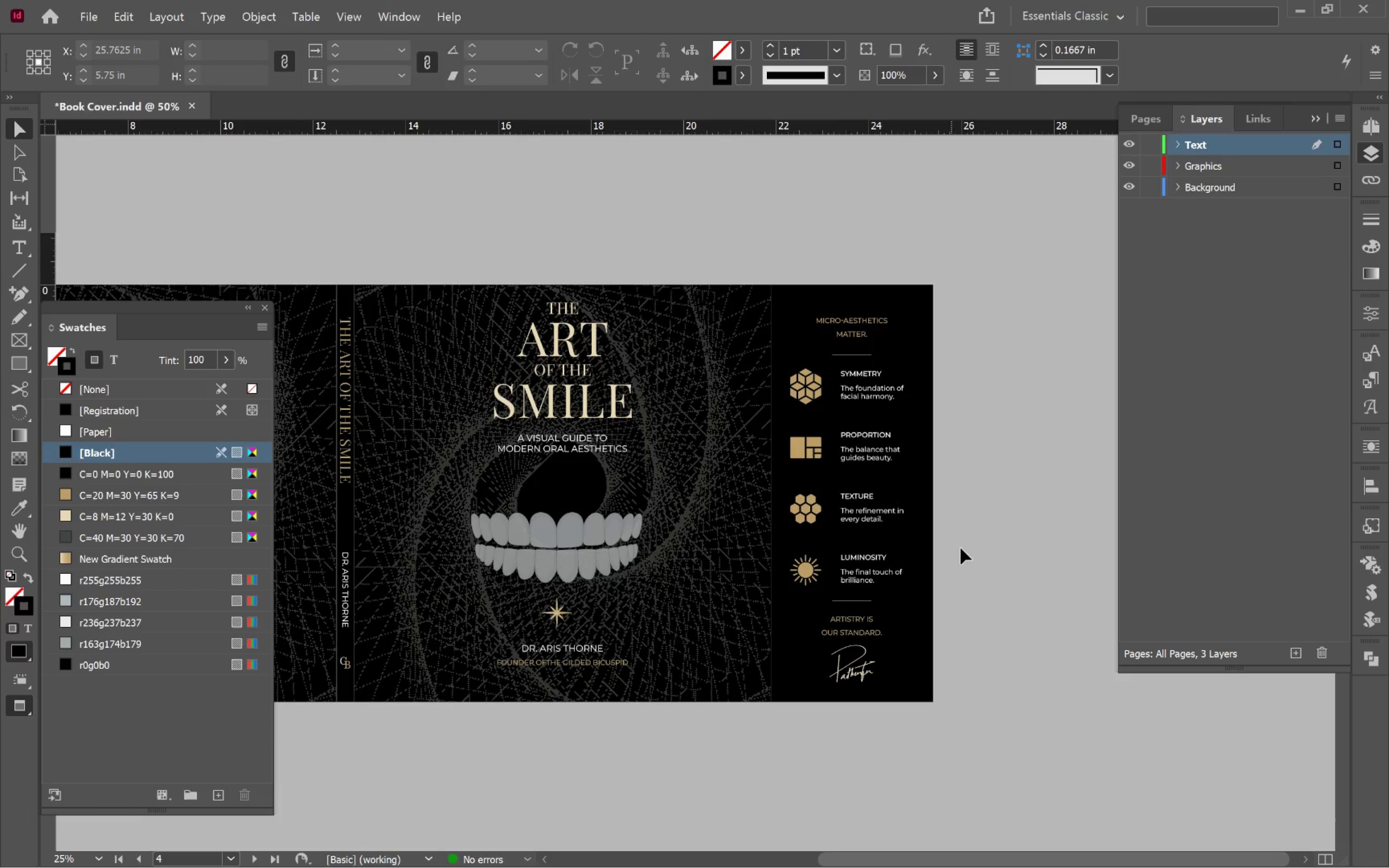 
left_click([985, 543])
 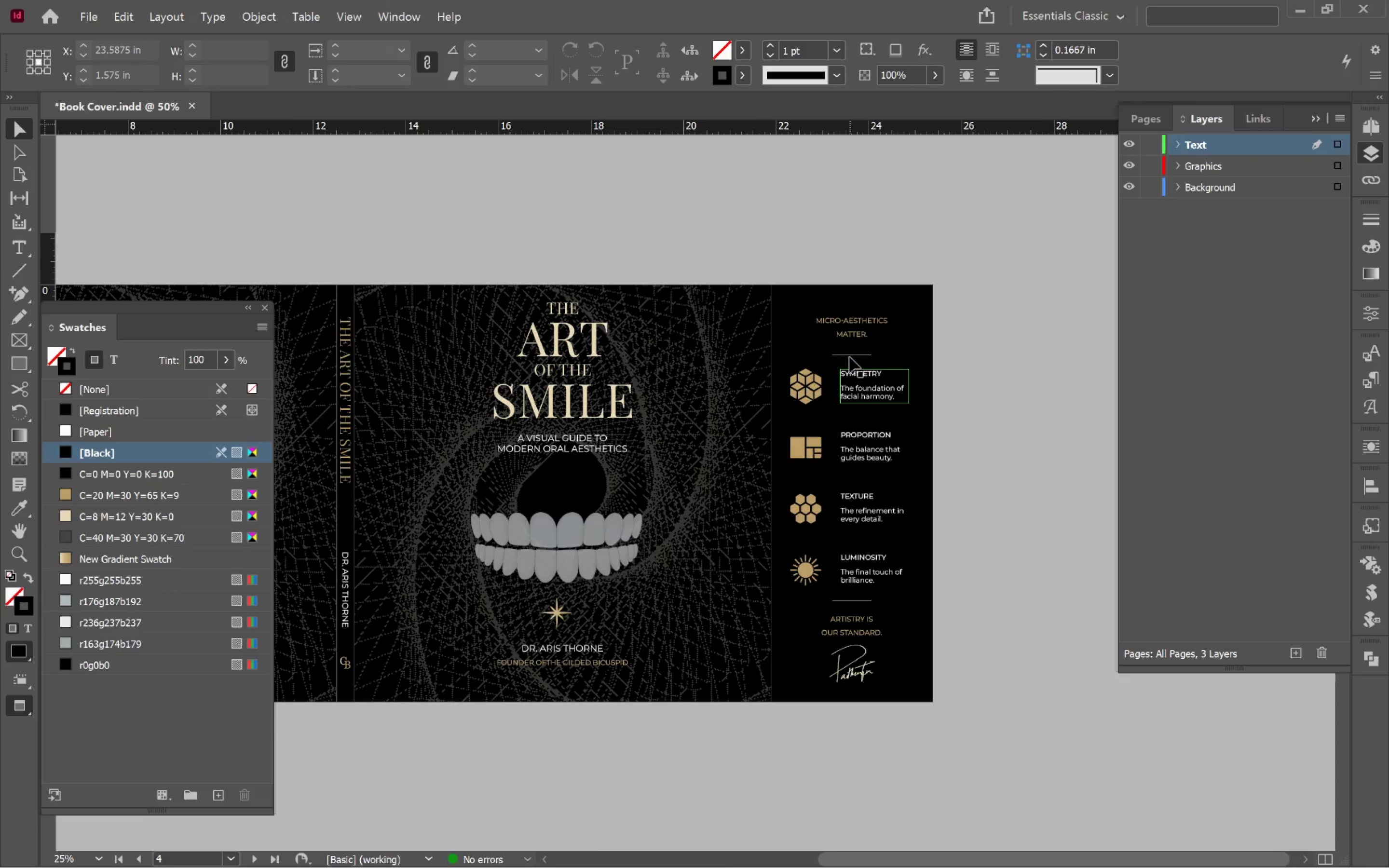 
left_click([856, 329])
 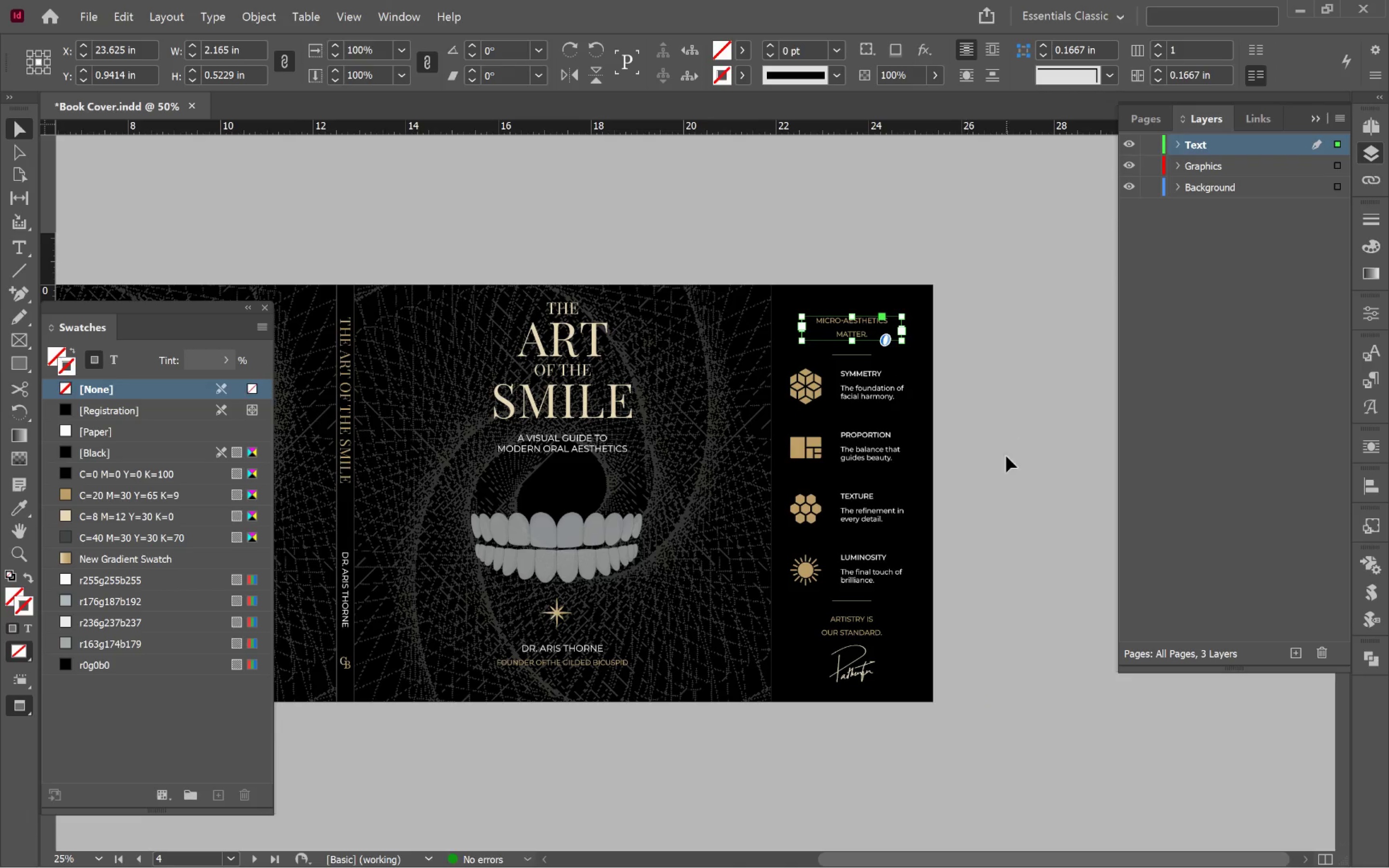 
left_click([994, 486])
 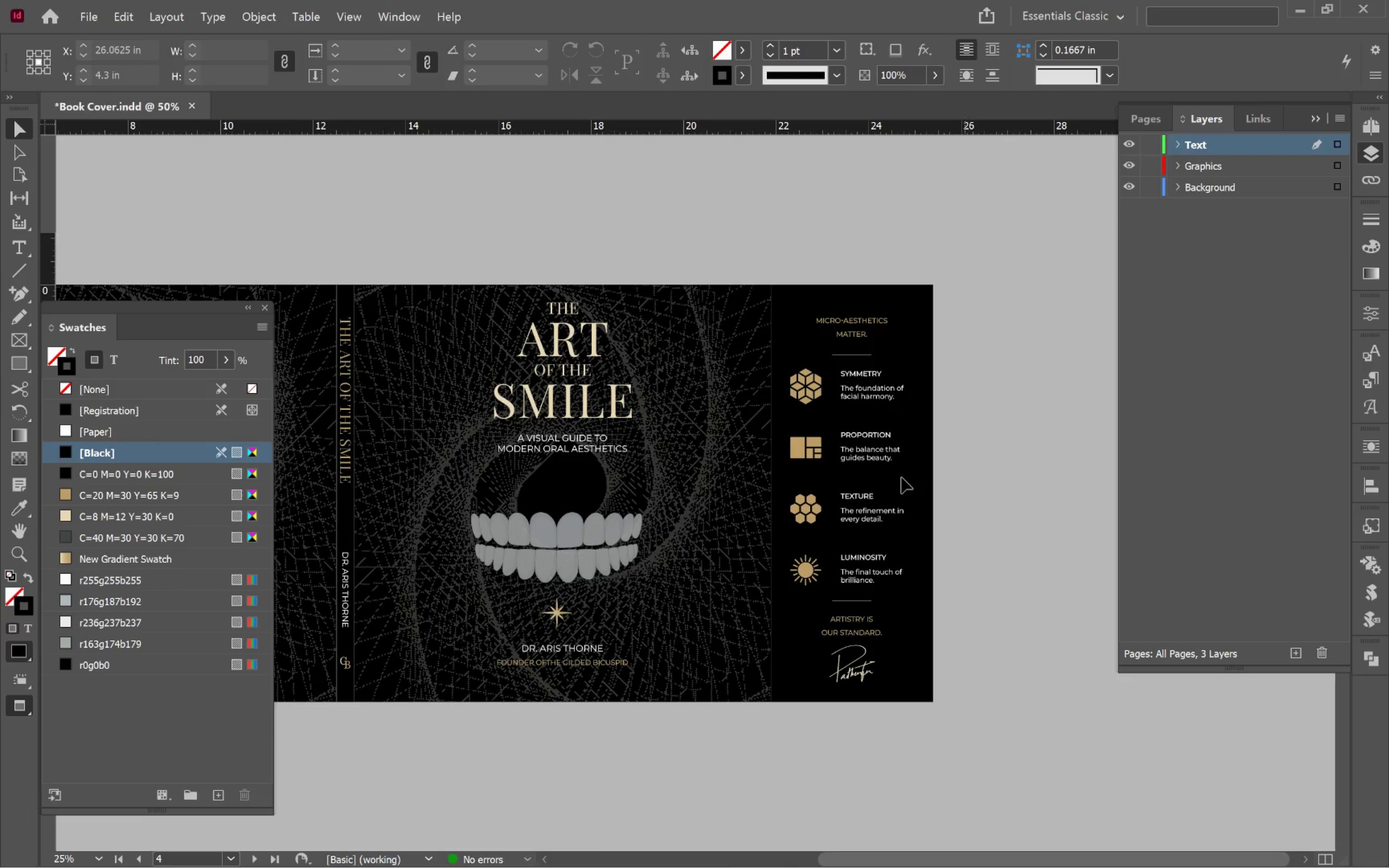 
hold_key(key=Space, duration=1.51)
 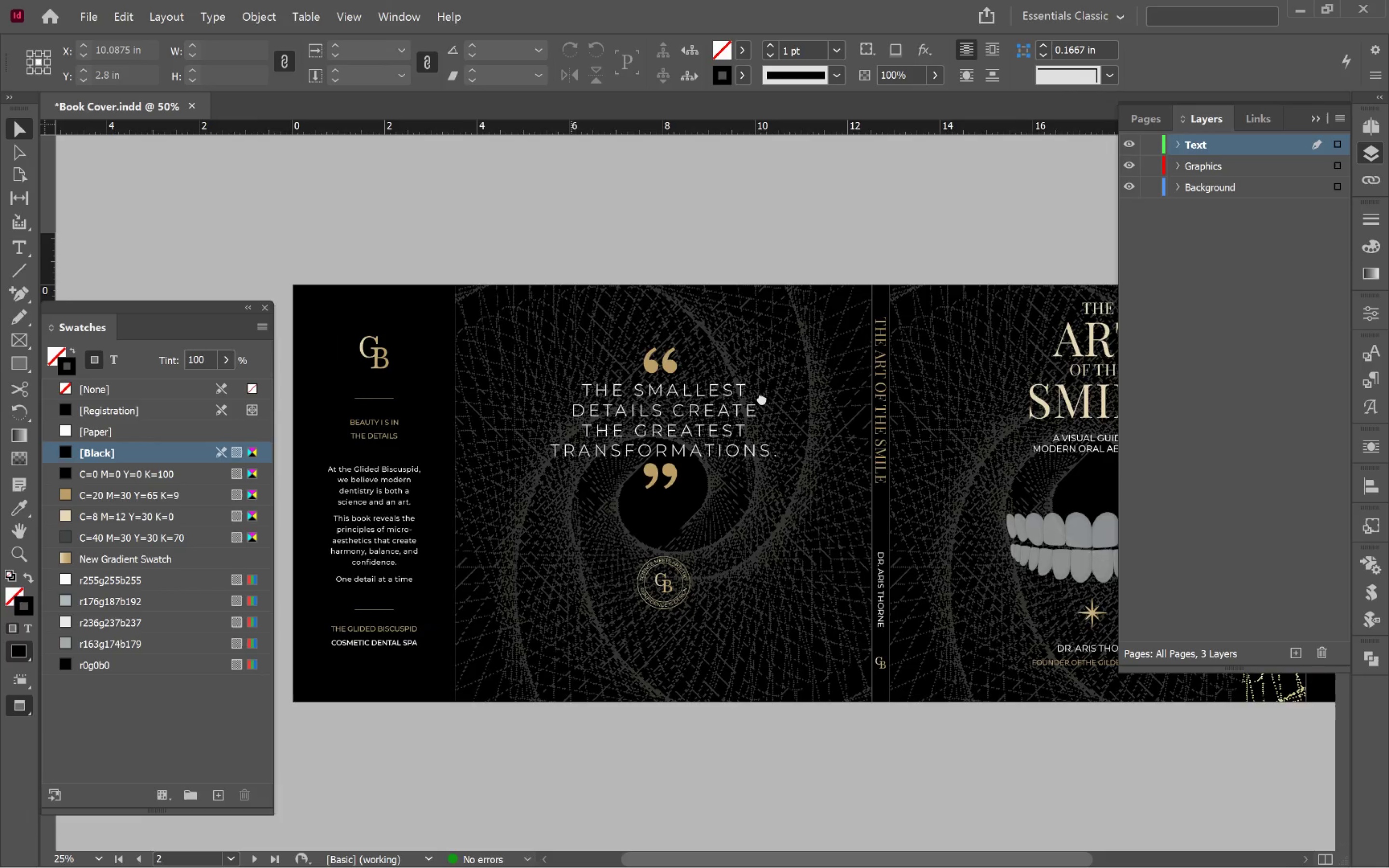 
left_click_drag(start_coordinate=[521, 424], to_coordinate=[867, 394])
 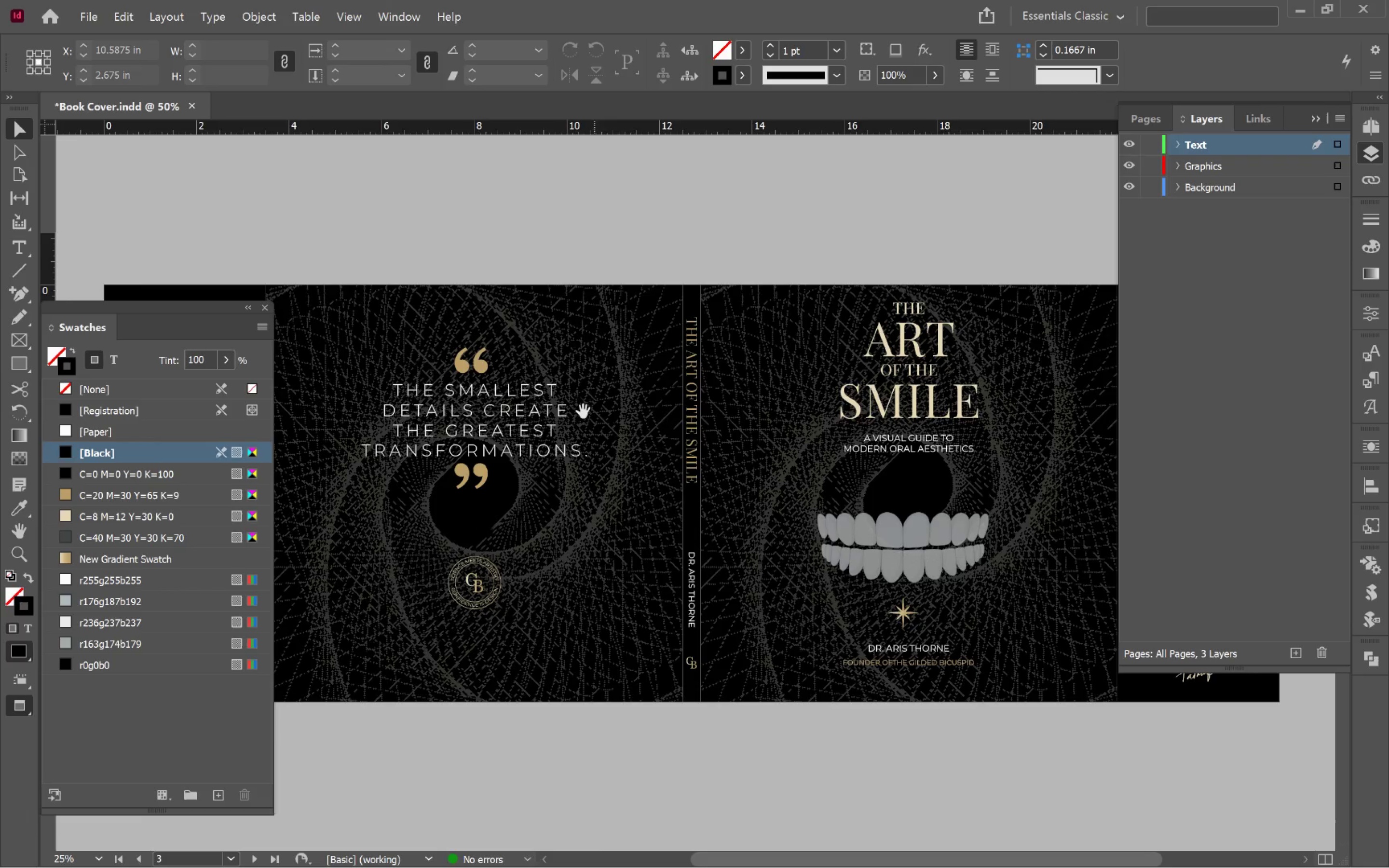 
left_click_drag(start_coordinate=[572, 414], to_coordinate=[773, 397])
 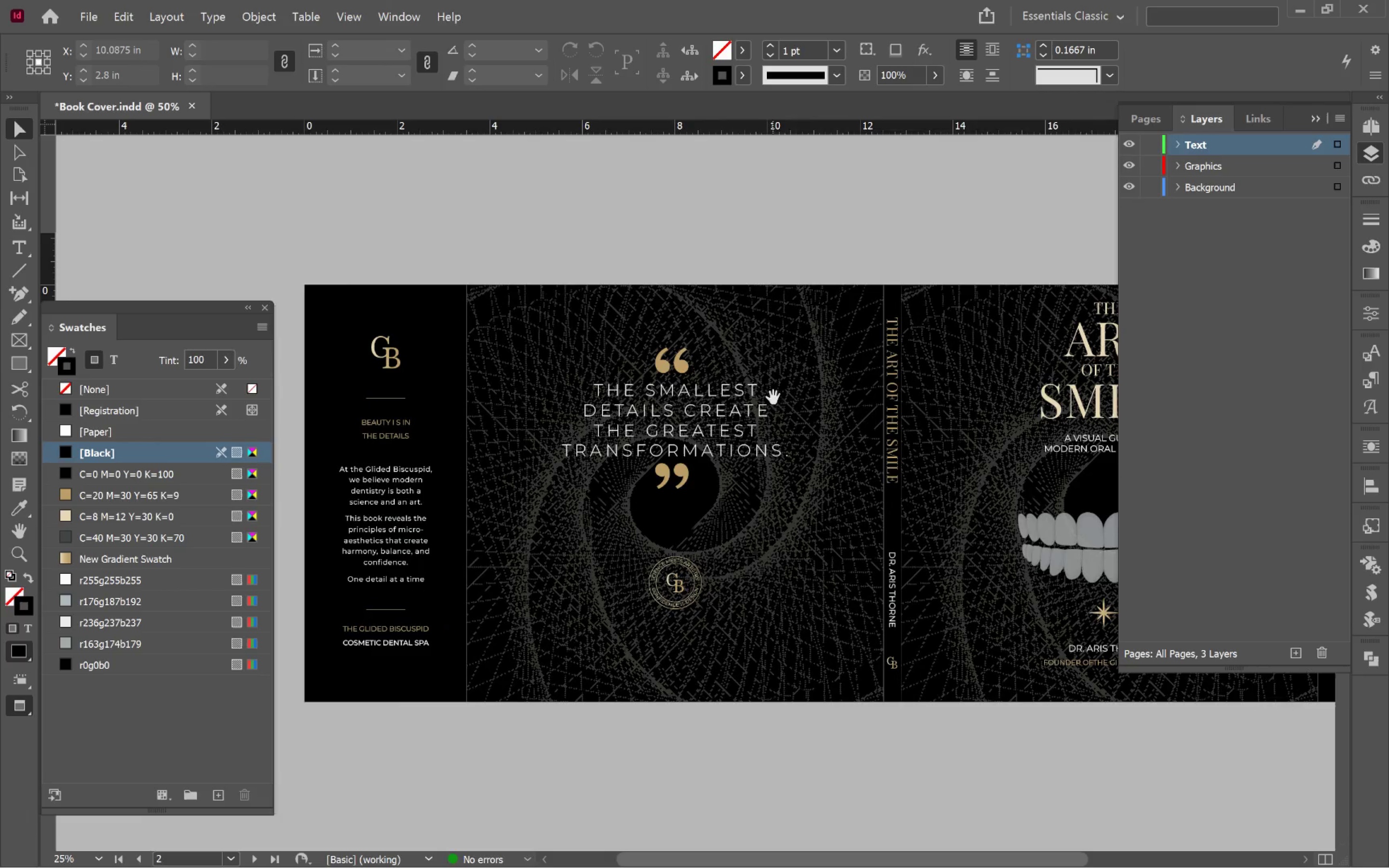 
hold_key(key=Space, duration=1.36)
 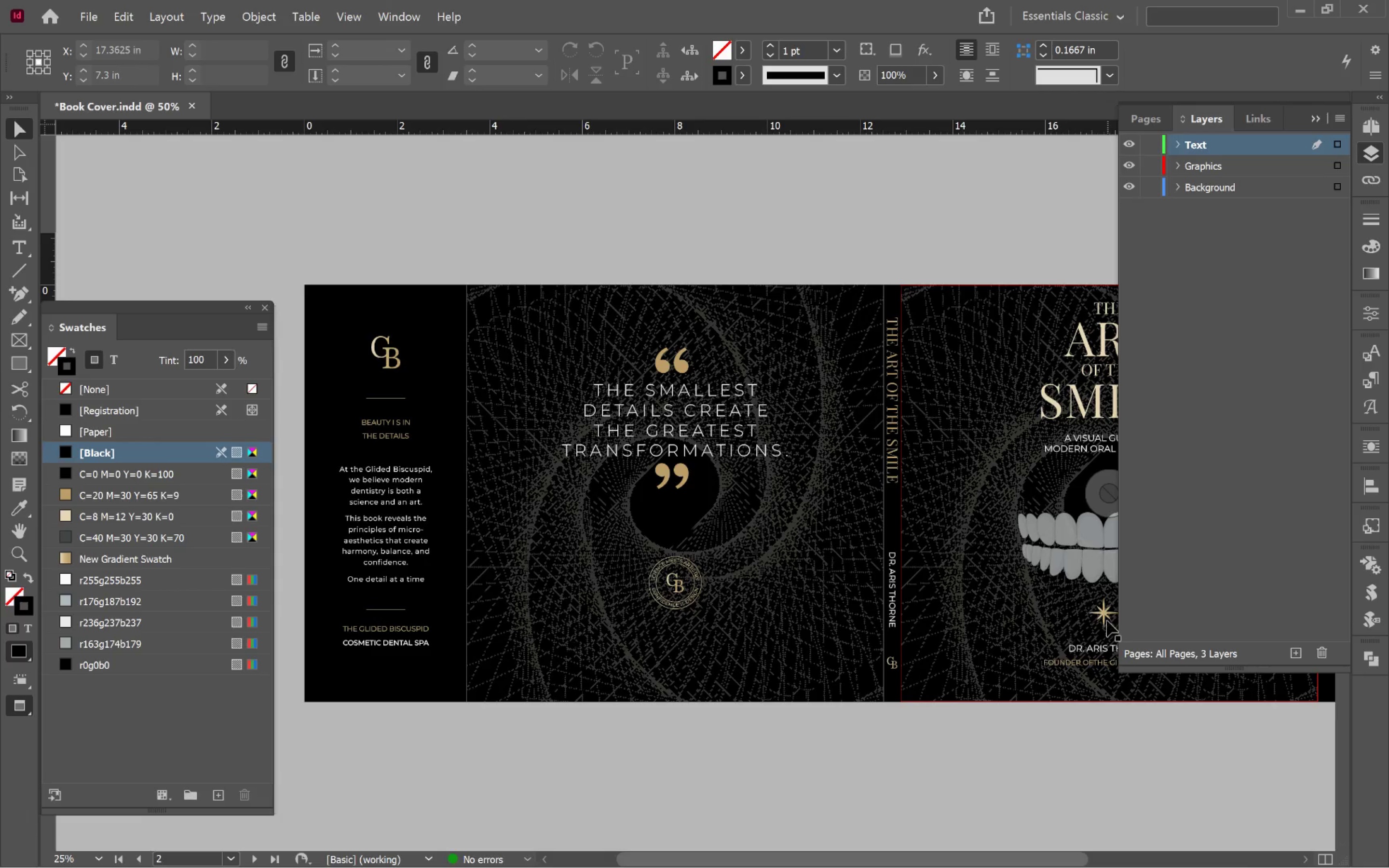 
left_click_drag(start_coordinate=[1103, 616], to_coordinate=[385, 673])
 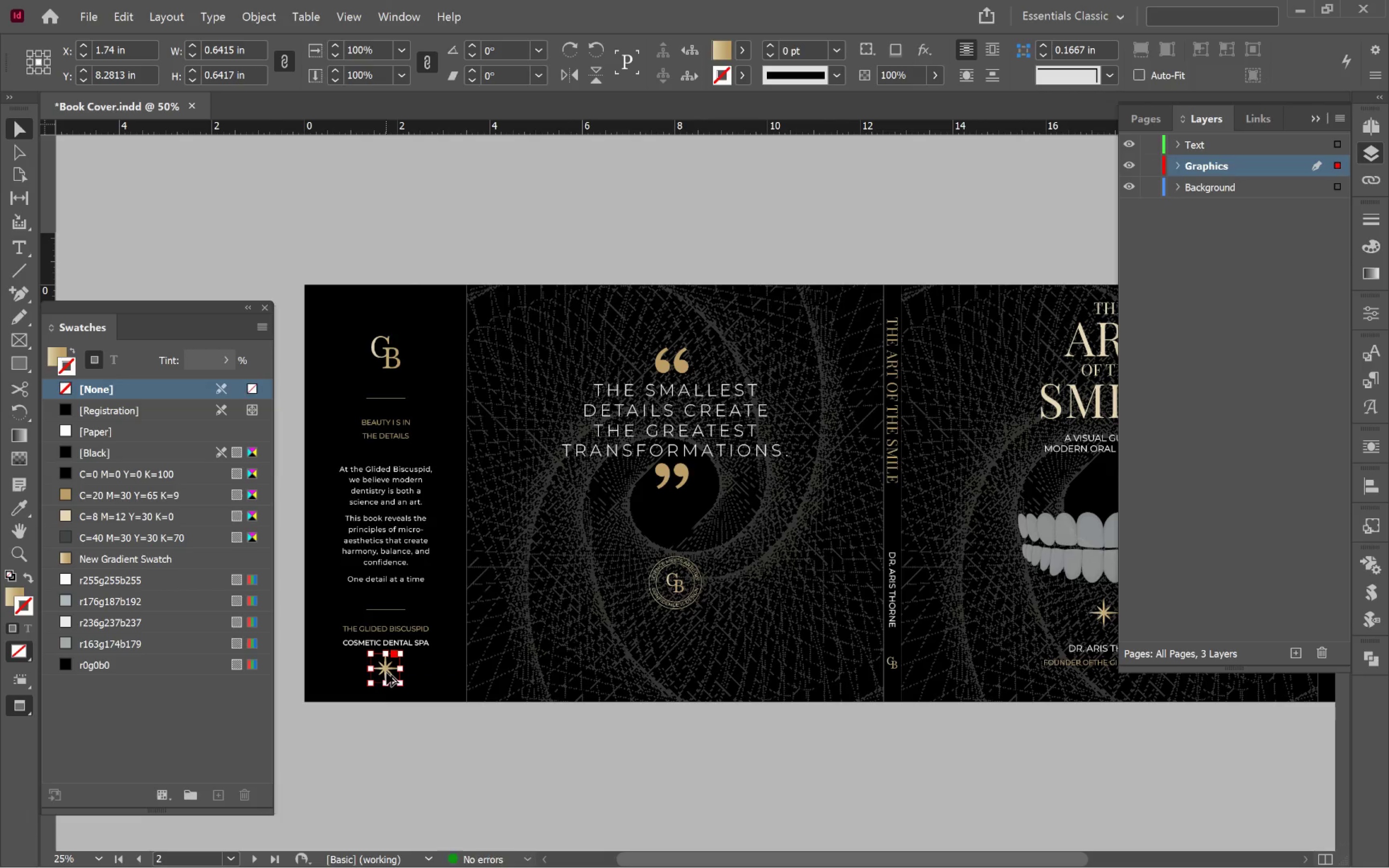 
hold_key(key=AltLeft, duration=2.77)
 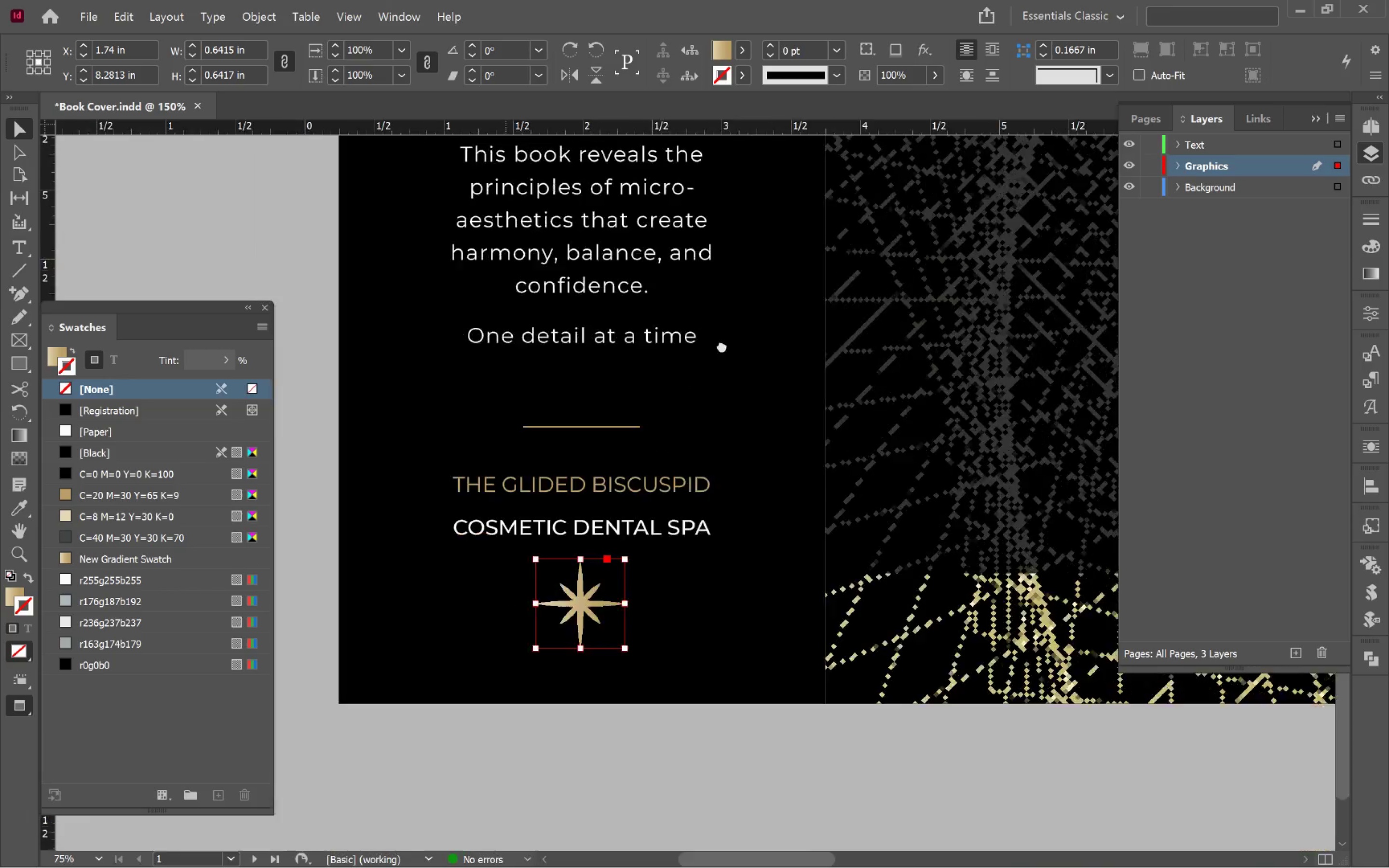 
hold_key(key=Space, duration=1.25)
 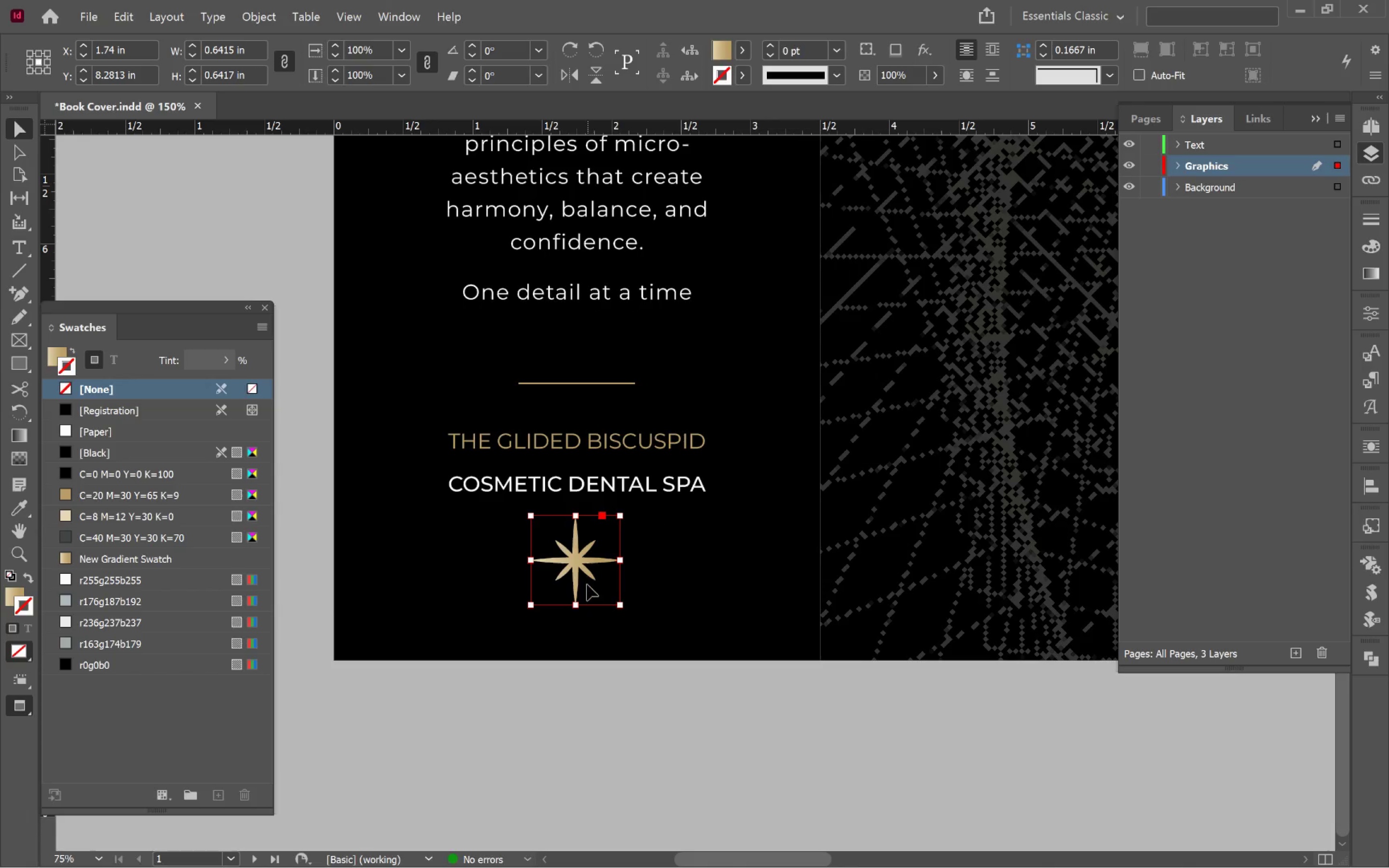 
left_click_drag(start_coordinate=[519, 628], to_coordinate=[744, 315])
 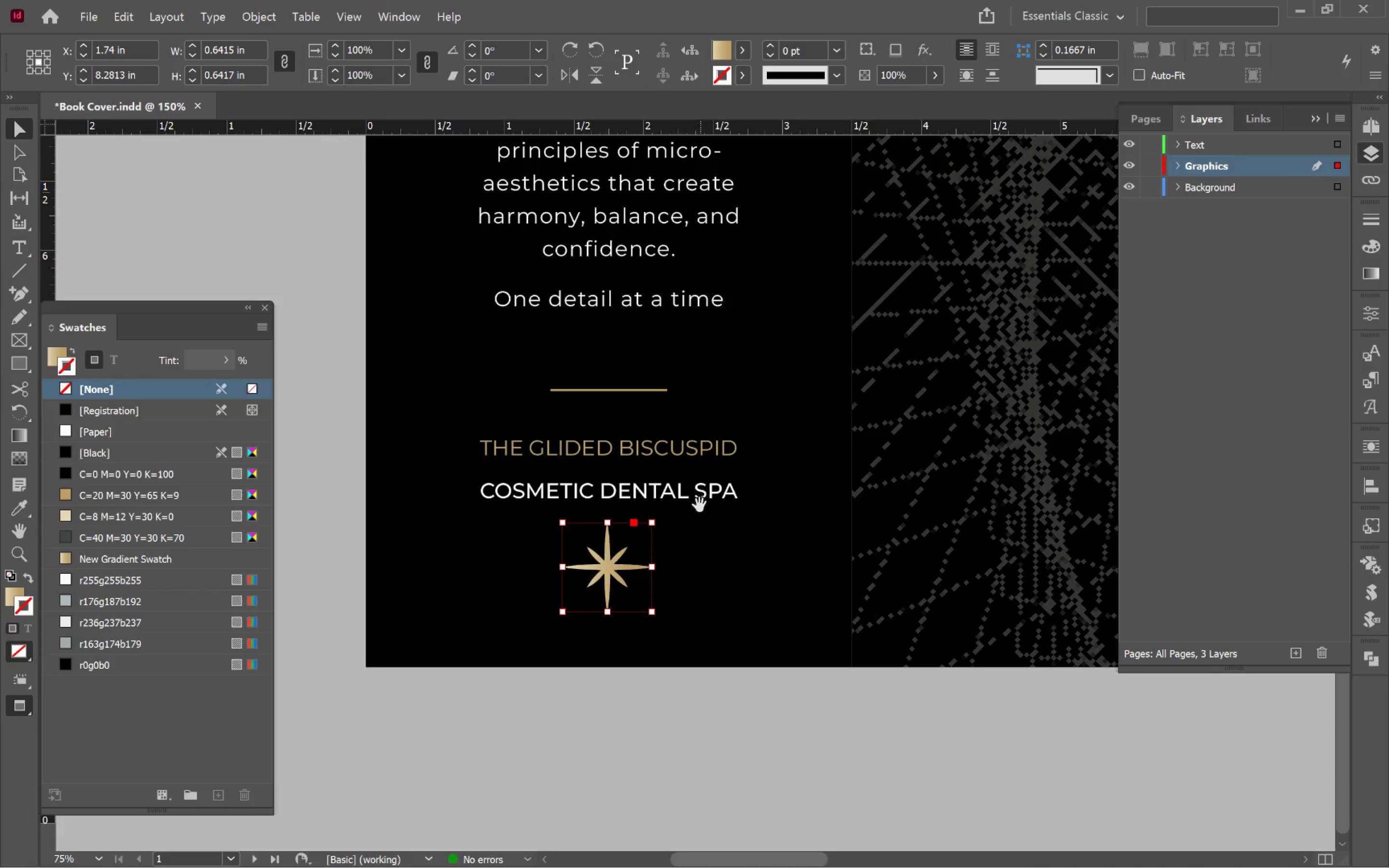 
scroll: coordinate [386, 673], scroll_direction: up, amount: 4.0
 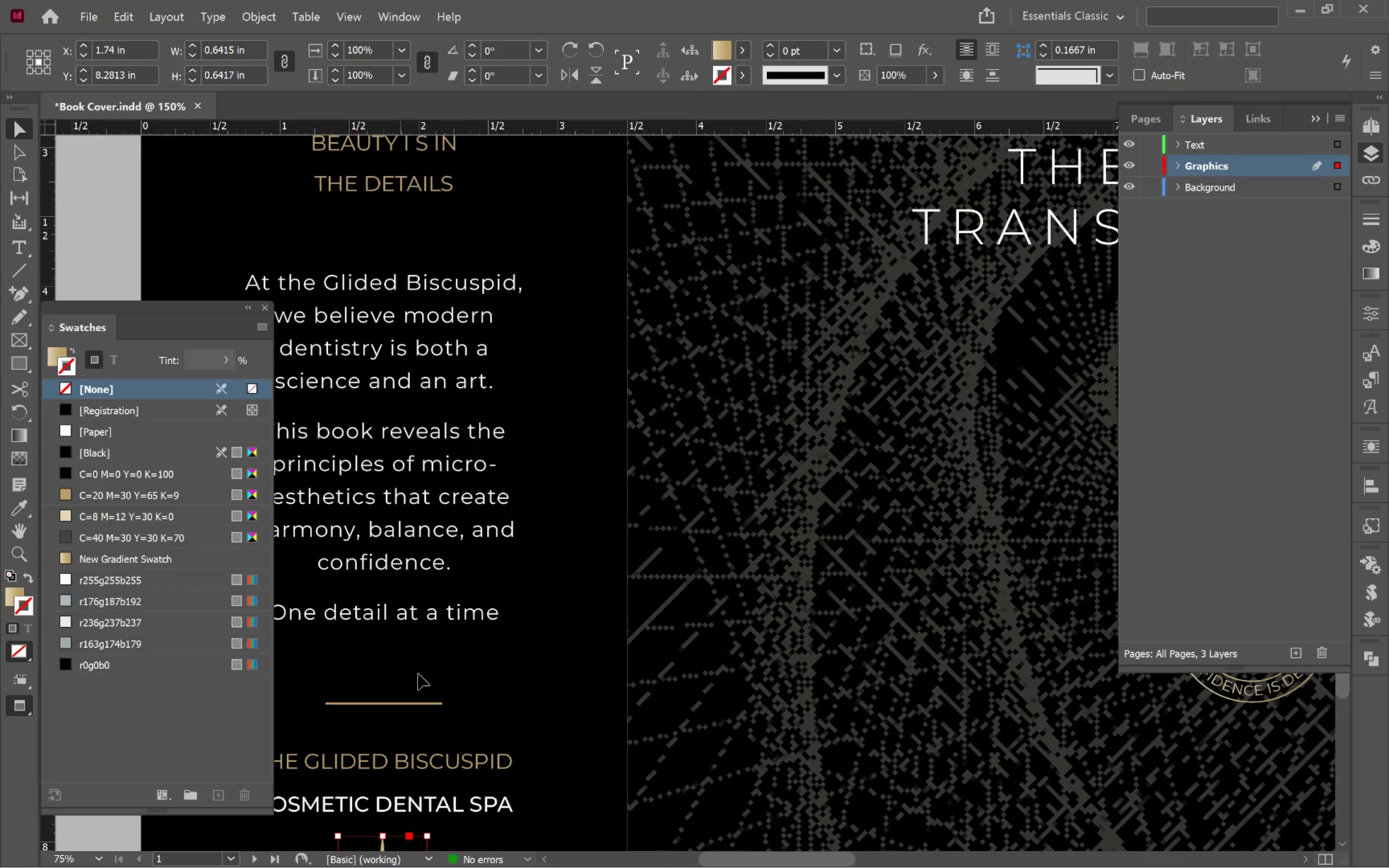 
left_click_drag(start_coordinate=[697, 505], to_coordinate=[666, 400])
 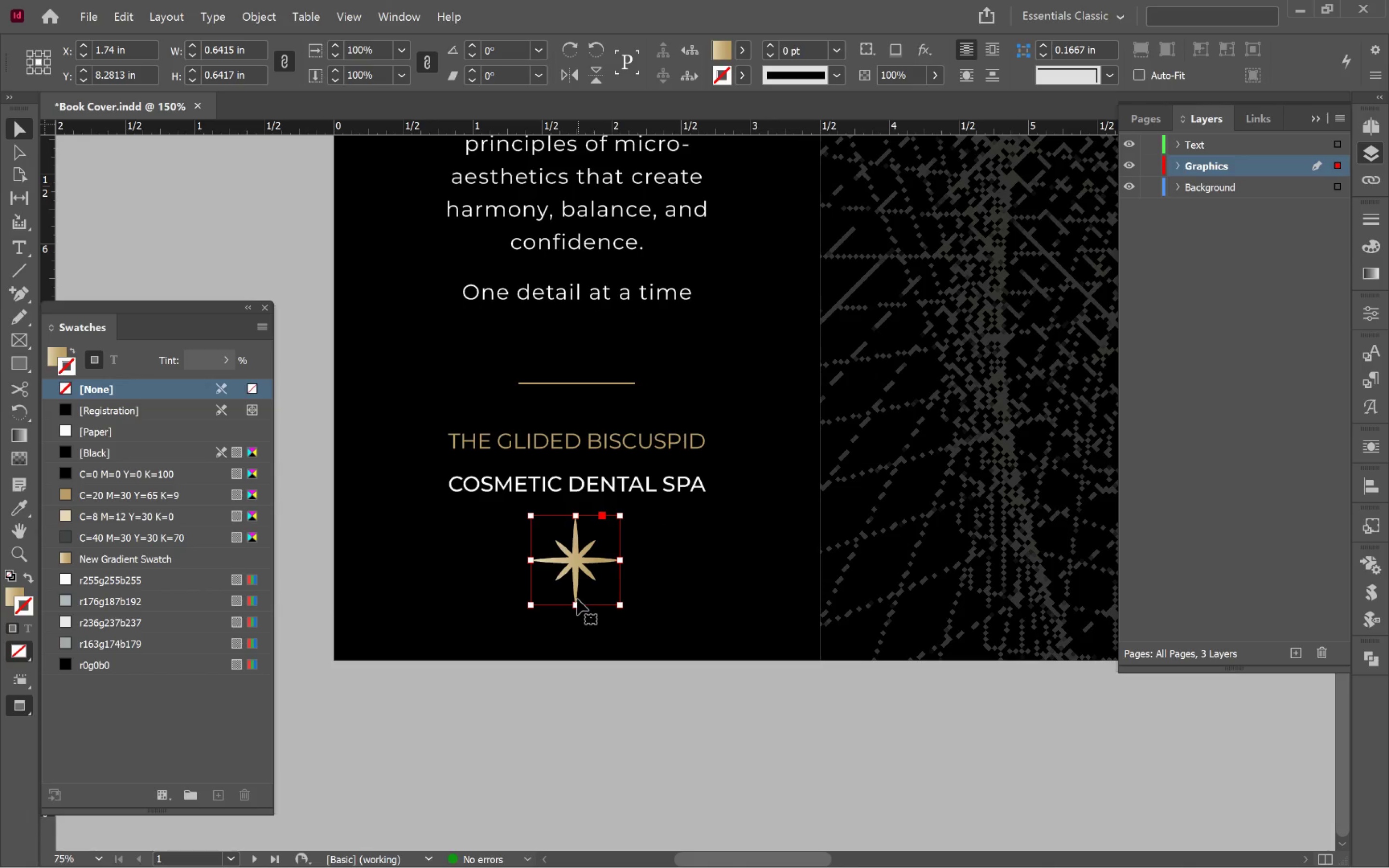 
left_click_drag(start_coordinate=[574, 606], to_coordinate=[578, 589])
 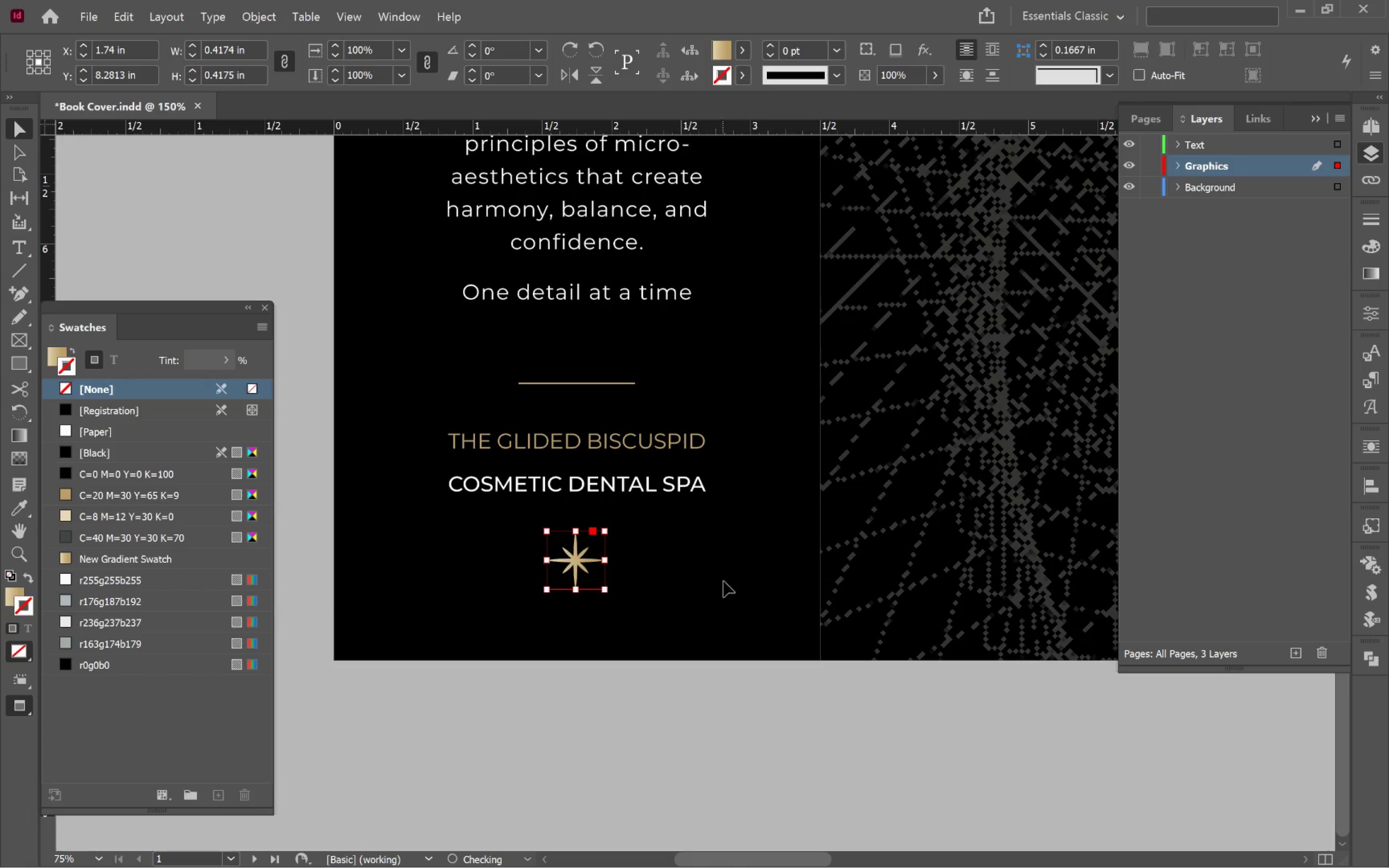 
hold_key(key=AltLeft, duration=1.51)
 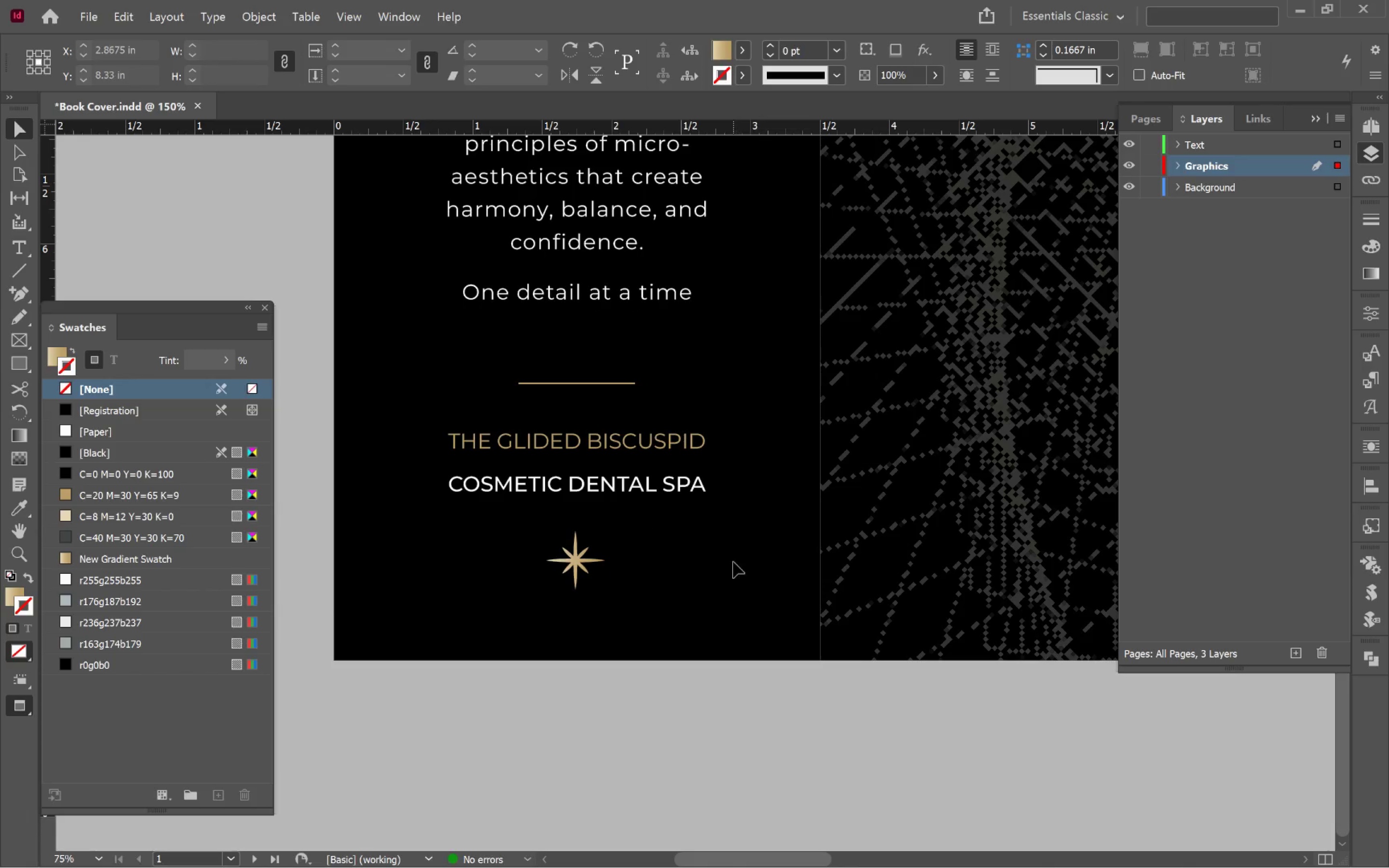 
hold_key(key=ShiftLeft, duration=1.33)
 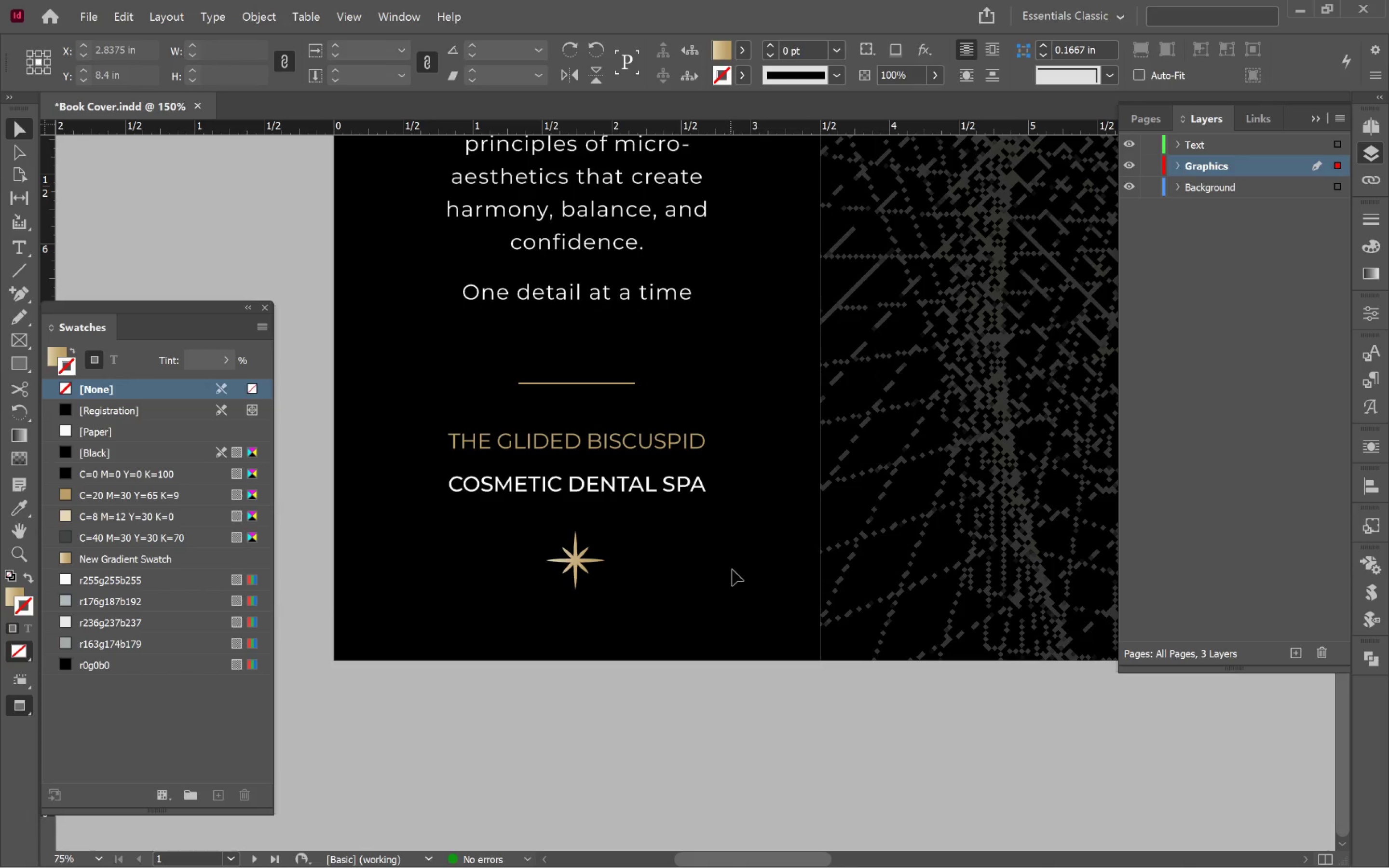 
hold_key(key=AltLeft, duration=1.1)
scroll: coordinate [738, 550], scroll_direction: down, amount: 4.0
 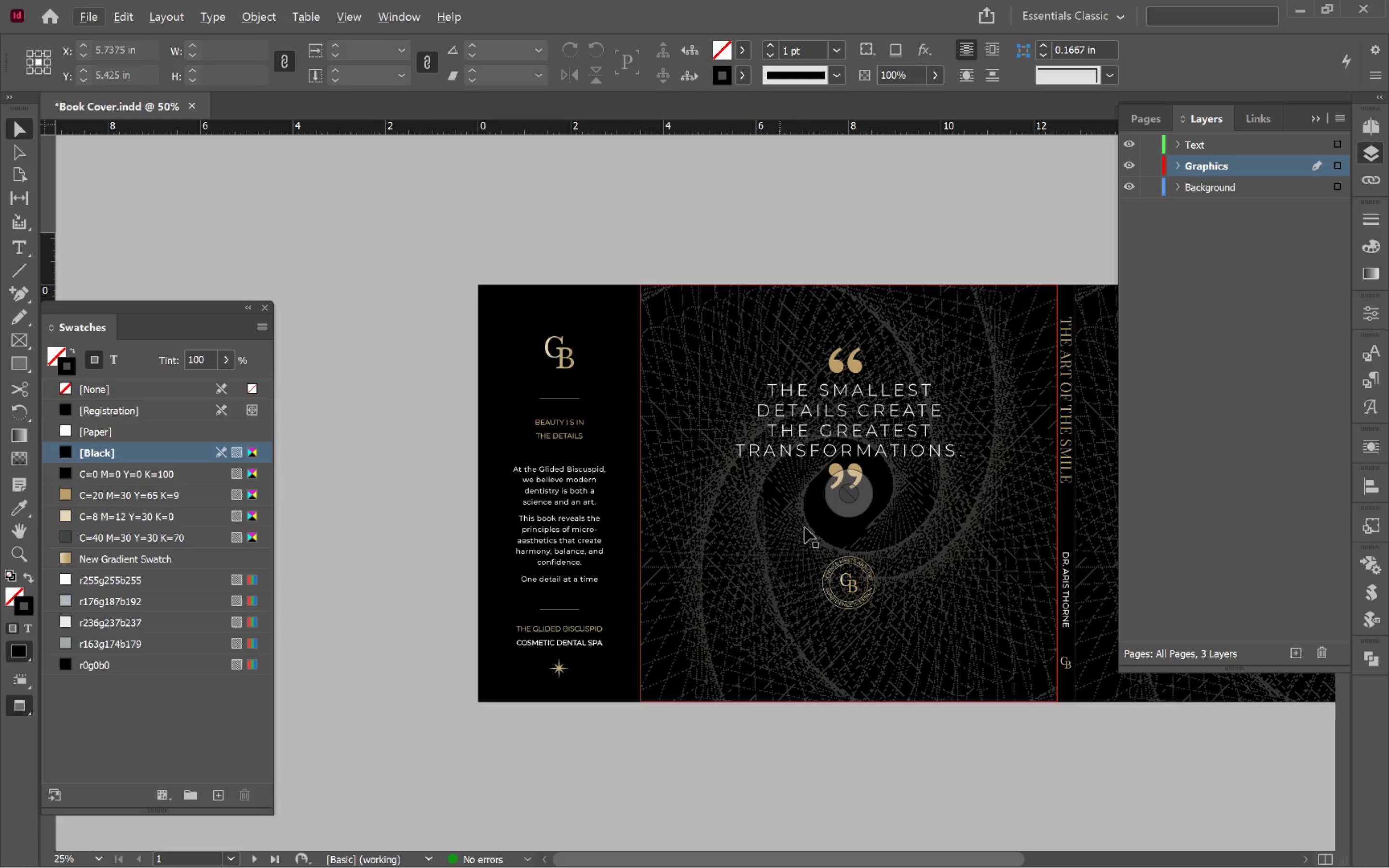 
hold_key(key=Space, duration=1.51)
 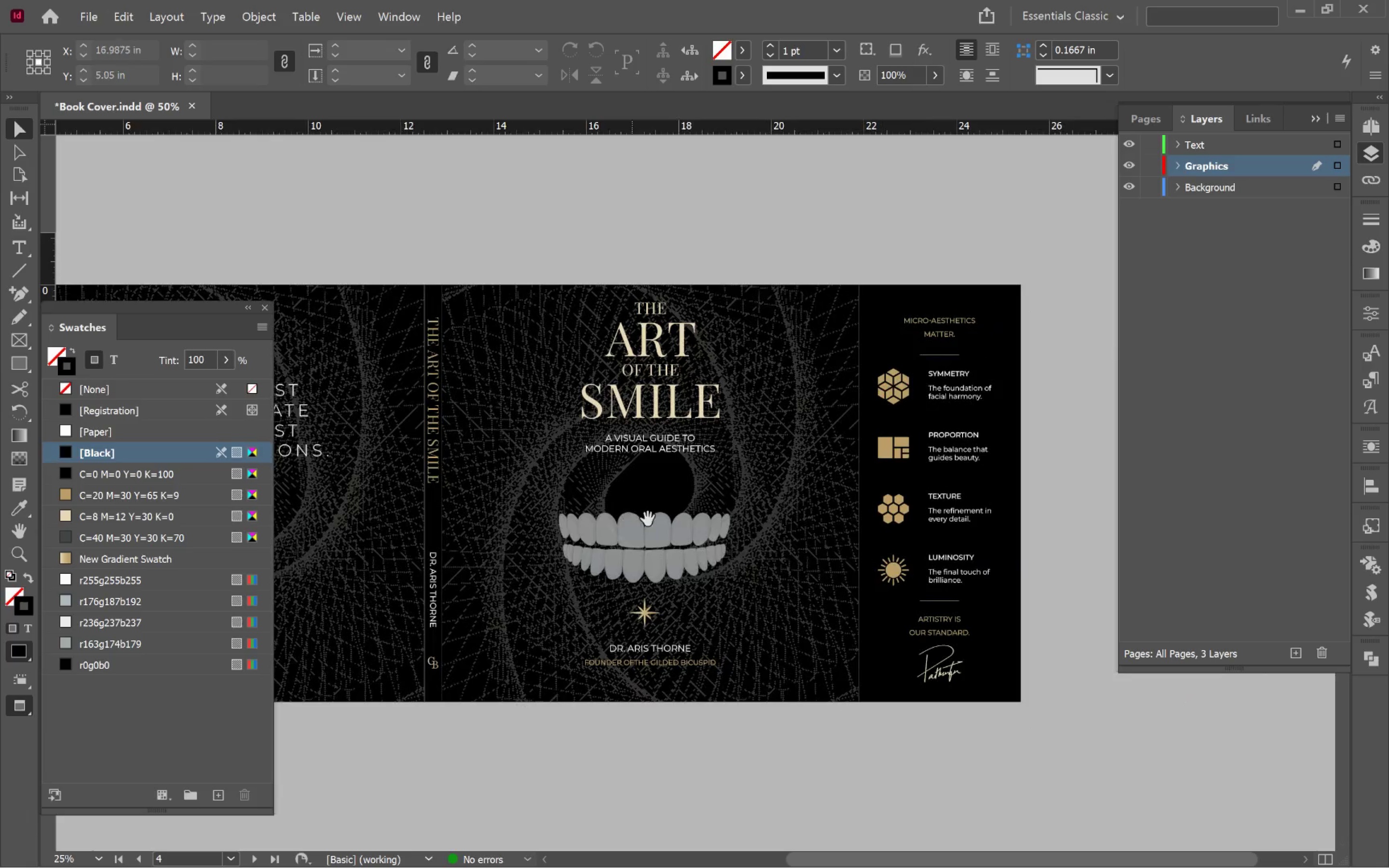 
left_click_drag(start_coordinate=[899, 513], to_coordinate=[550, 525])
 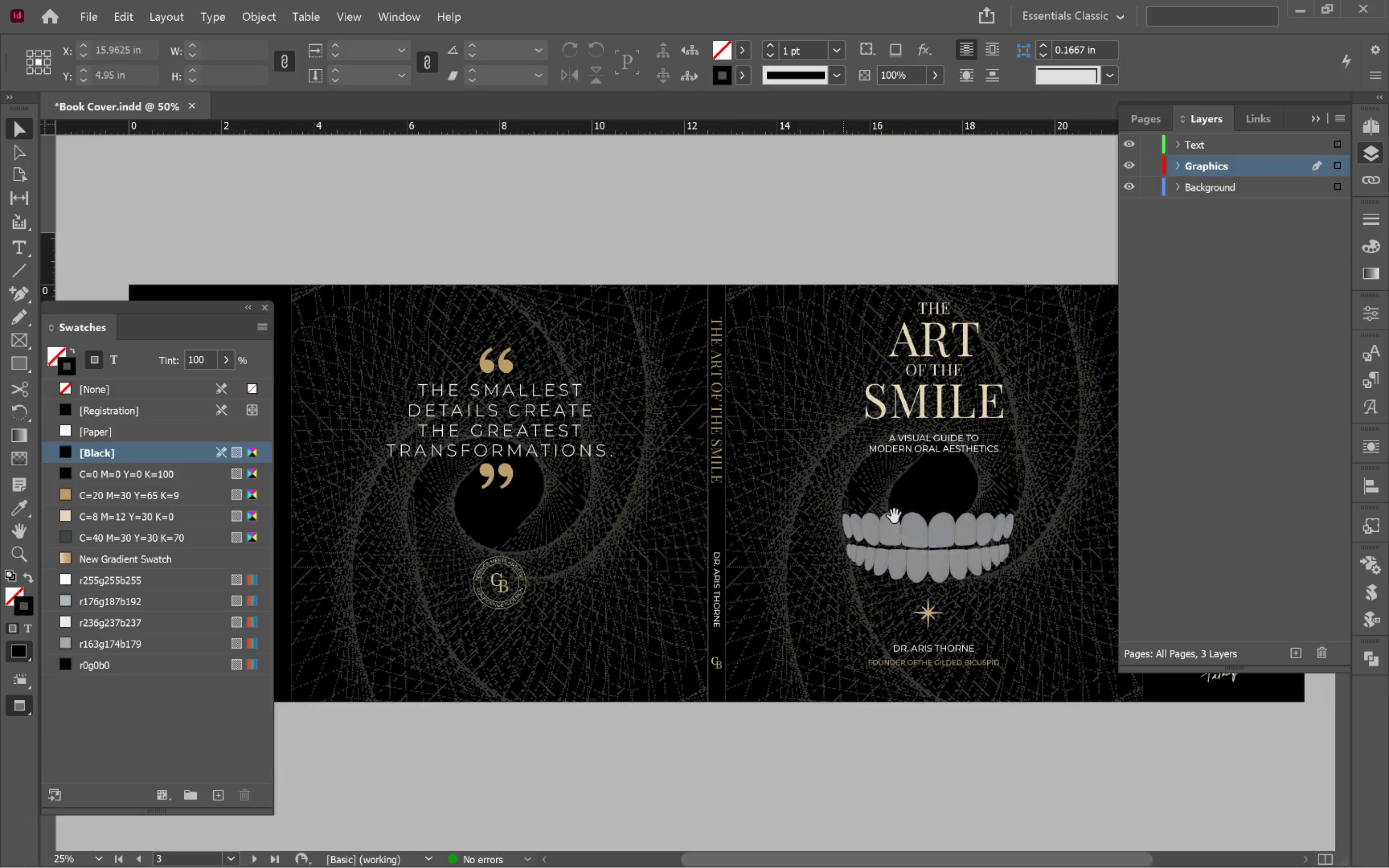 
left_click_drag(start_coordinate=[915, 514], to_coordinate=[632, 519])
 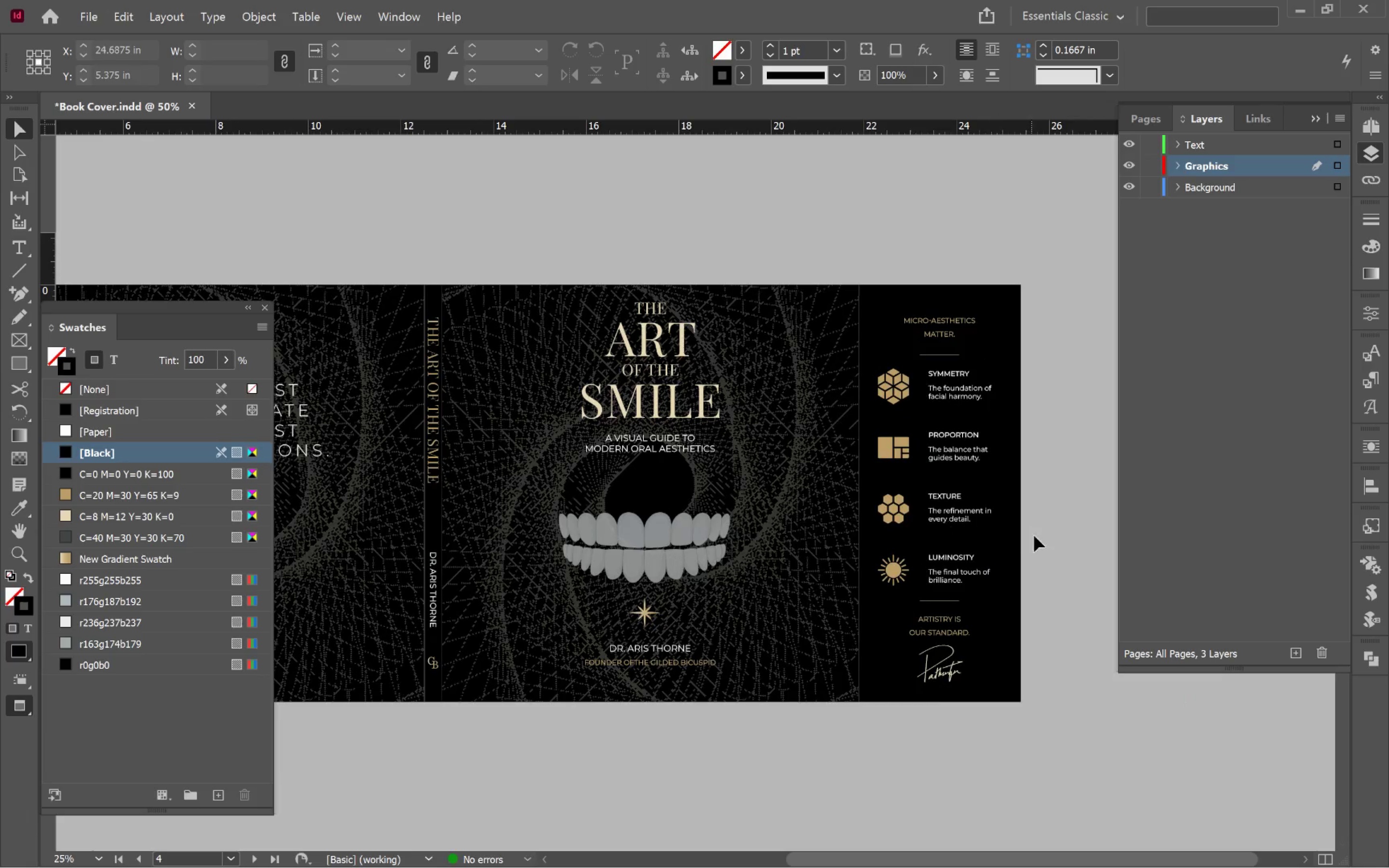 
hold_key(key=Space, duration=0.78)
 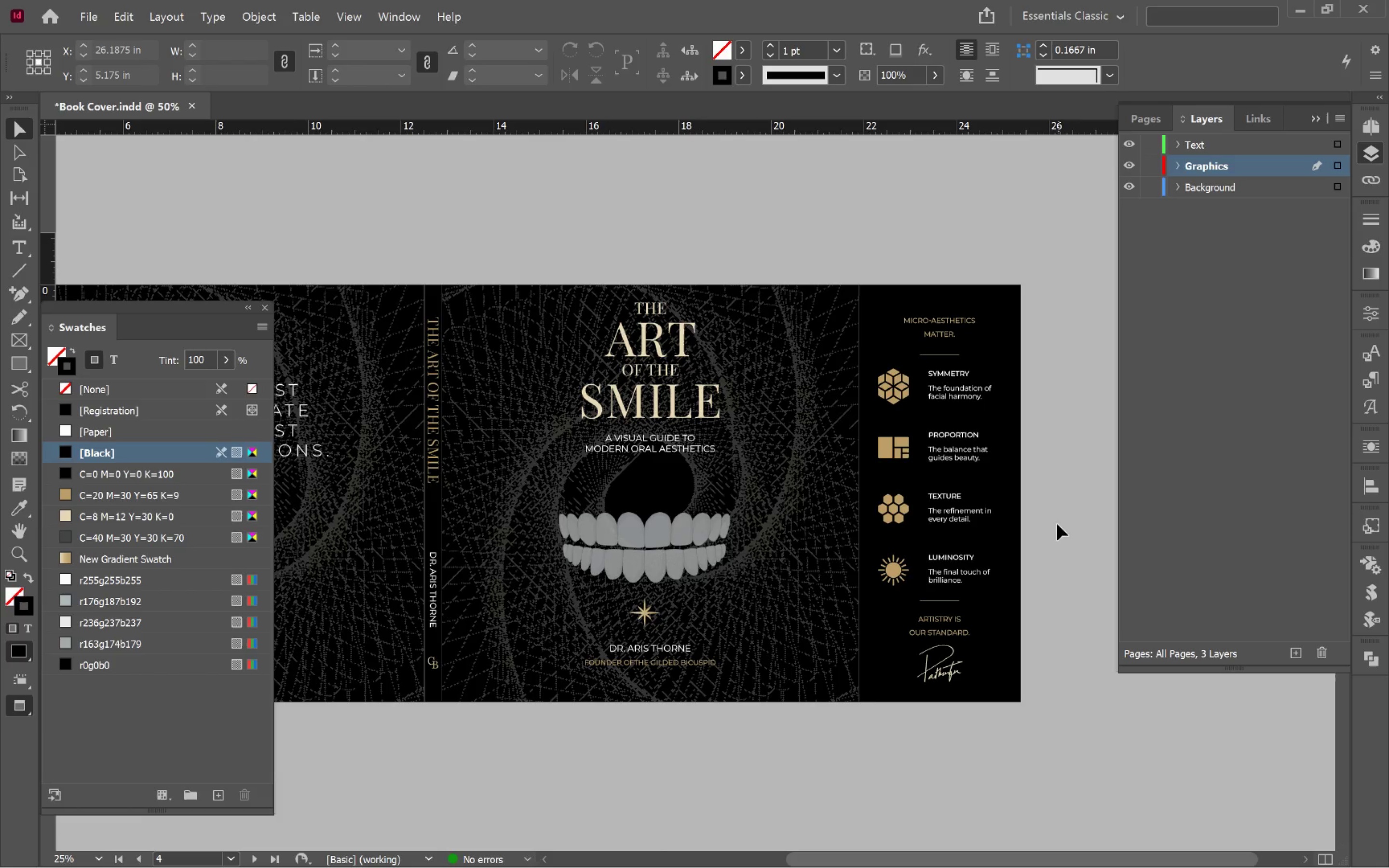 
key(Control+S)
 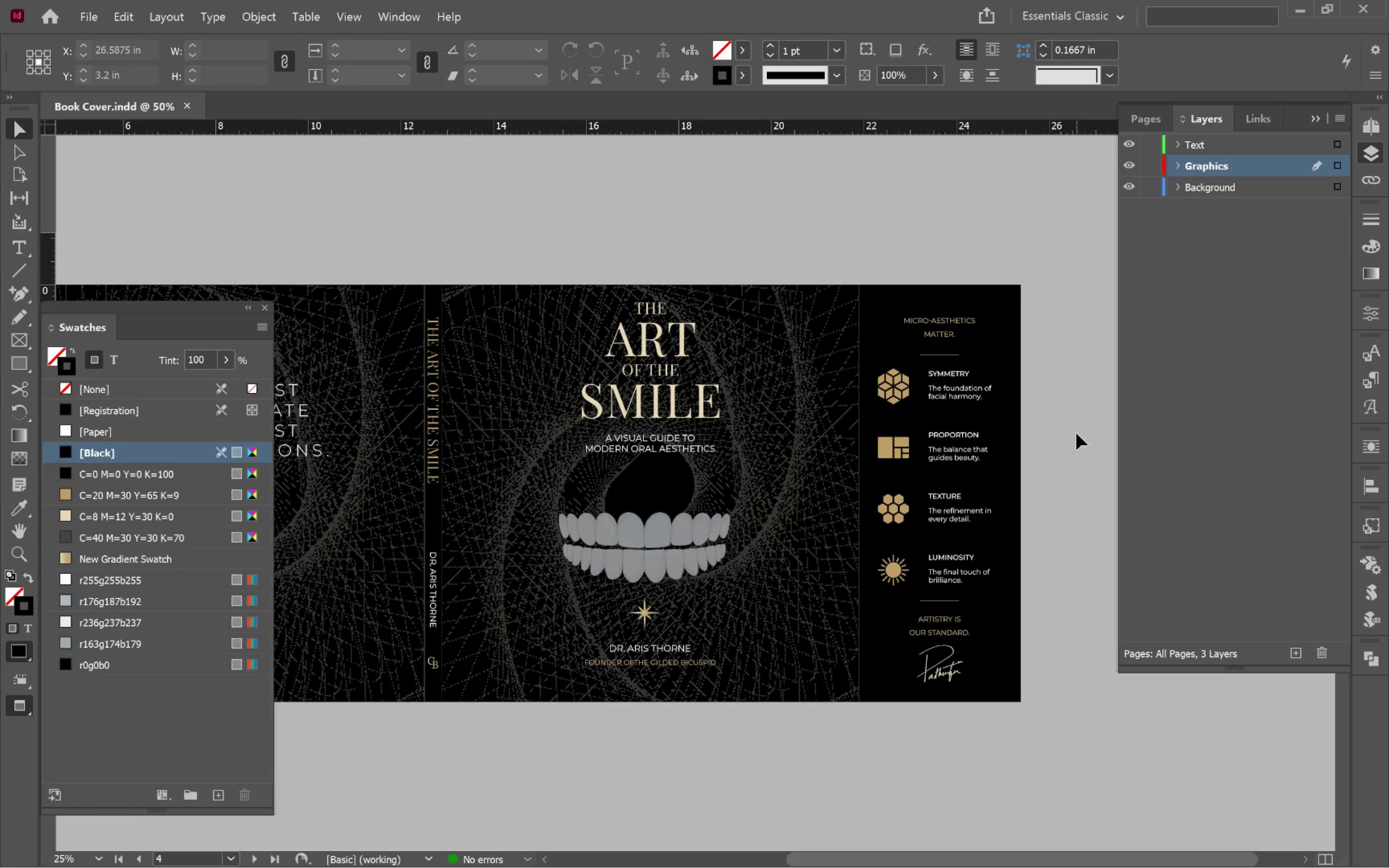 
left_click([1147, 123])
 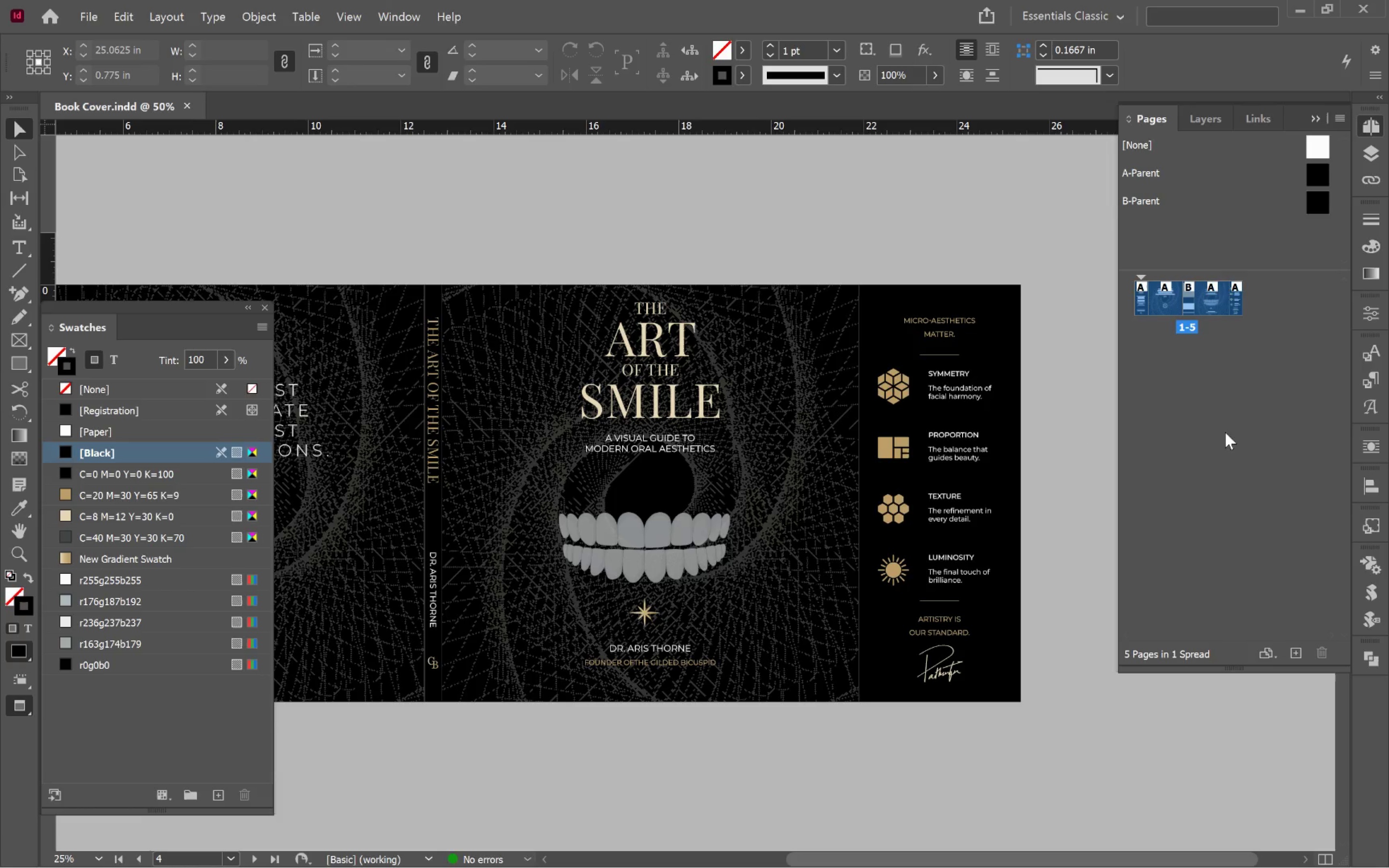 
left_click([1221, 442])
 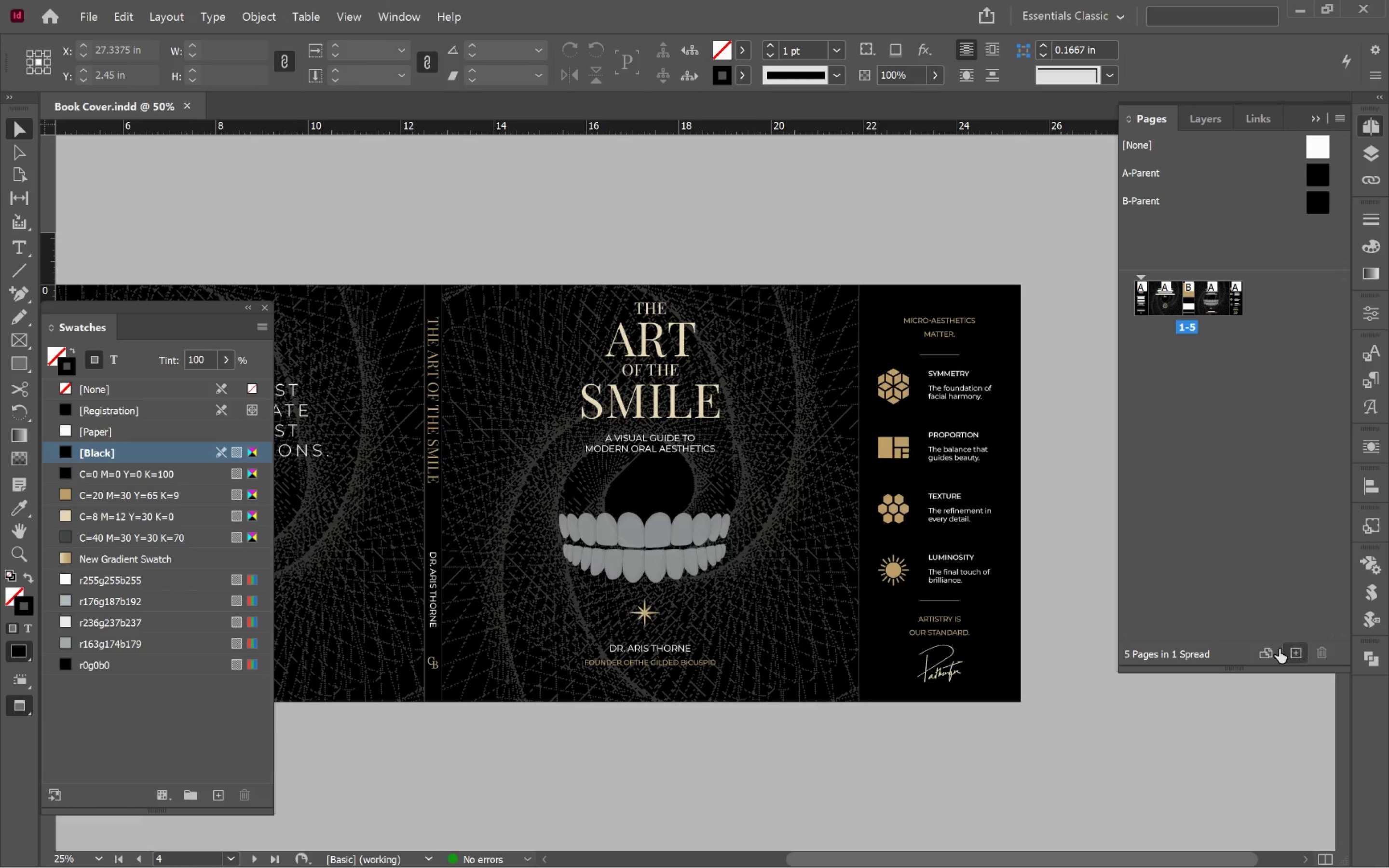 
left_click([1340, 123])
 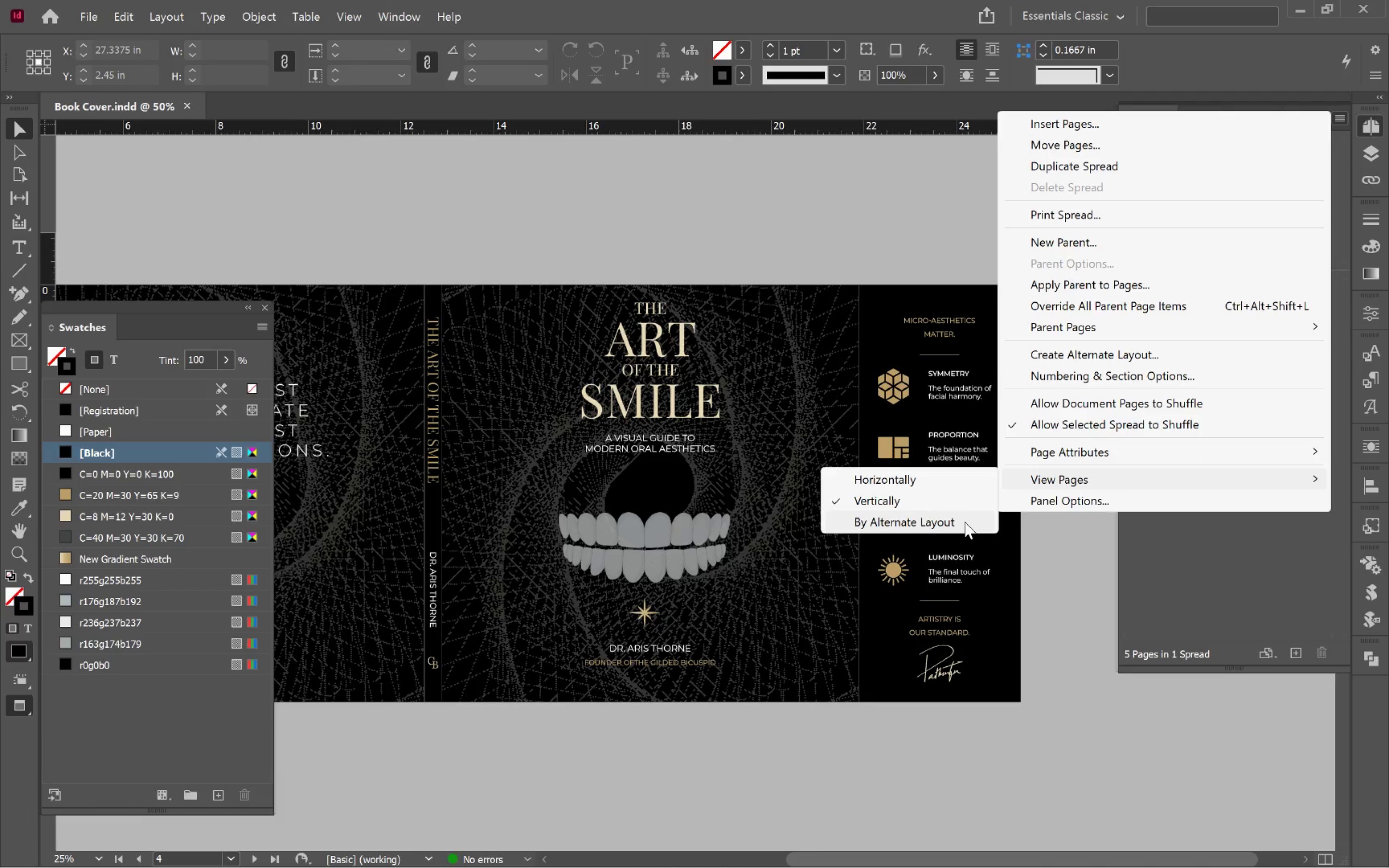 
wait(5.78)
 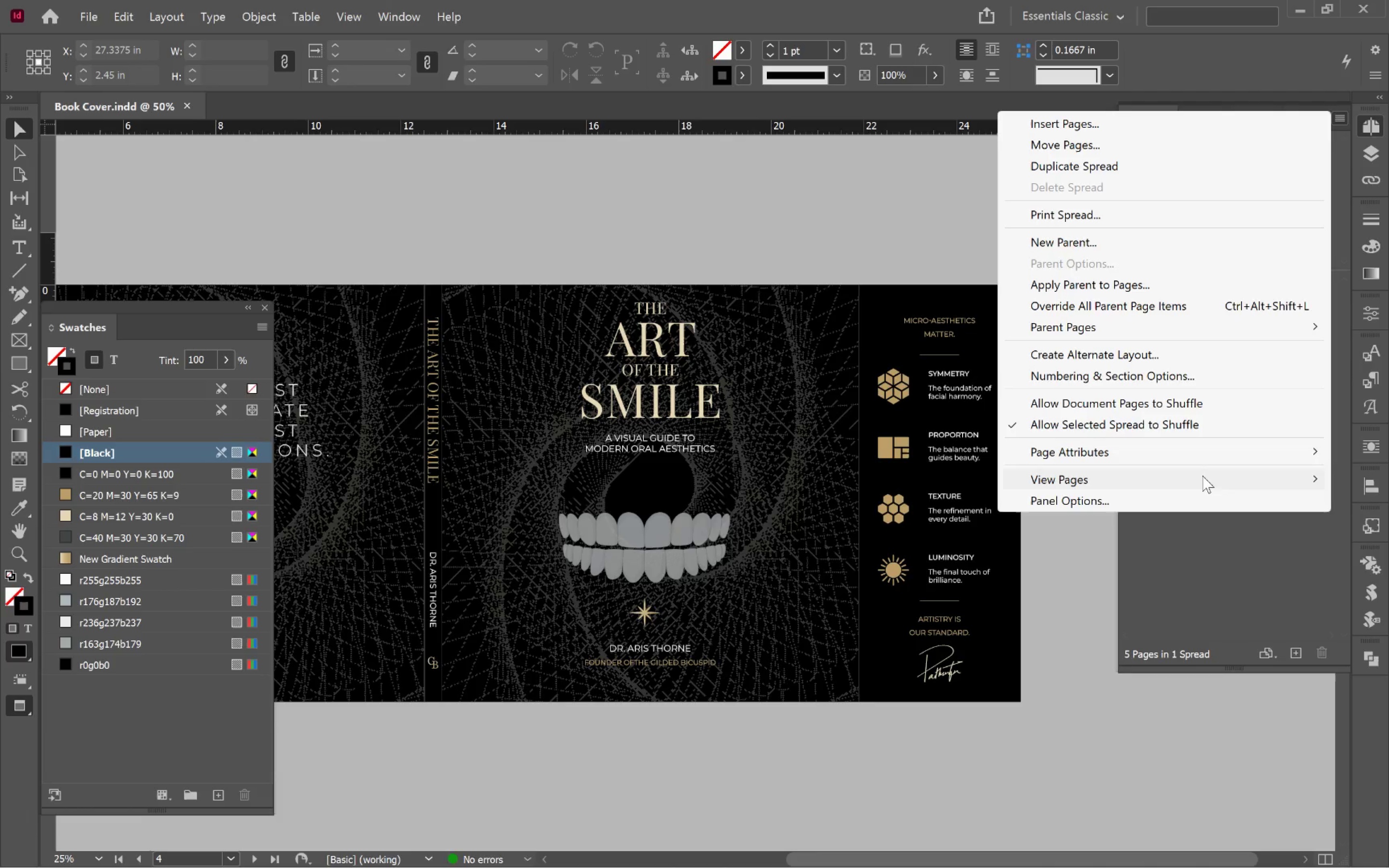 
left_click([963, 477])
 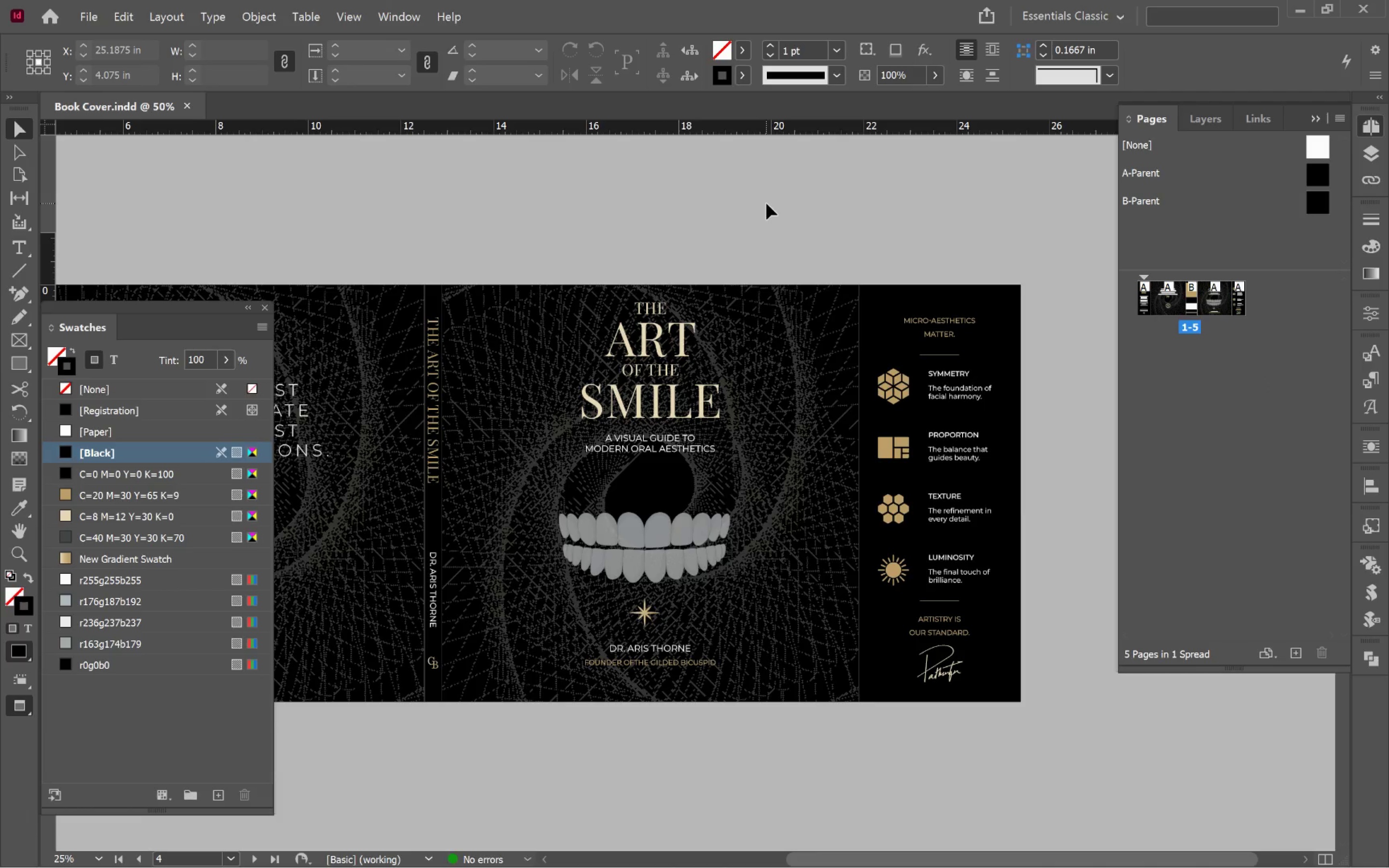 
wait(5.32)
 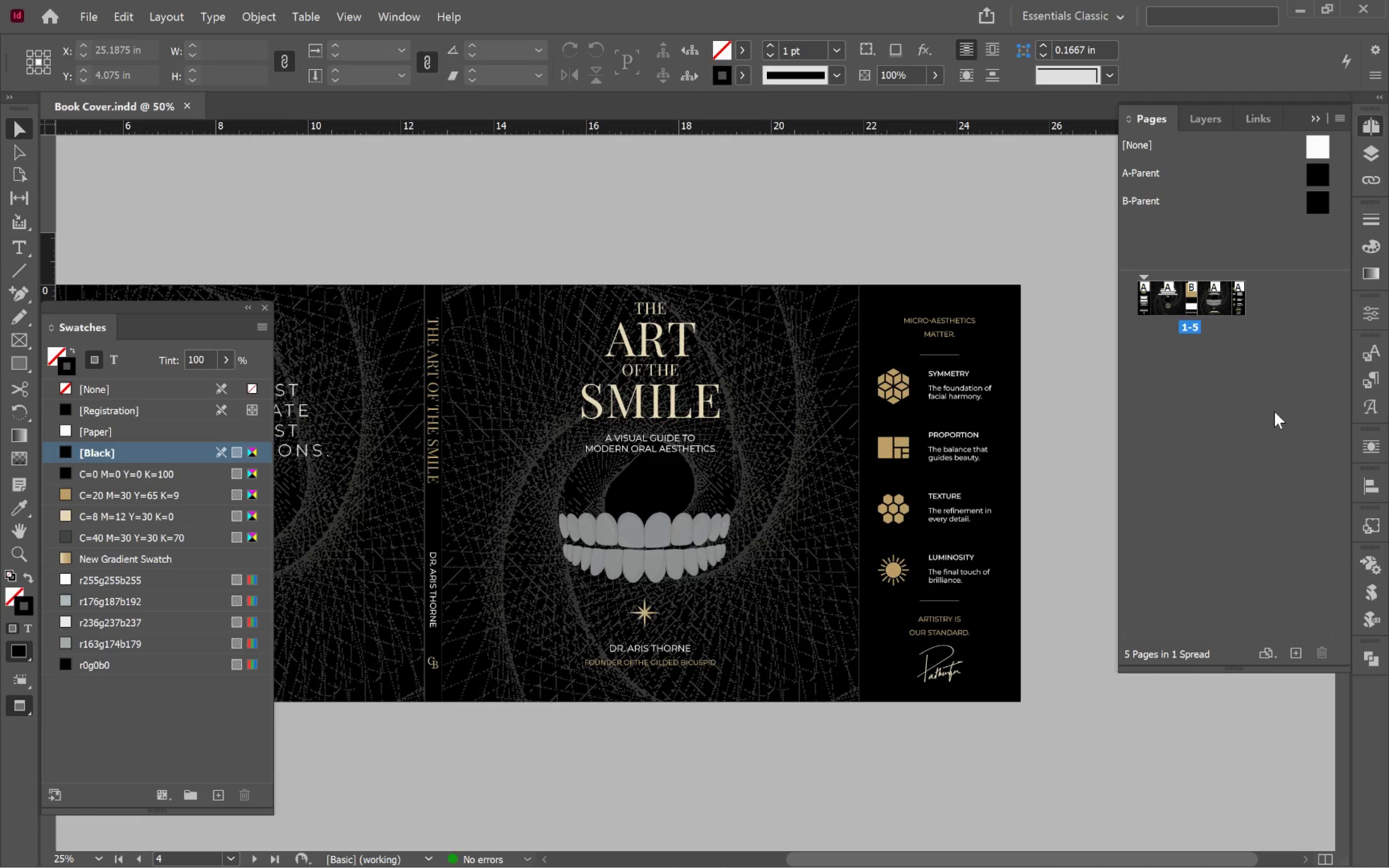 
key(W)
 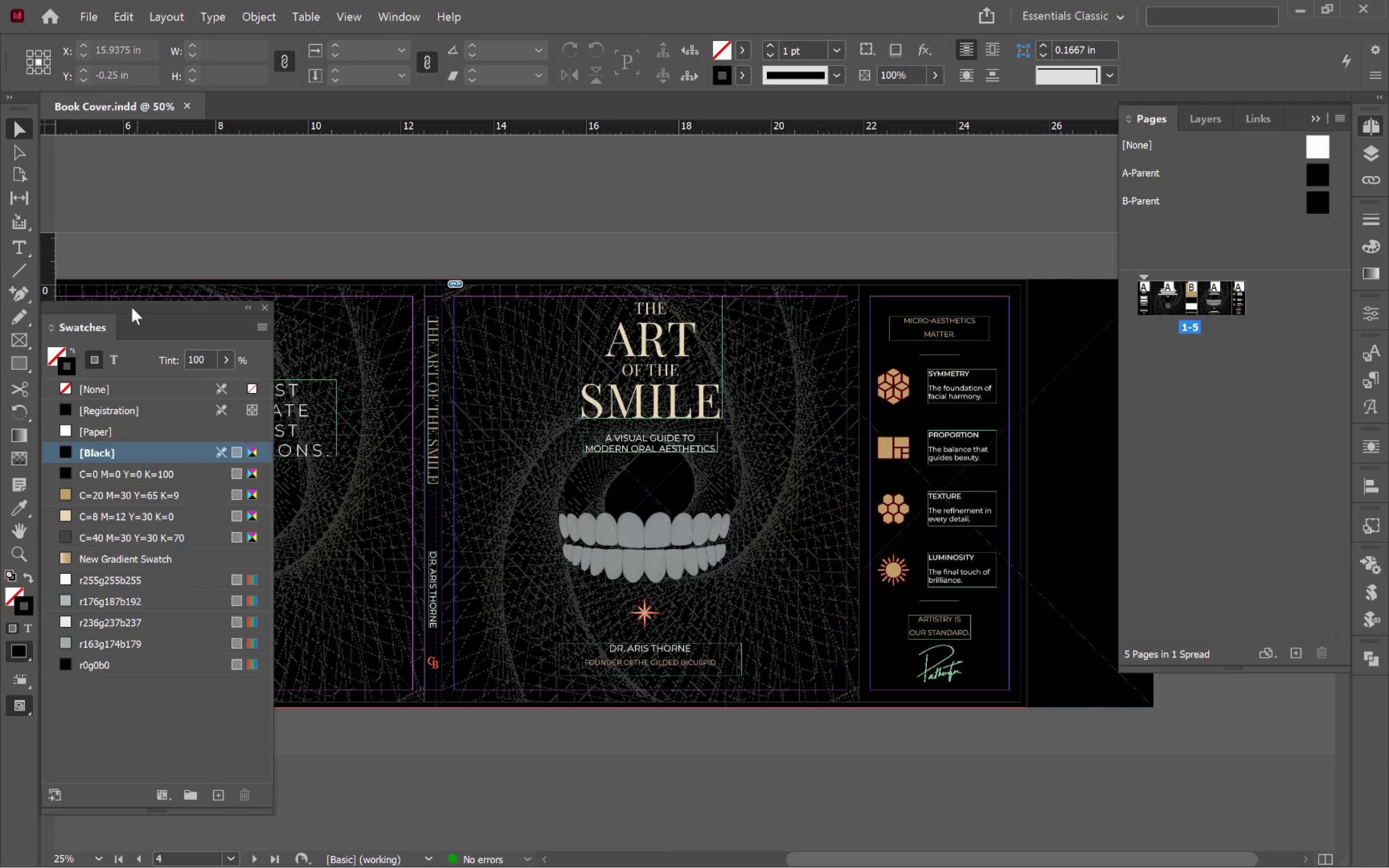 
left_click_drag(start_coordinate=[106, 307], to_coordinate=[1373, 241])
 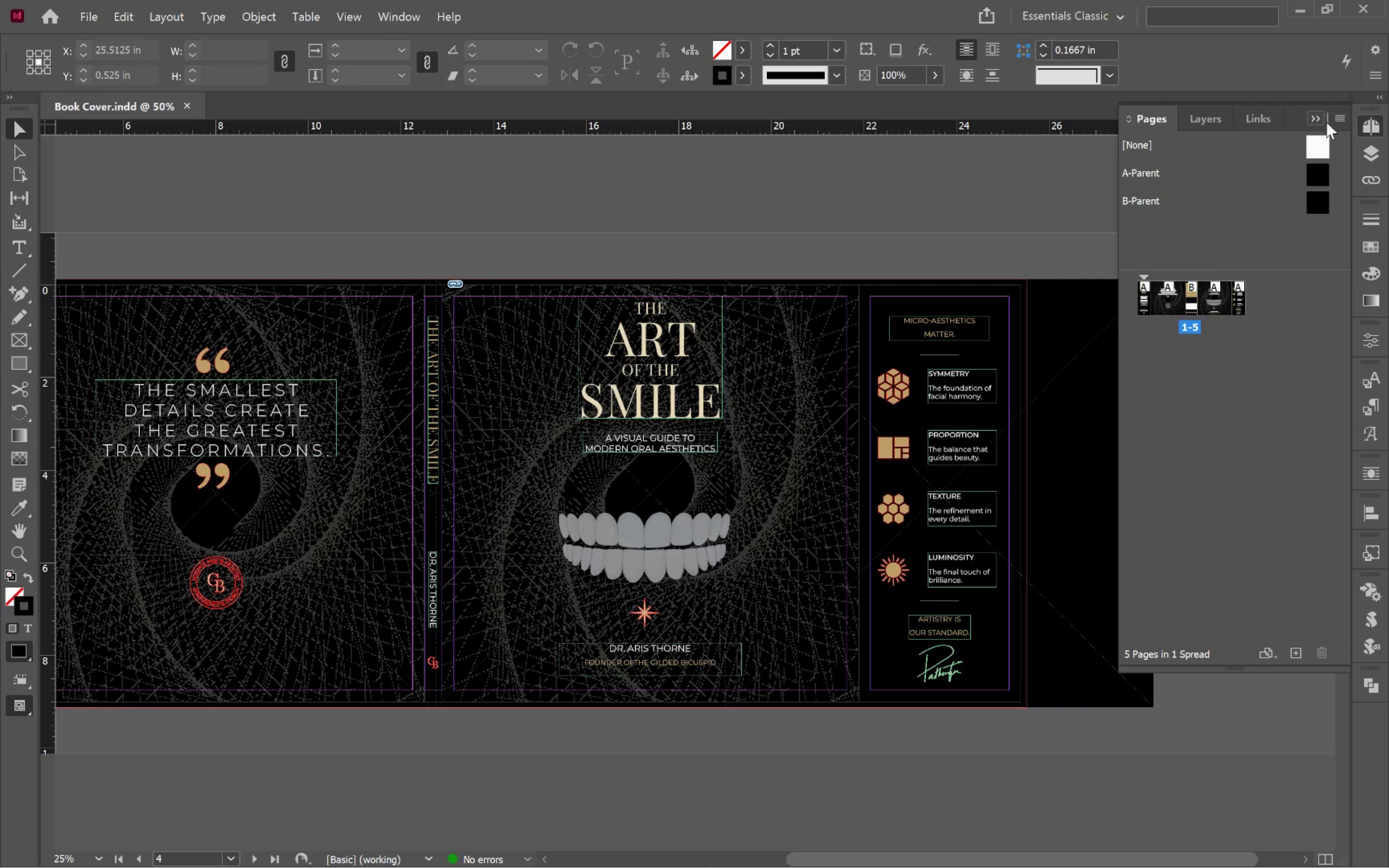 
left_click([1315, 117])
 